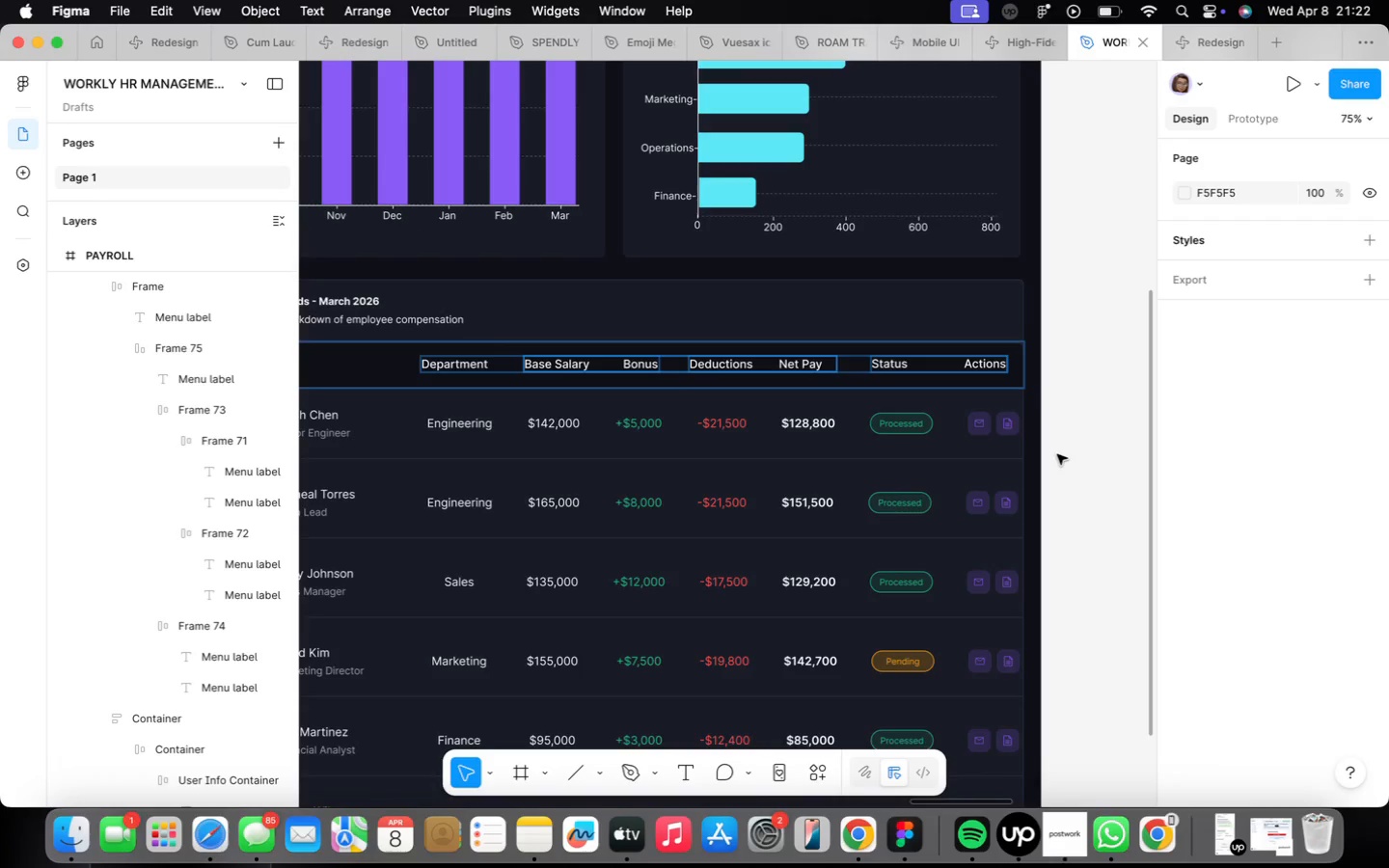 
left_click([1056, 456])
 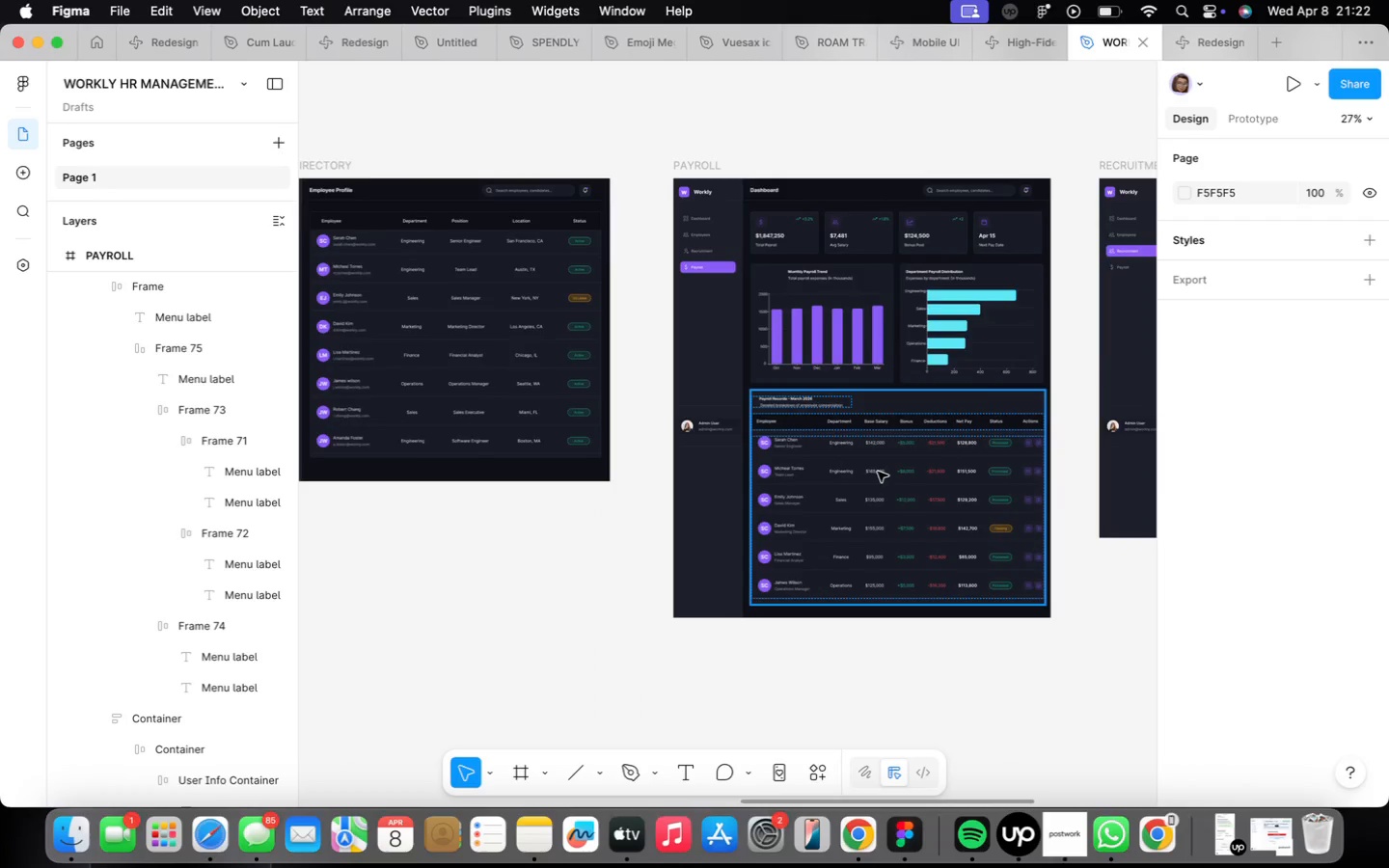 
scroll: coordinate [1056, 454], scroll_direction: down, amount: 16.0
 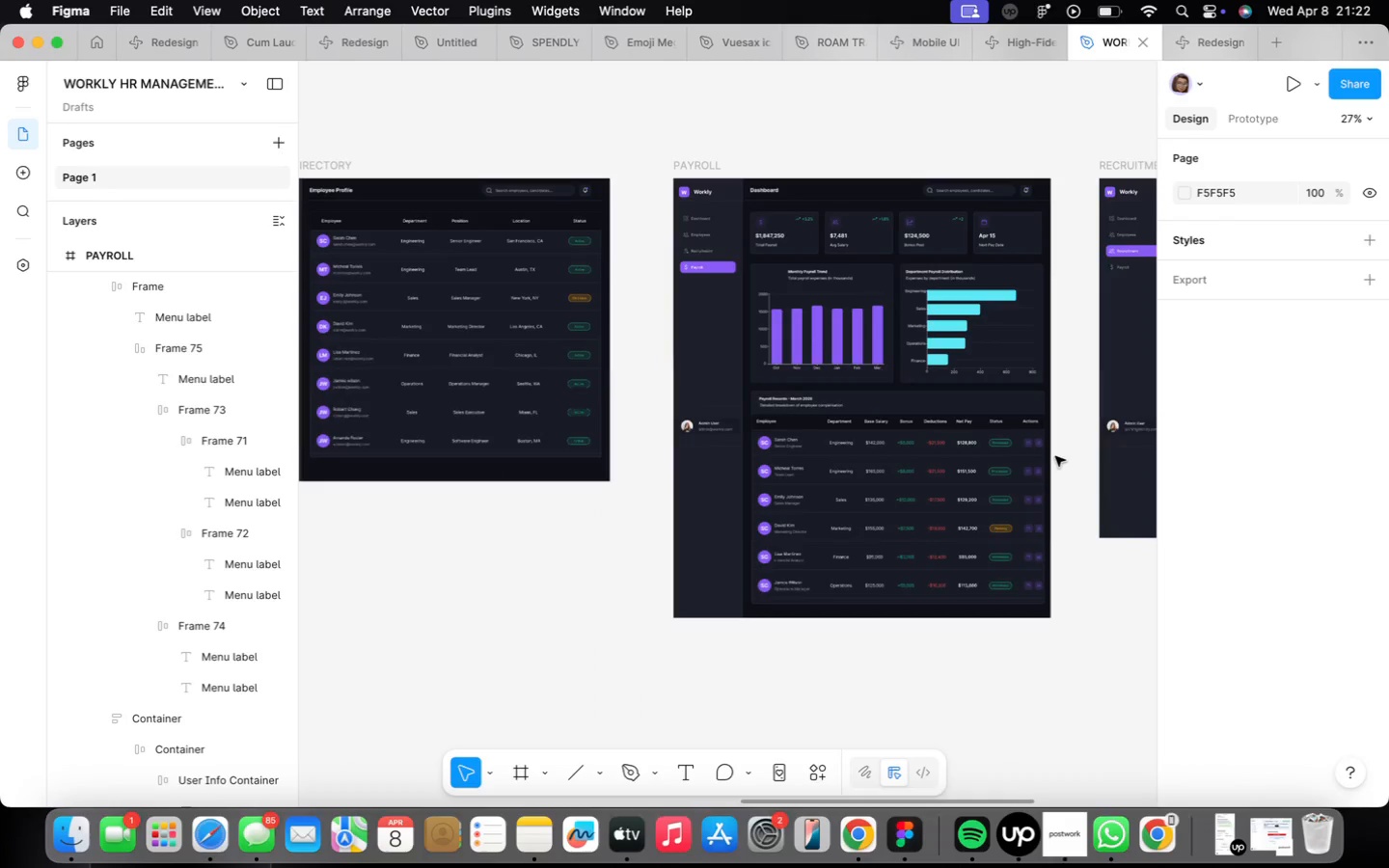 
scroll: coordinate [878, 472], scroll_direction: up, amount: 16.0
 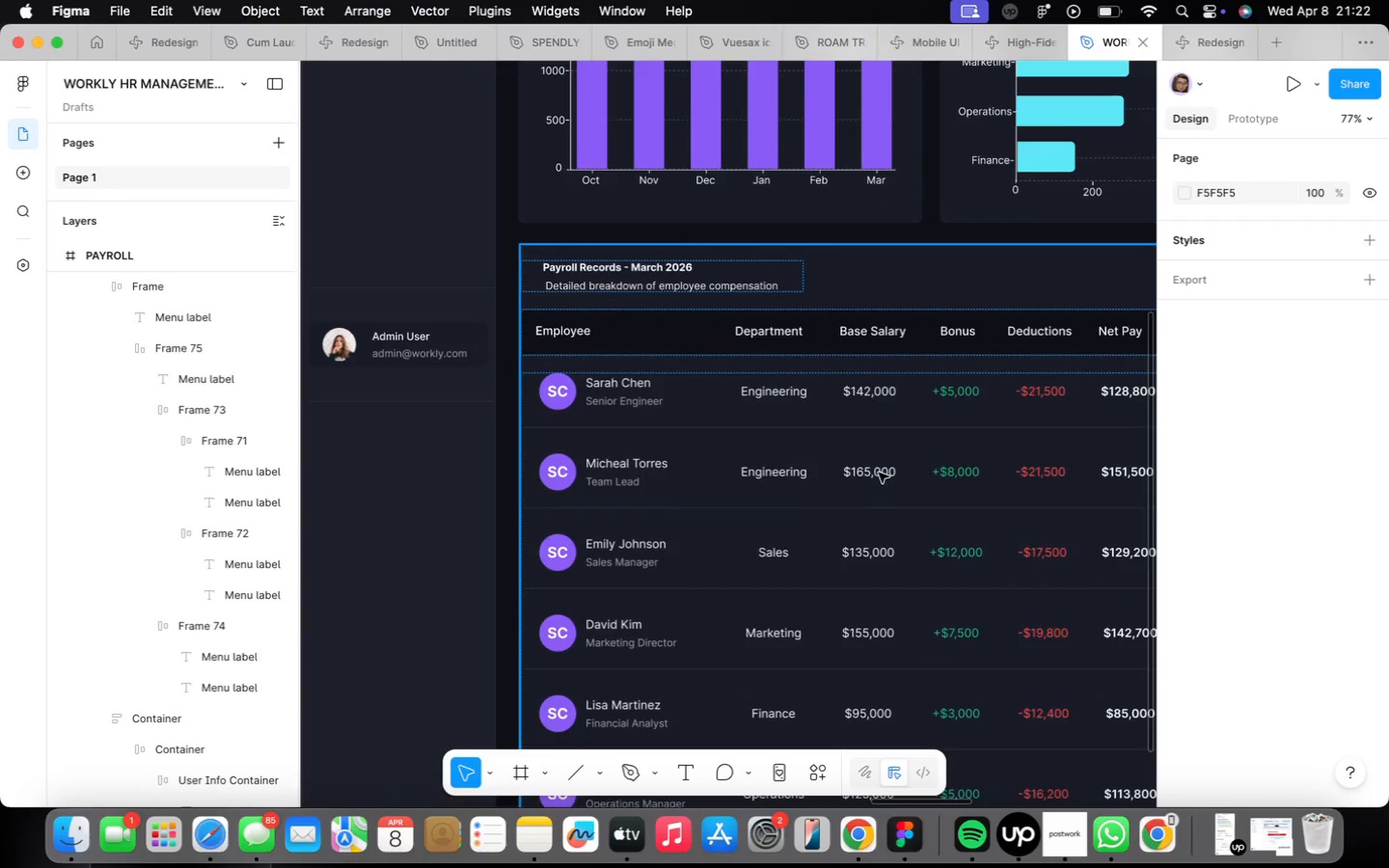 
scroll: coordinate [877, 473], scroll_direction: down, amount: 7.0
 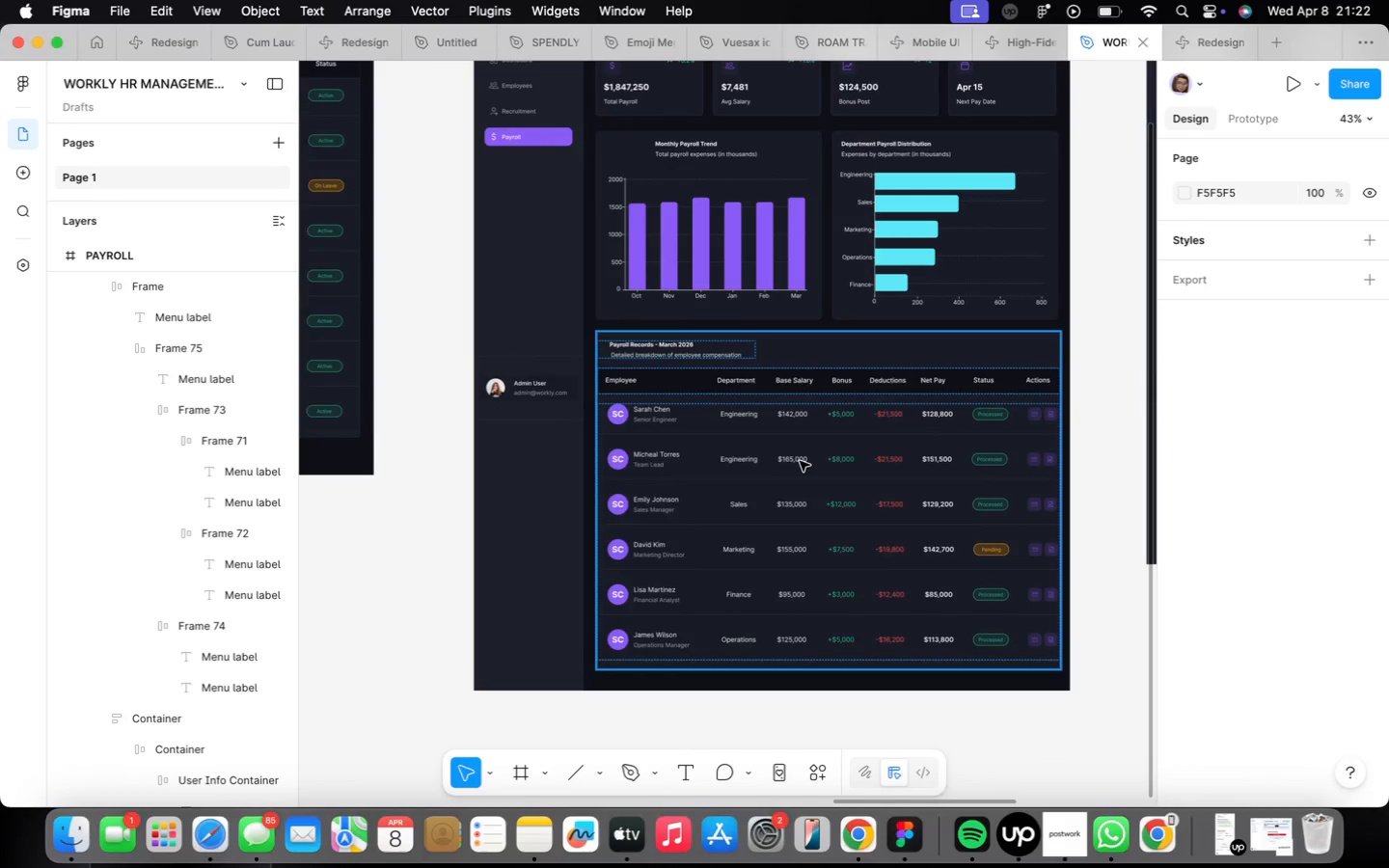 
scroll: coordinate [800, 462], scroll_direction: up, amount: 4.0
 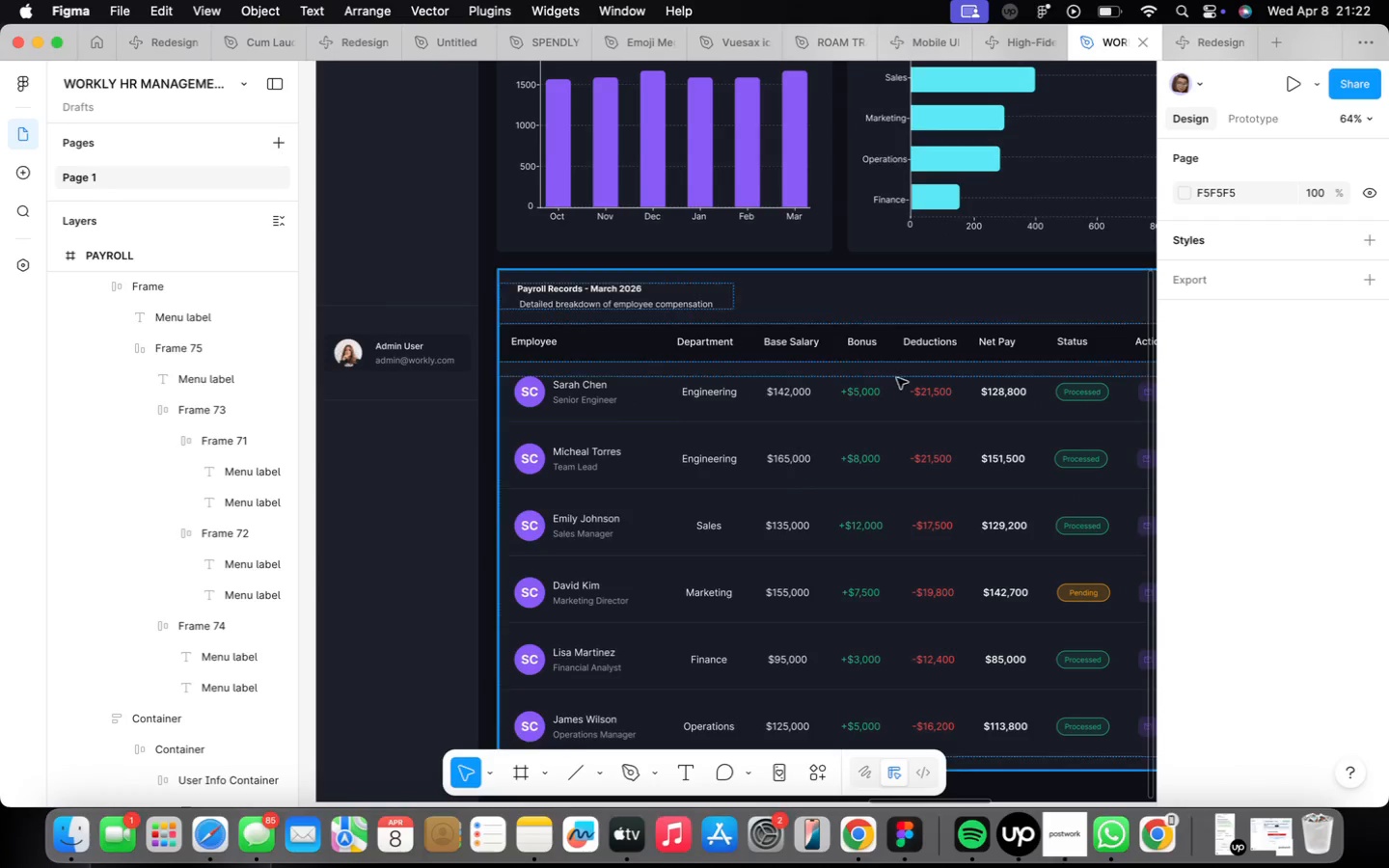 
double_click([899, 338])
 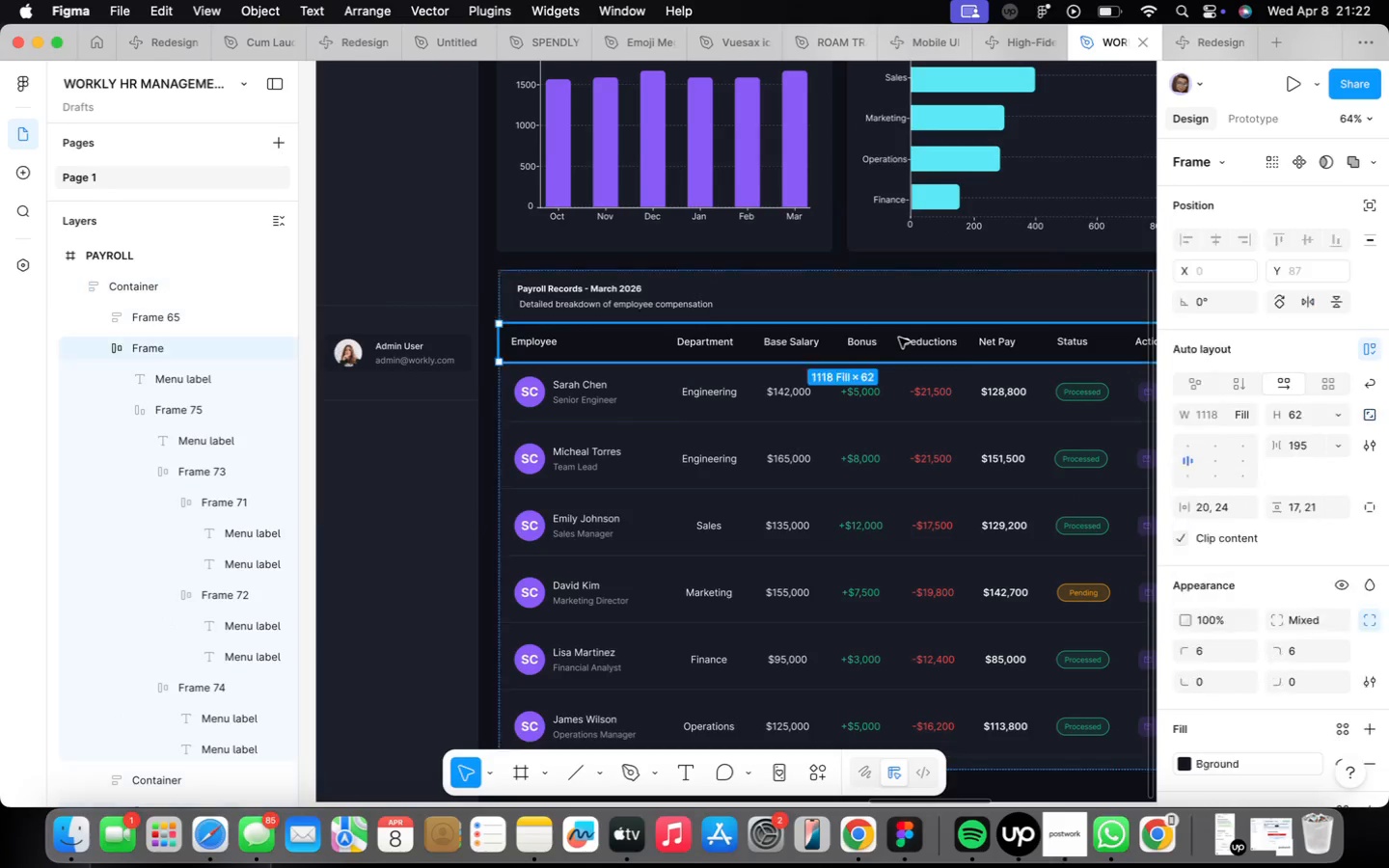 
triple_click([899, 338])
 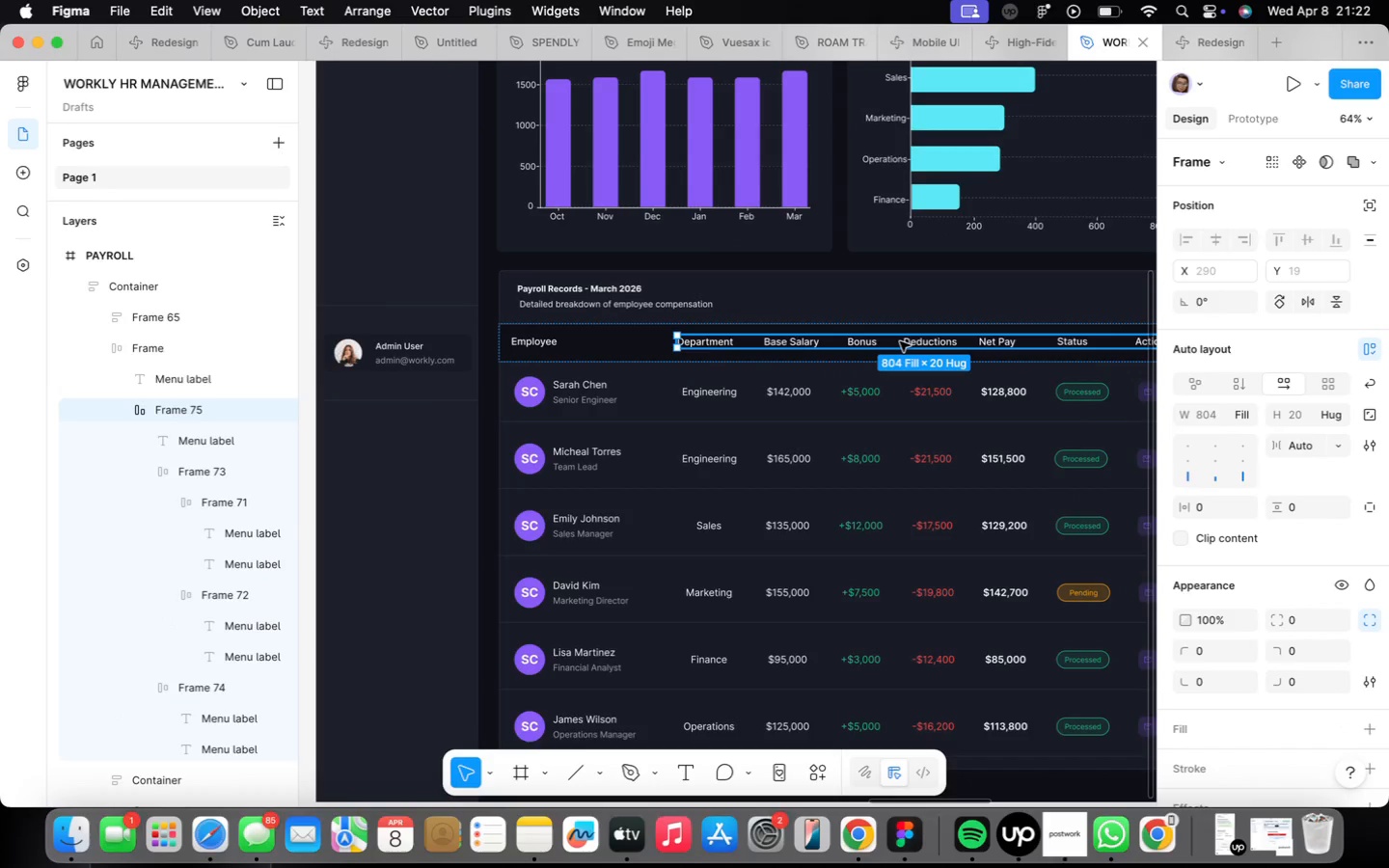 
scroll: coordinate [555, 413], scroll_direction: down, amount: 15.0
 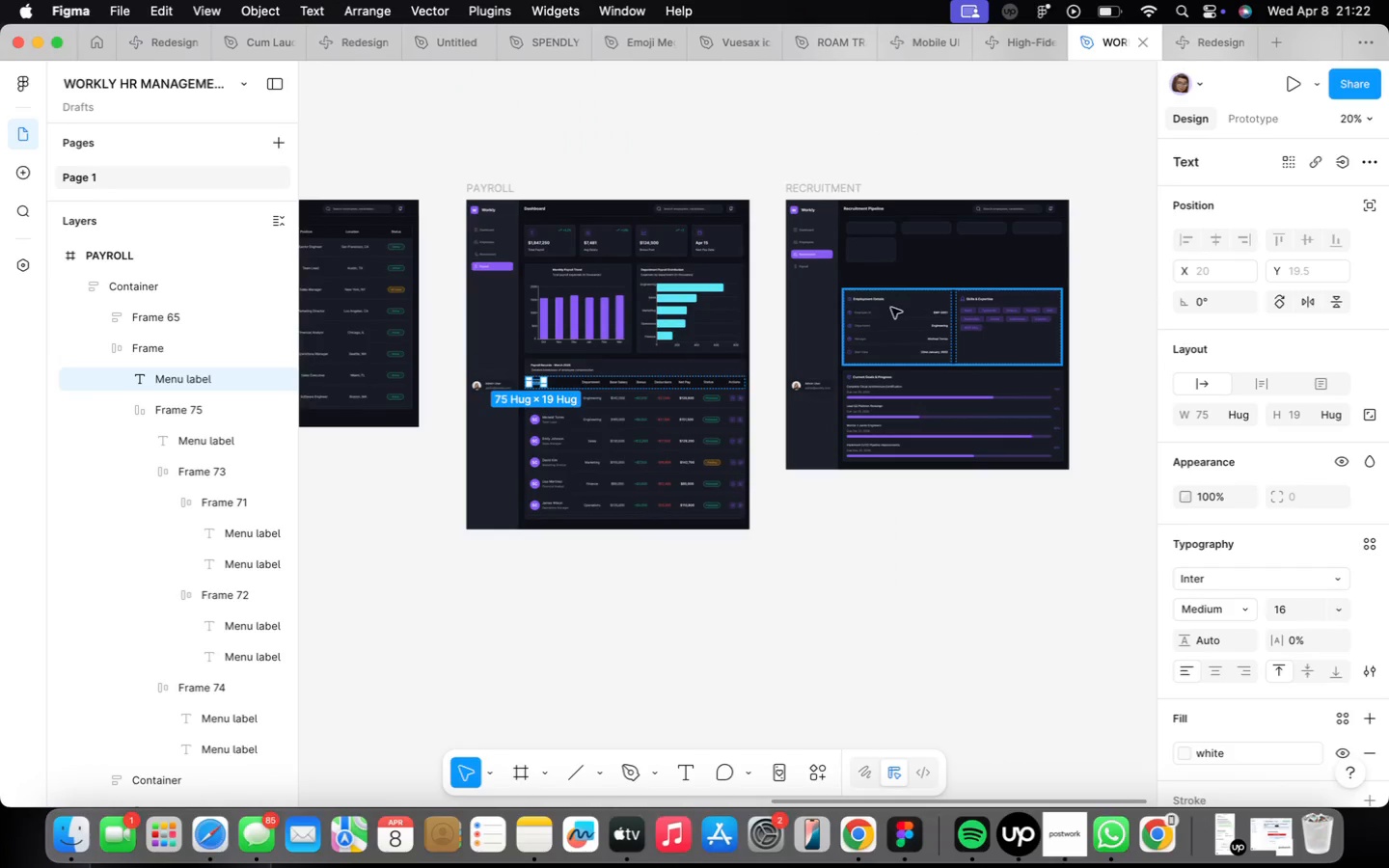 
scroll: coordinate [744, 339], scroll_direction: up, amount: 20.0
 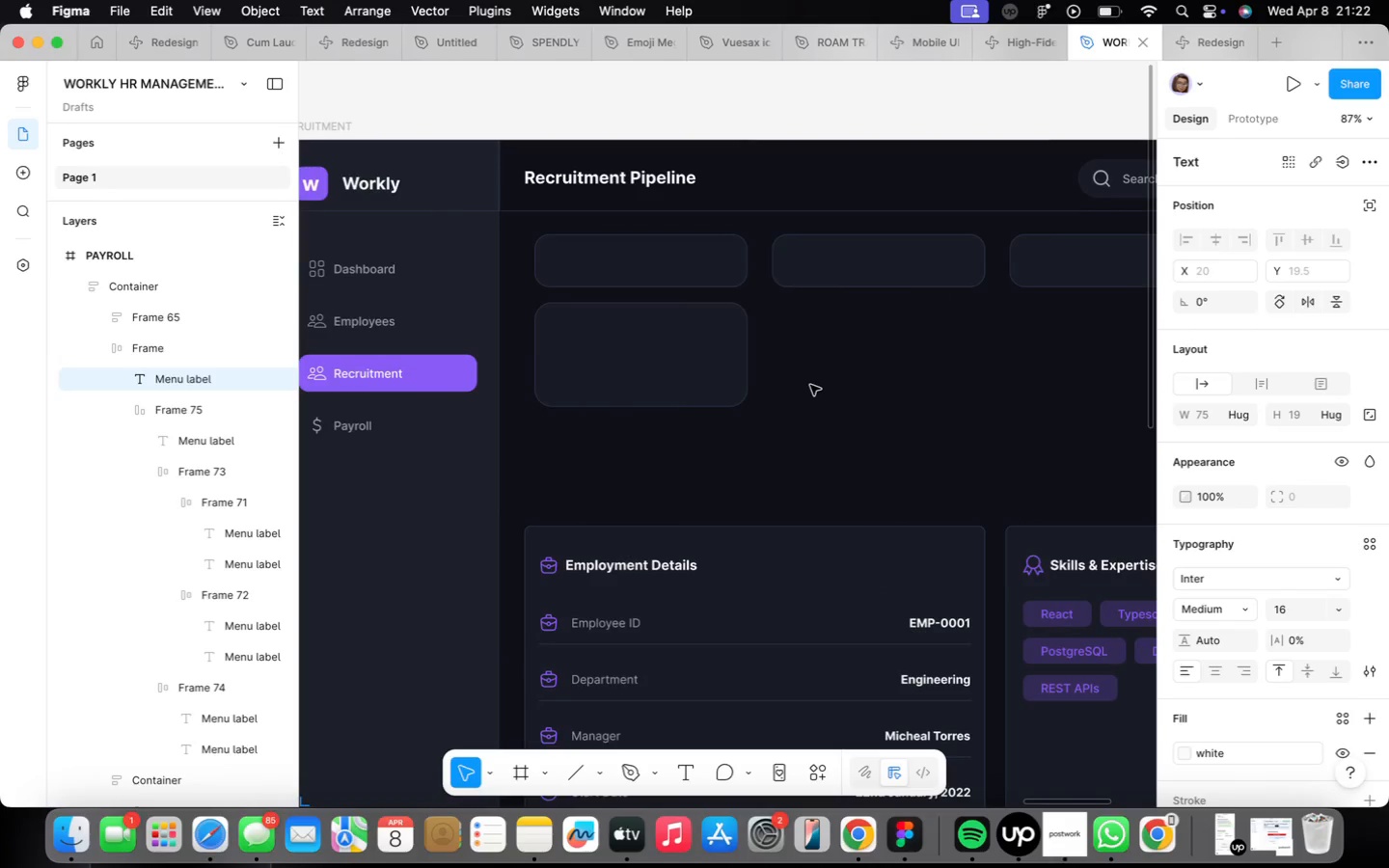 
right_click([810, 384])
 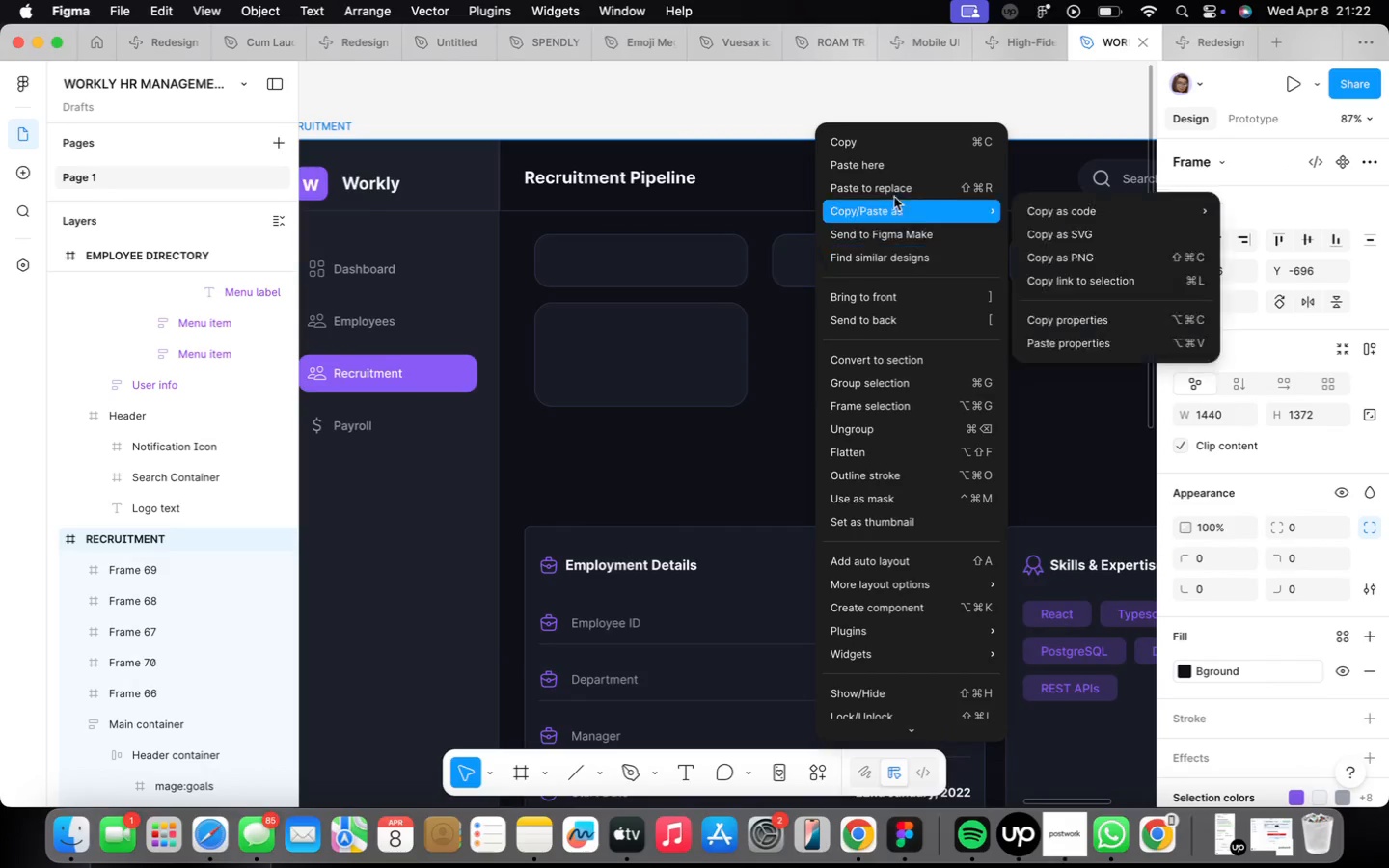 
left_click([883, 158])
 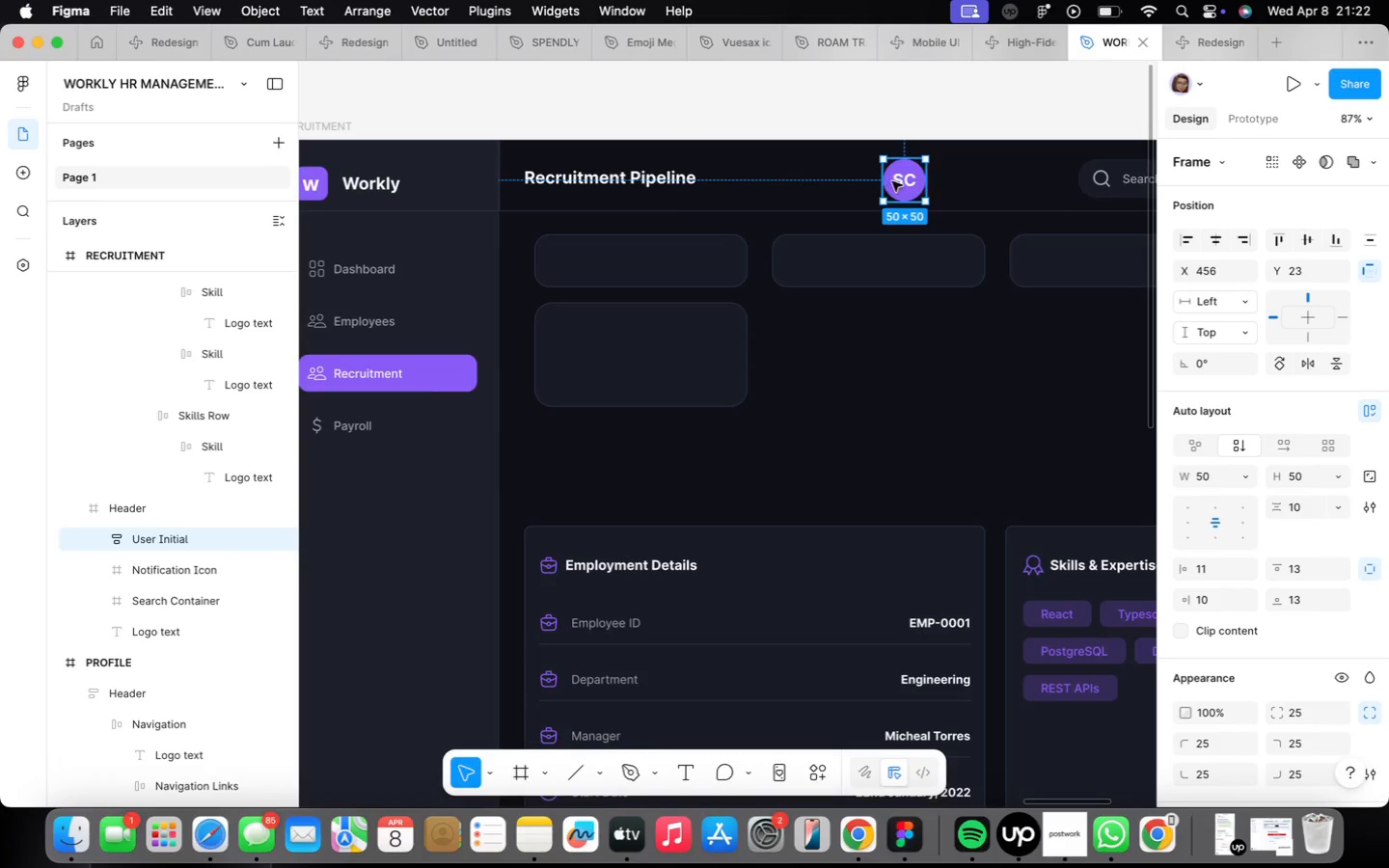 
left_click_drag(start_coordinate=[896, 186], to_coordinate=[816, 405])
 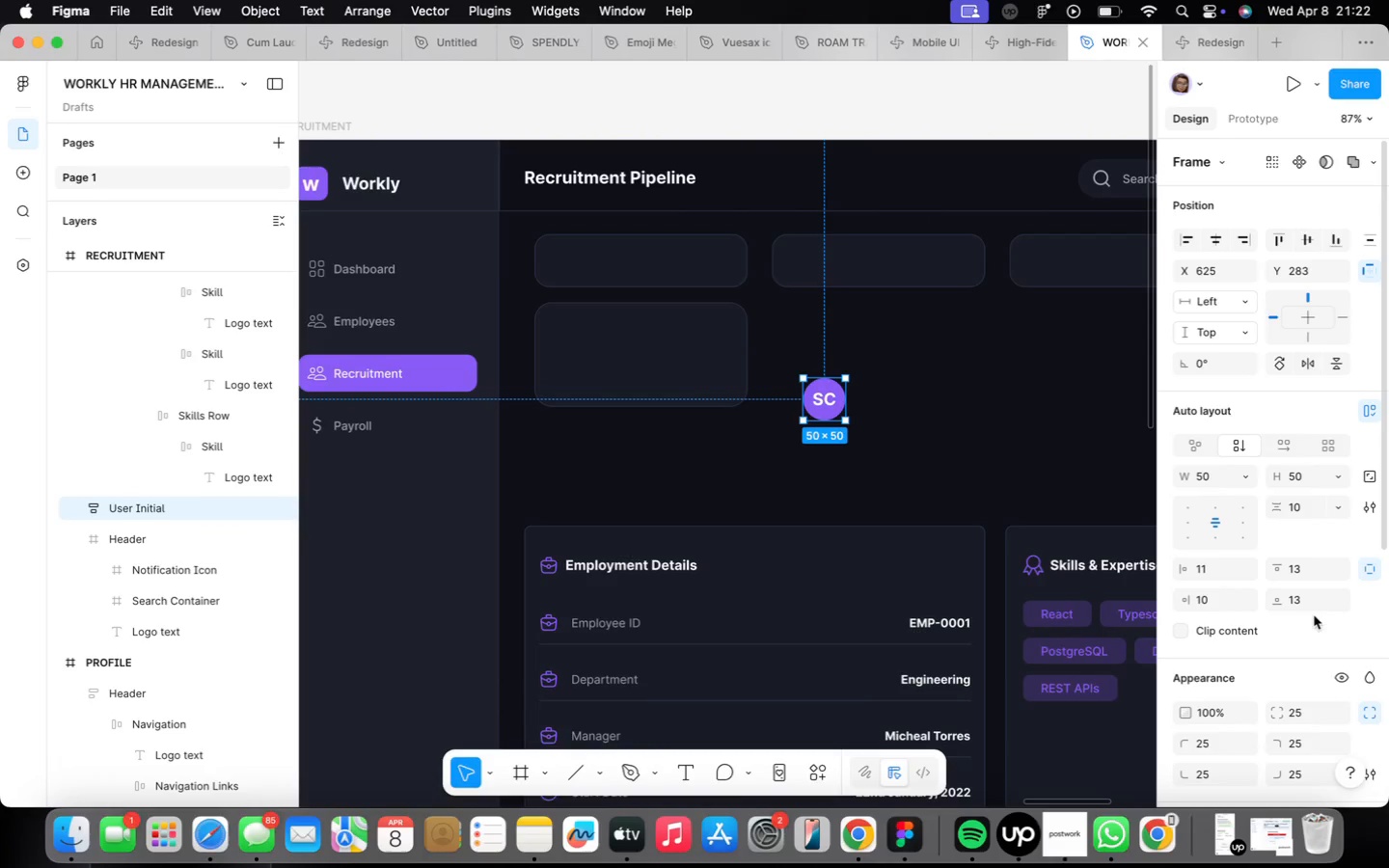 
scroll: coordinate [1288, 620], scroll_direction: down, amount: 5.0
 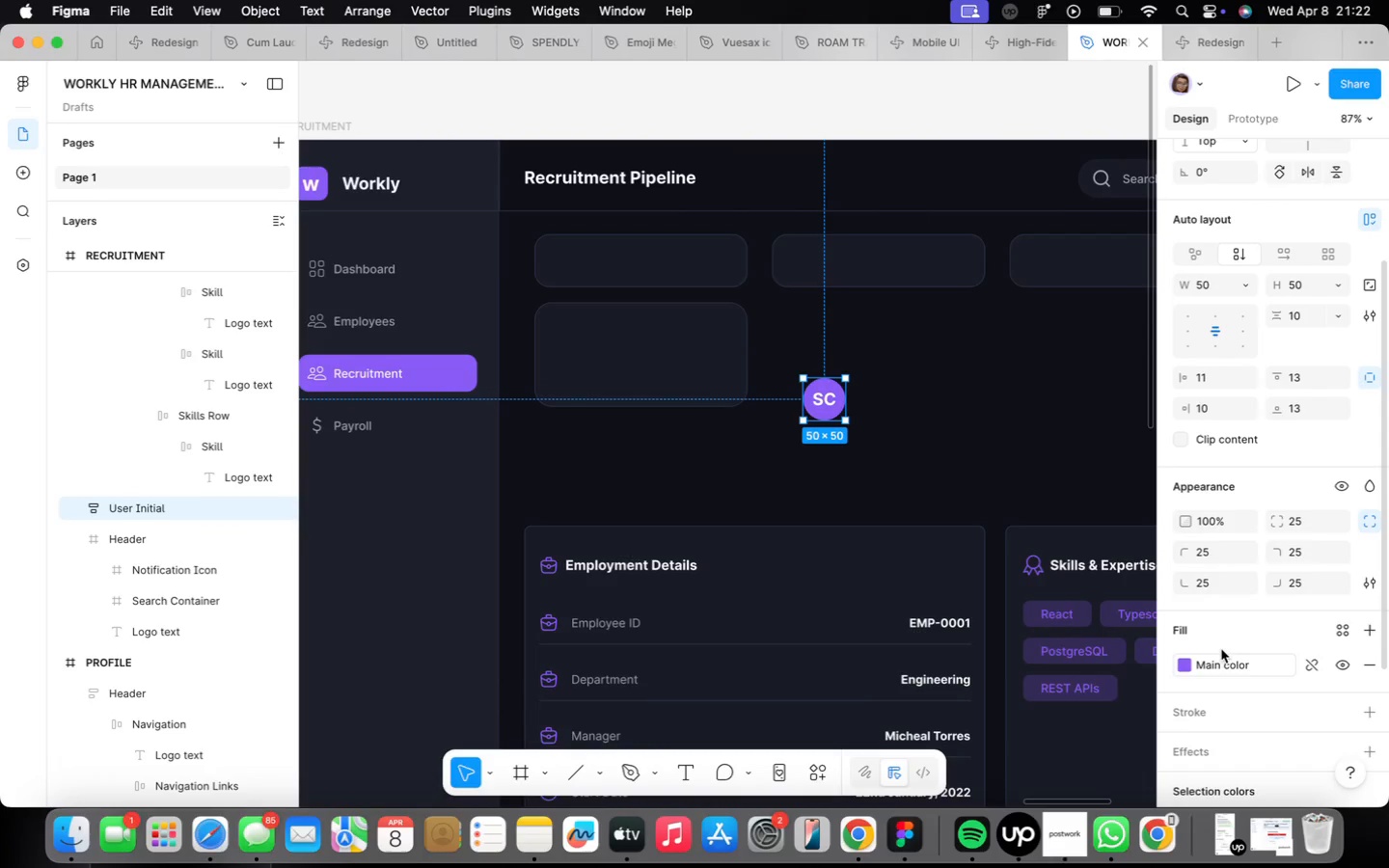 
left_click([1220, 664])
 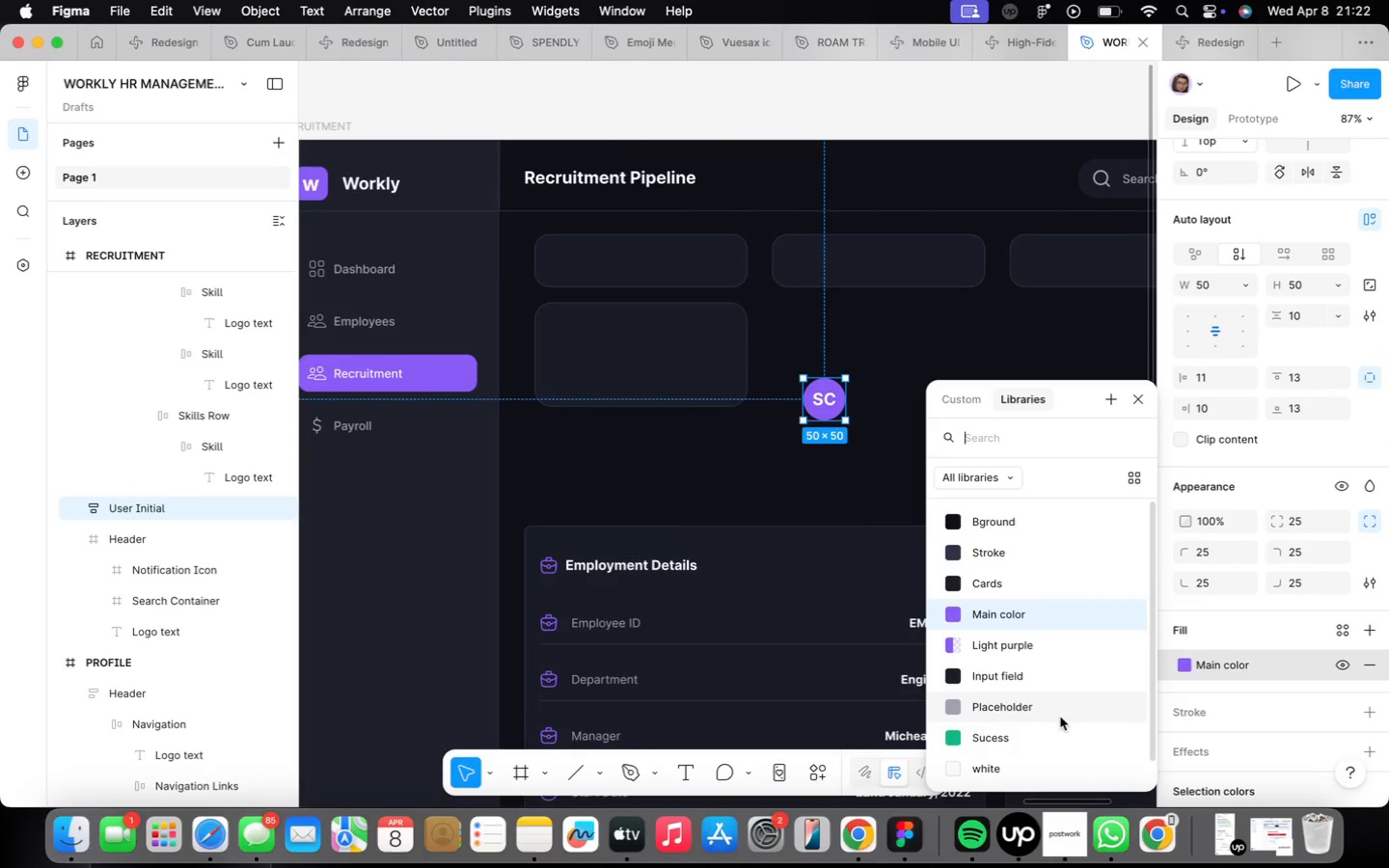 
left_click([1051, 711])
 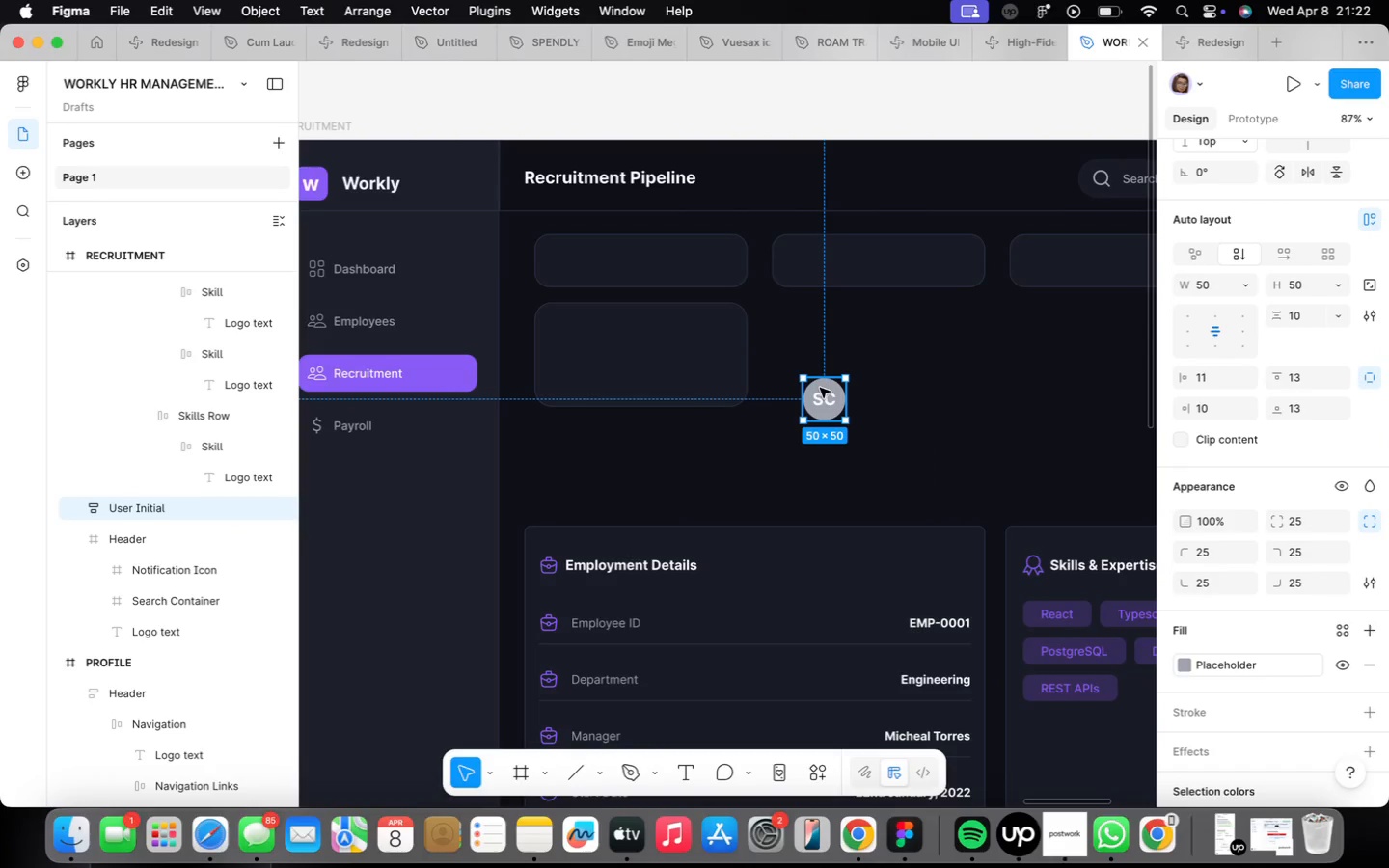 
left_click_drag(start_coordinate=[833, 403], to_coordinate=[573, 339])
 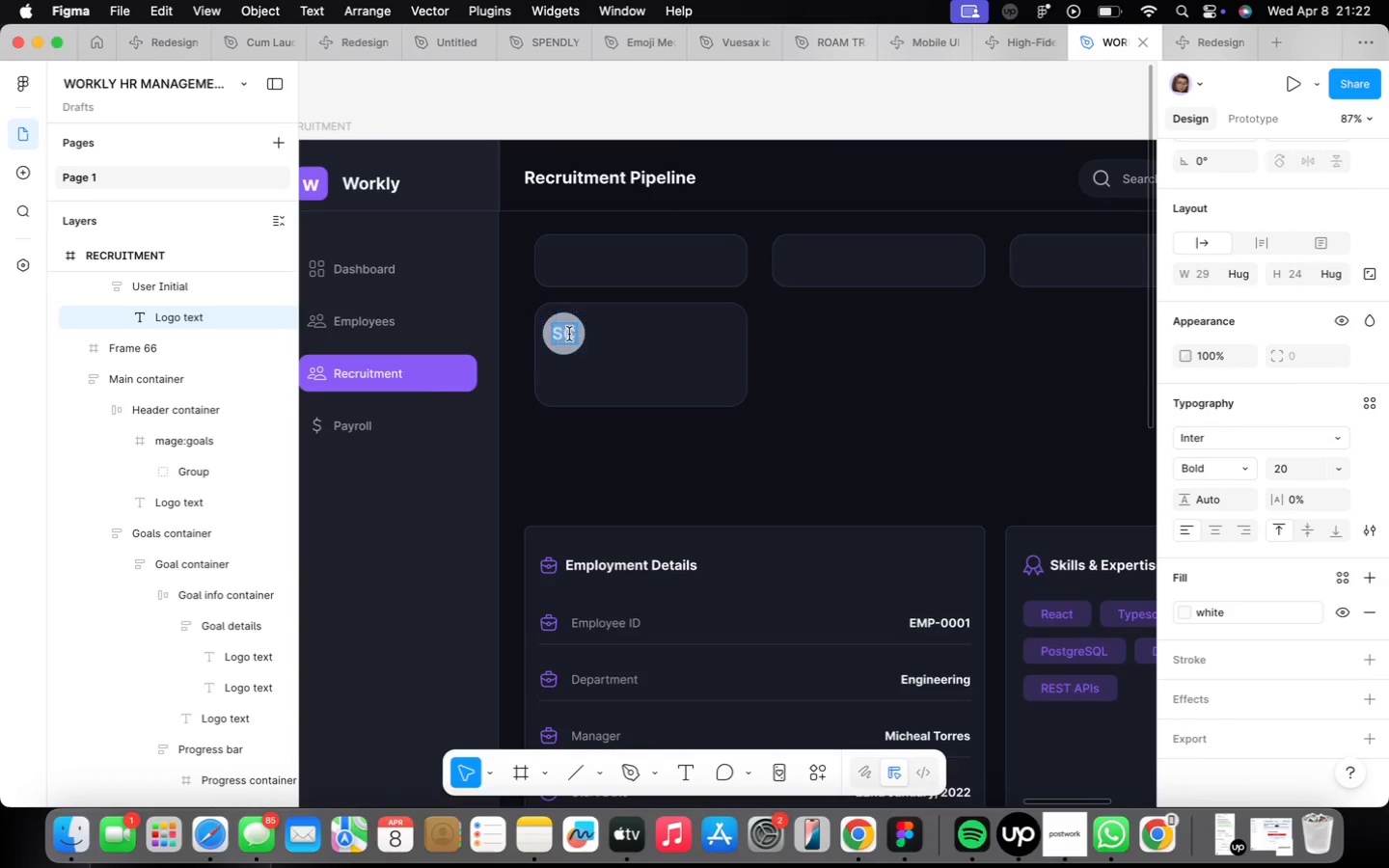 
type(AM)
 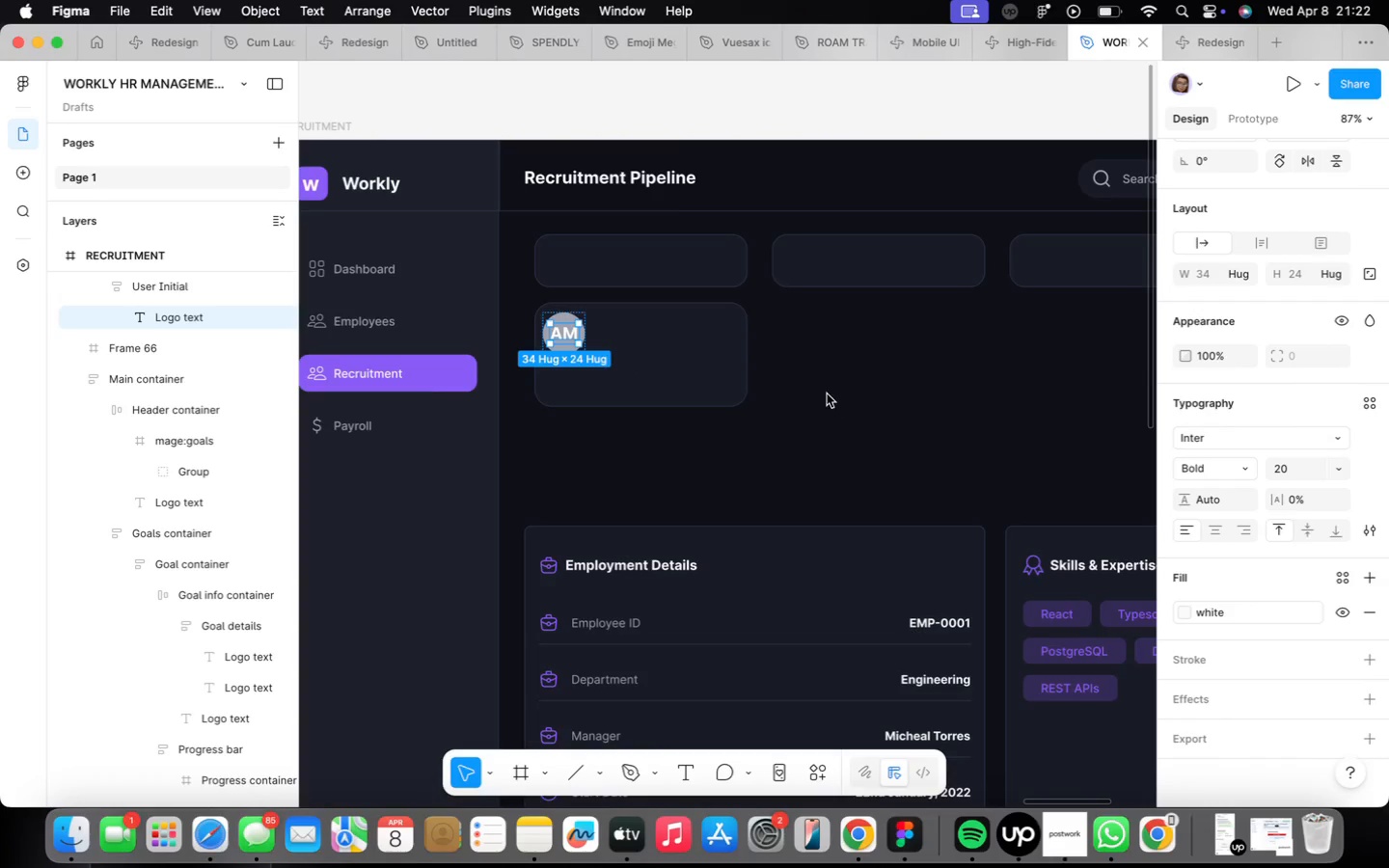 
left_click([752, 382])
 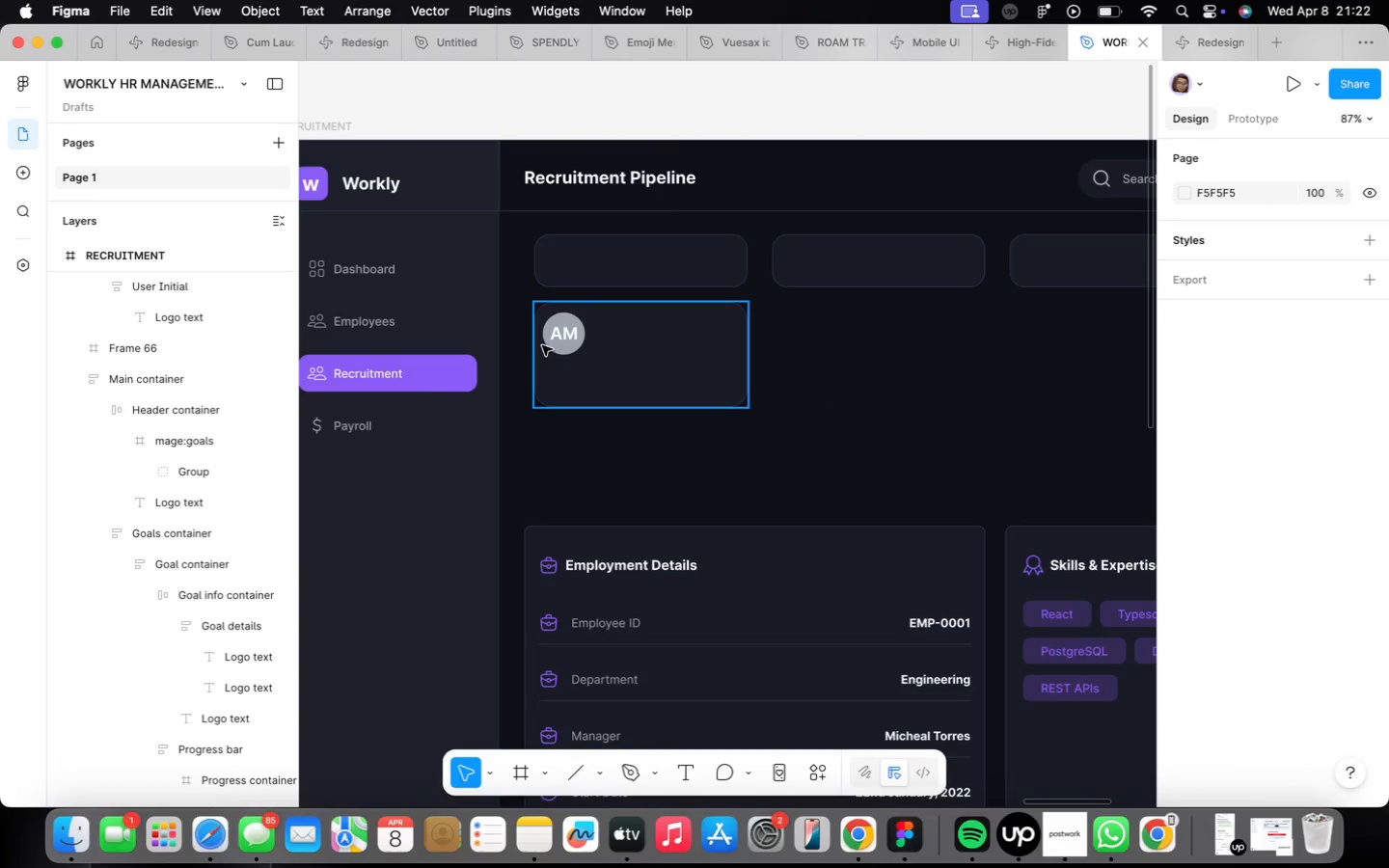 
scroll: coordinate [541, 344], scroll_direction: up, amount: 9.0
 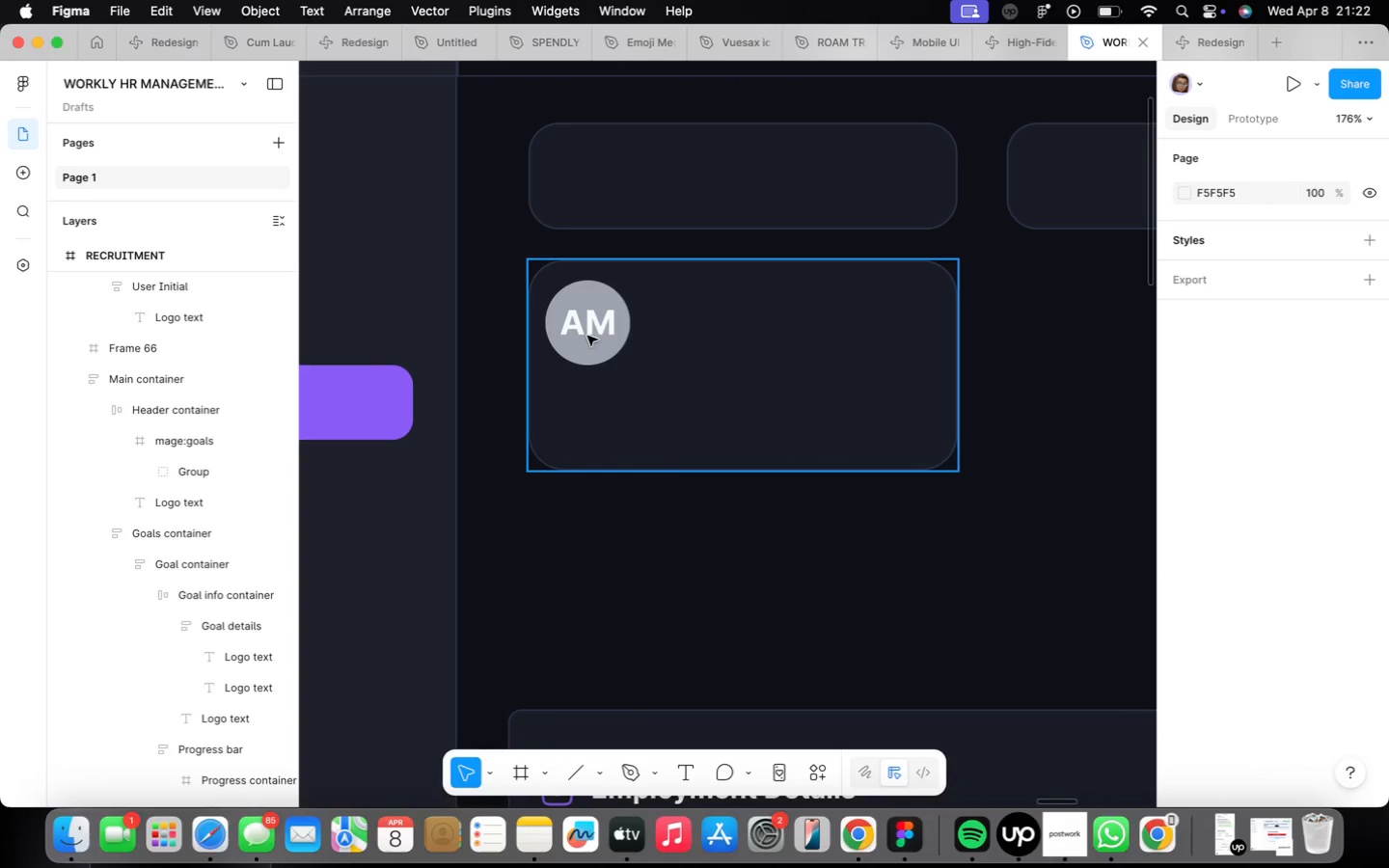 
double_click([586, 329])
 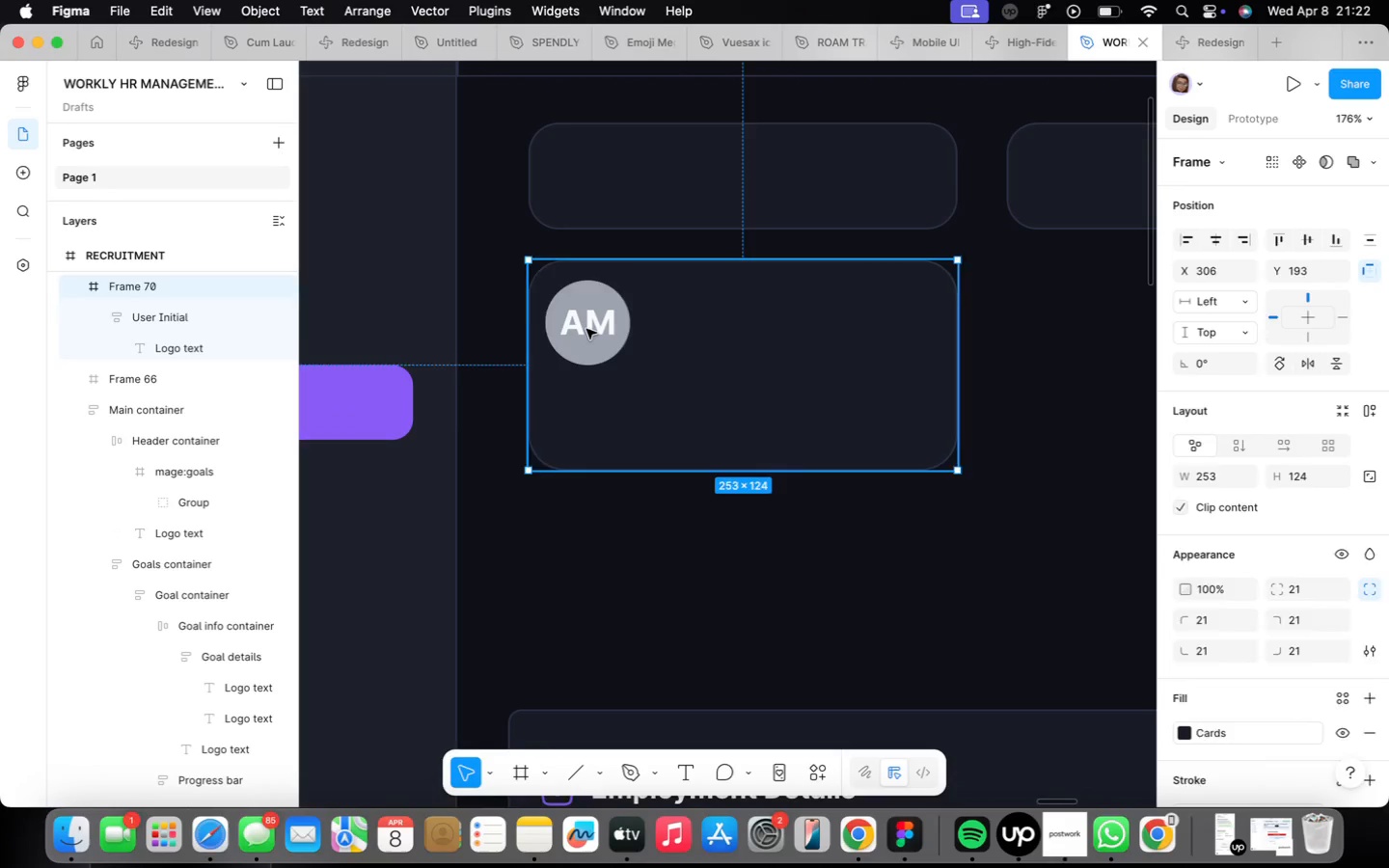 
triple_click([586, 329])
 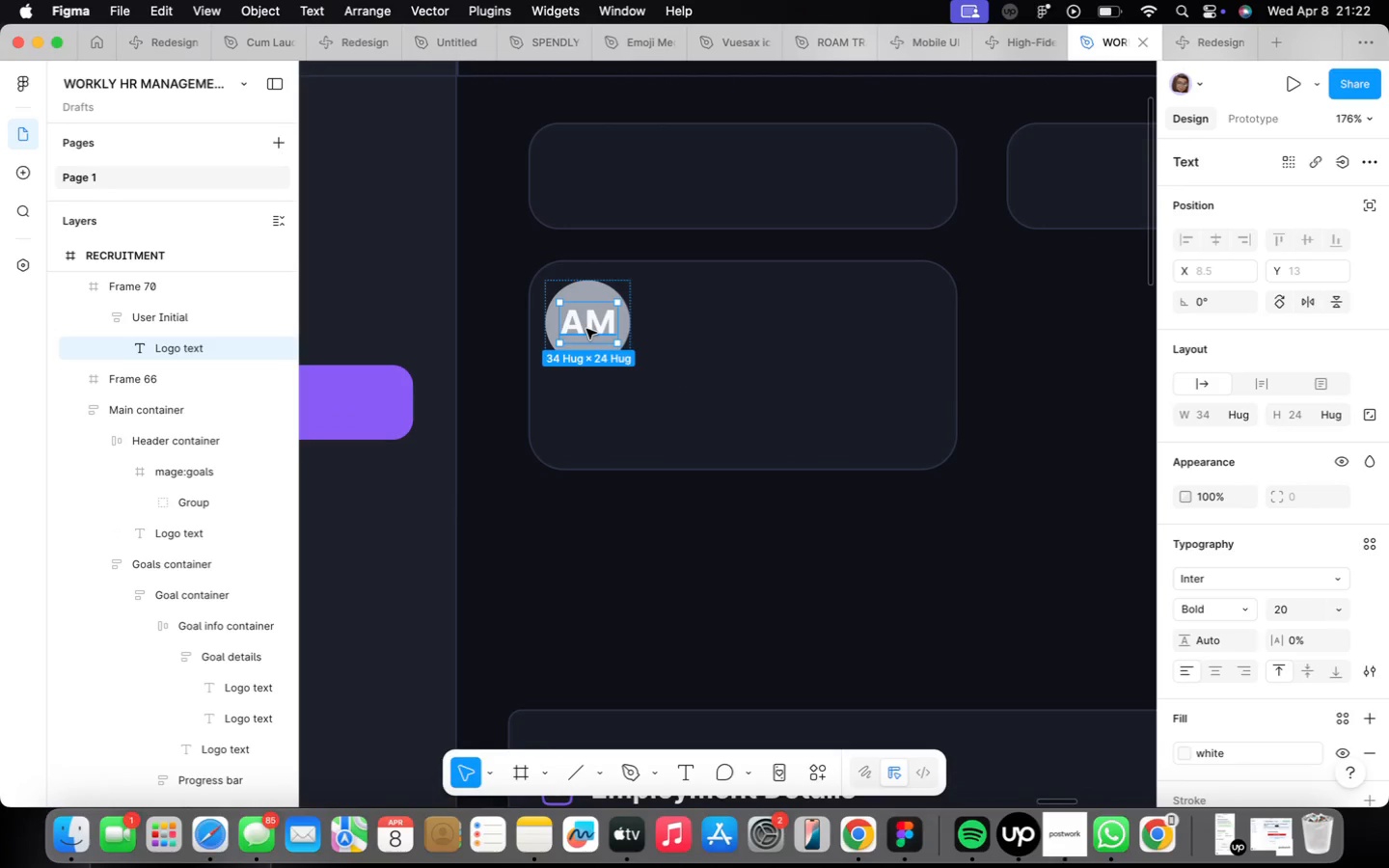 
scroll: coordinate [586, 331], scroll_direction: up, amount: 9.0
 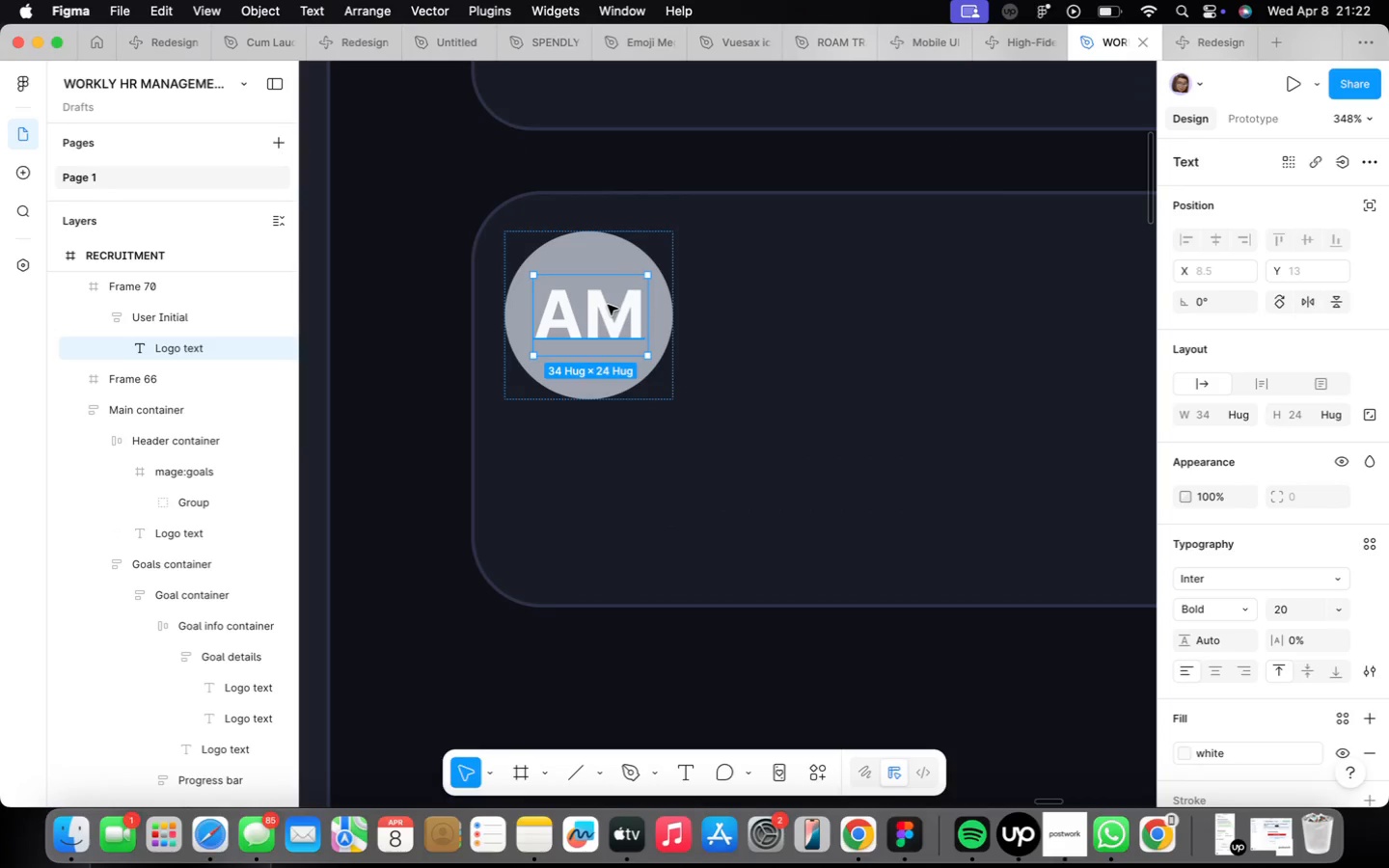 
left_click_drag(start_coordinate=[612, 306], to_coordinate=[591, 303])
 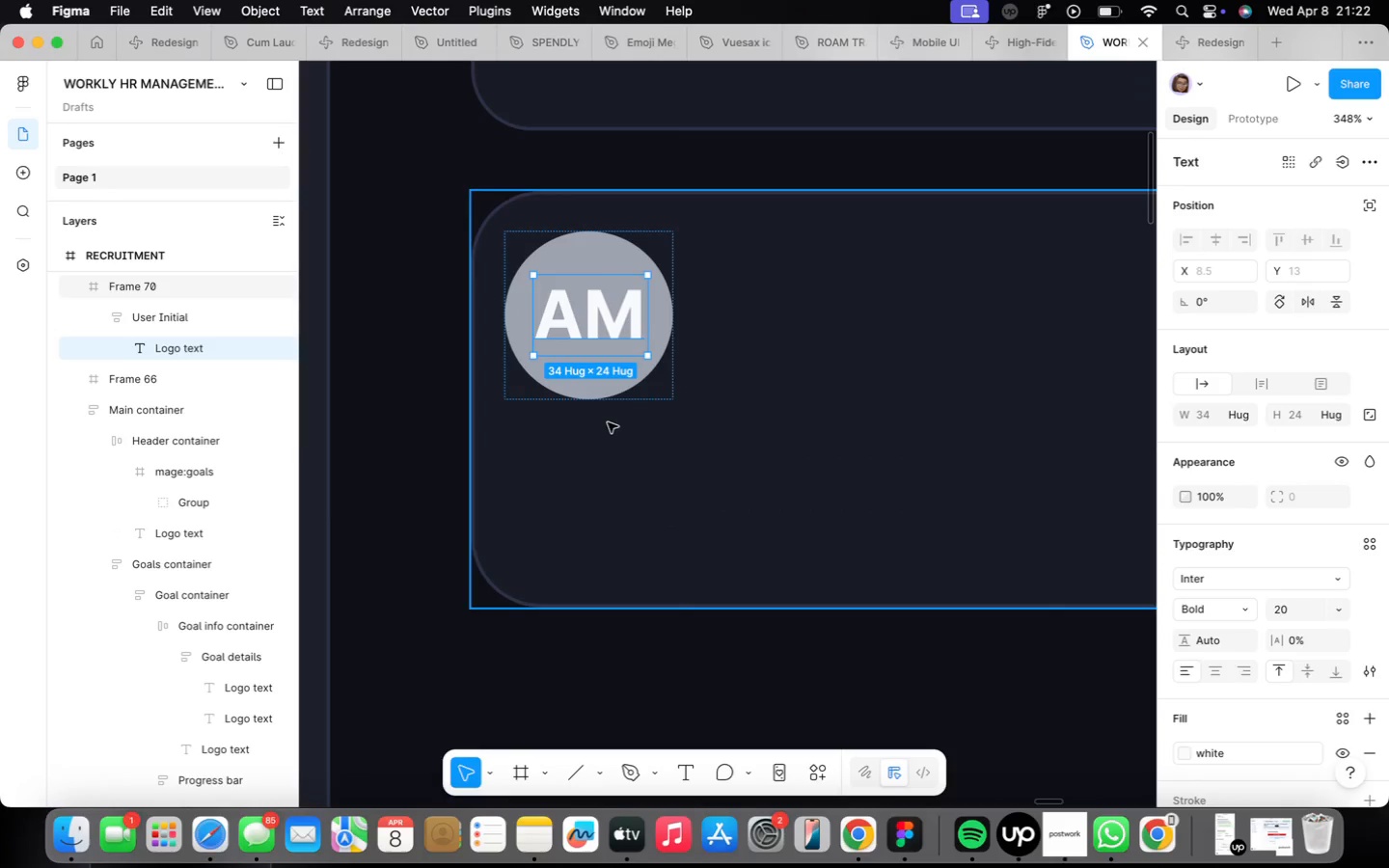 
left_click([635, 317])
 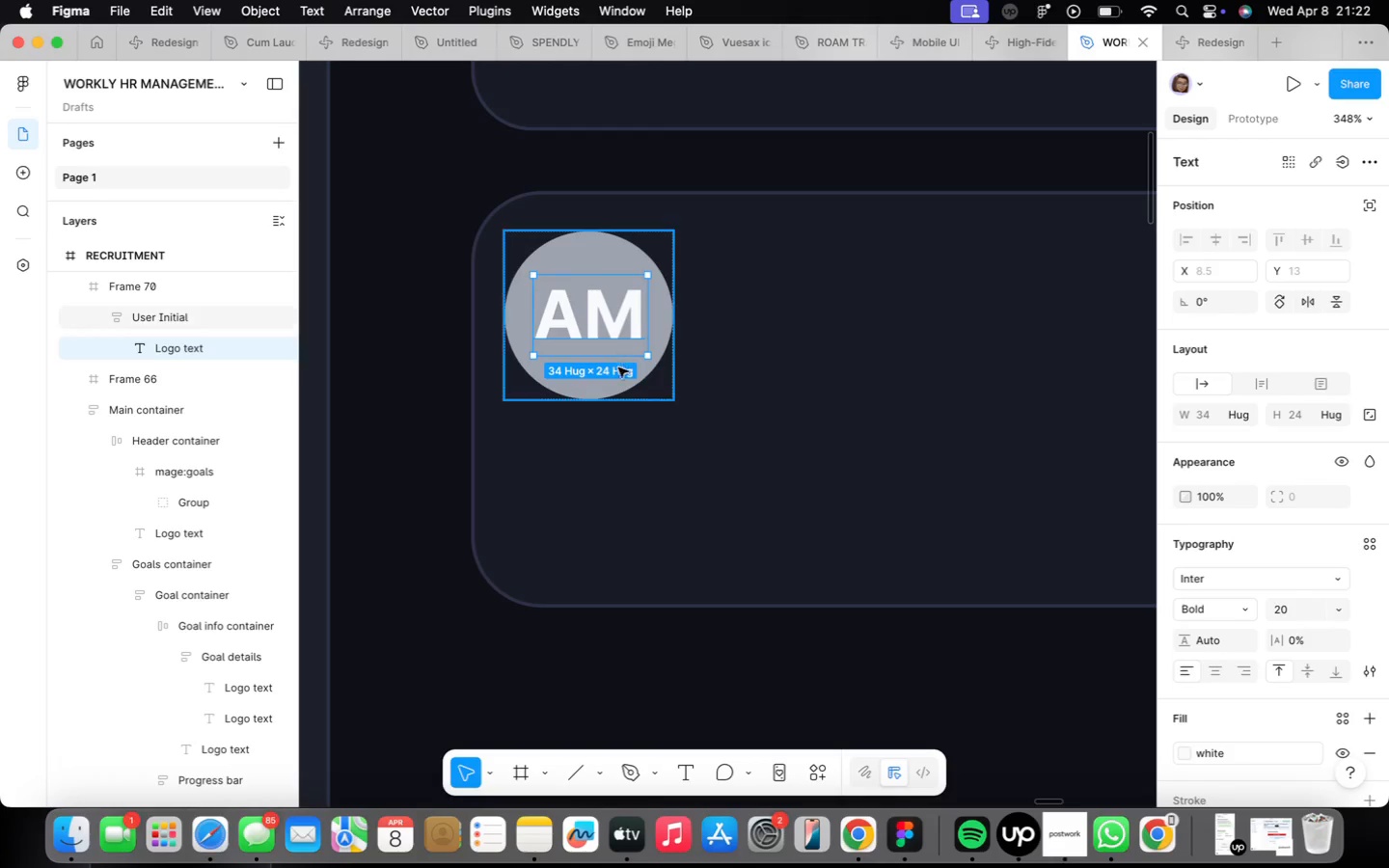 
left_click([613, 371])
 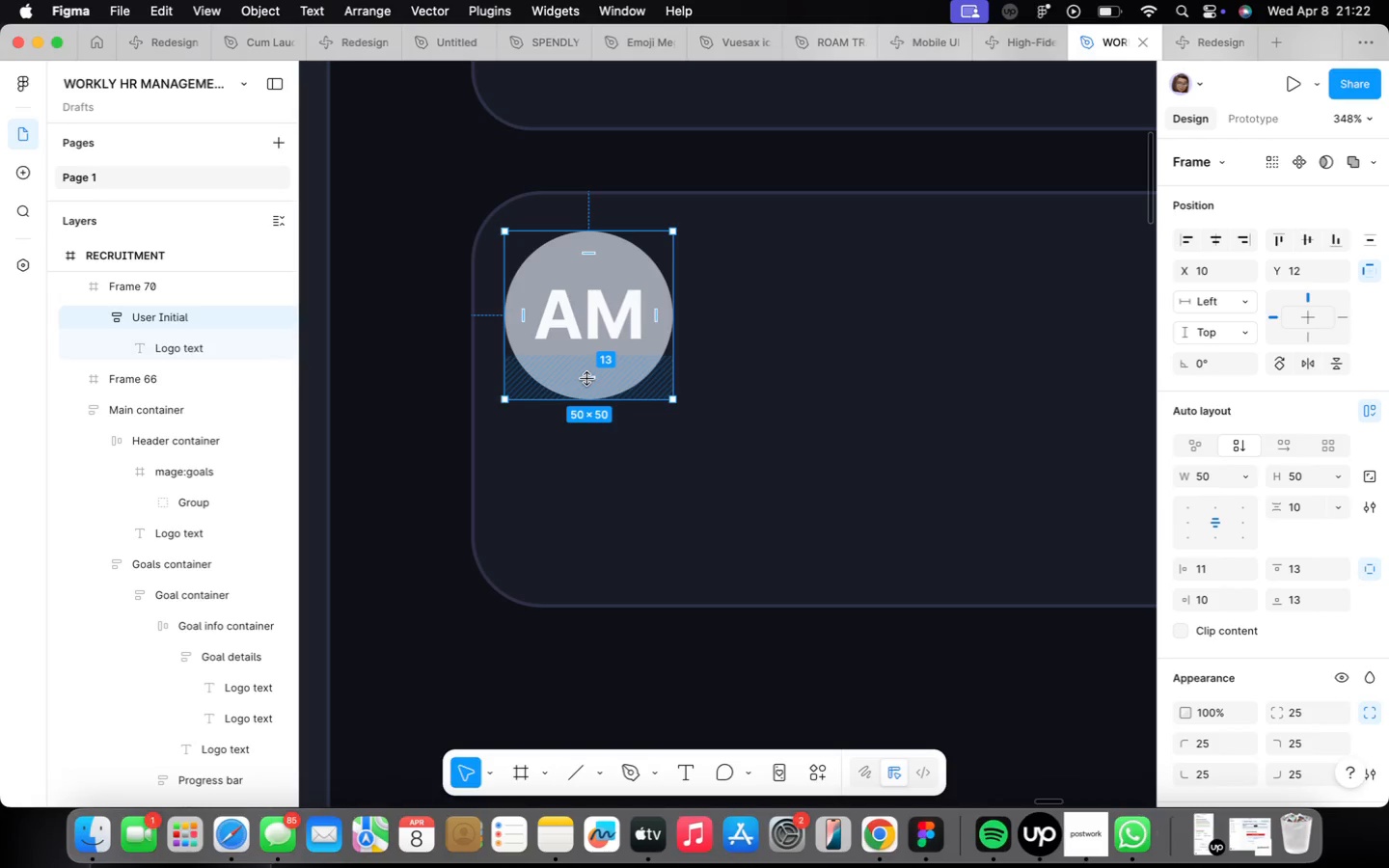 
wait(16.33)
 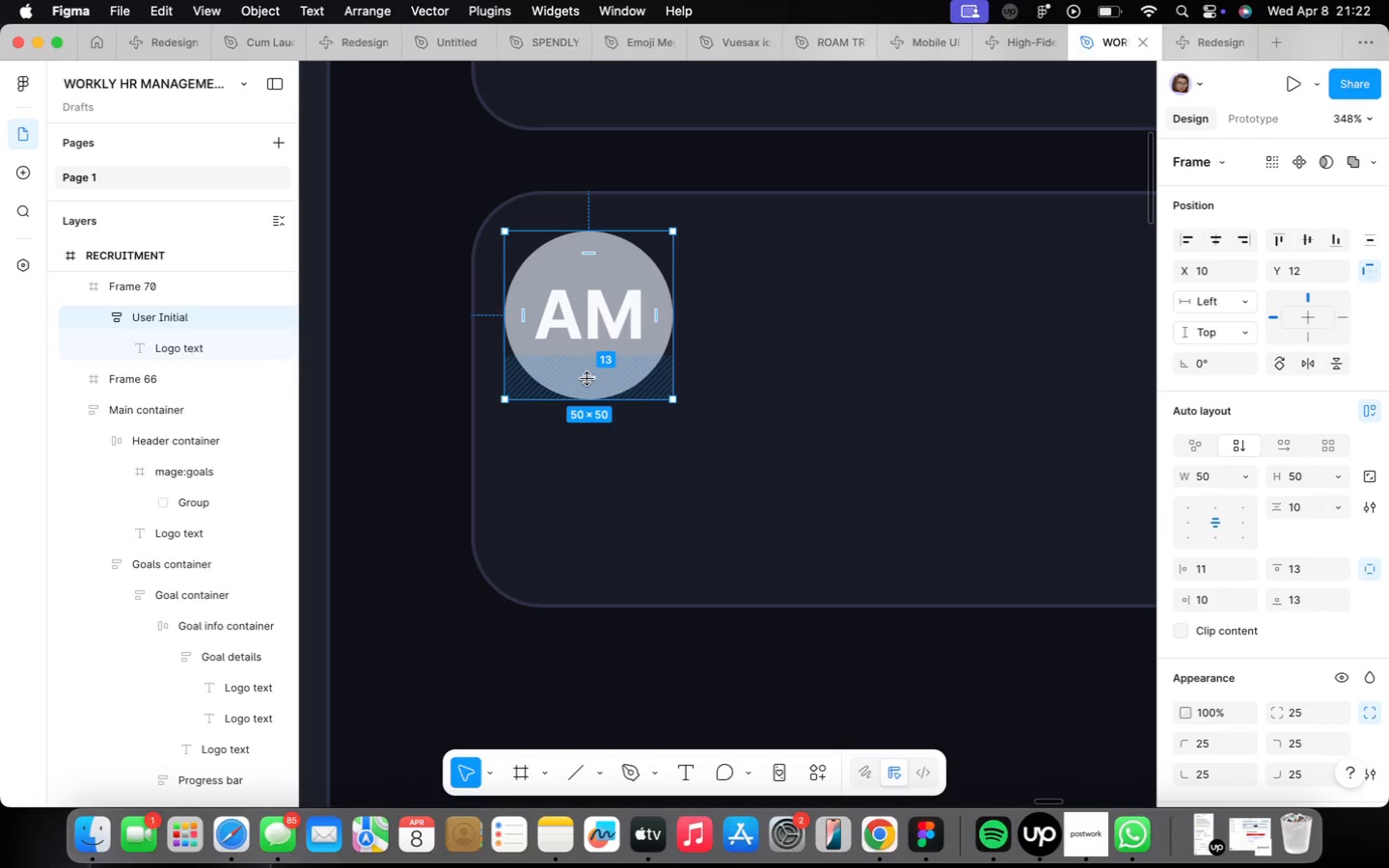 
scroll: coordinate [708, 494], scroll_direction: down, amount: 22.0
 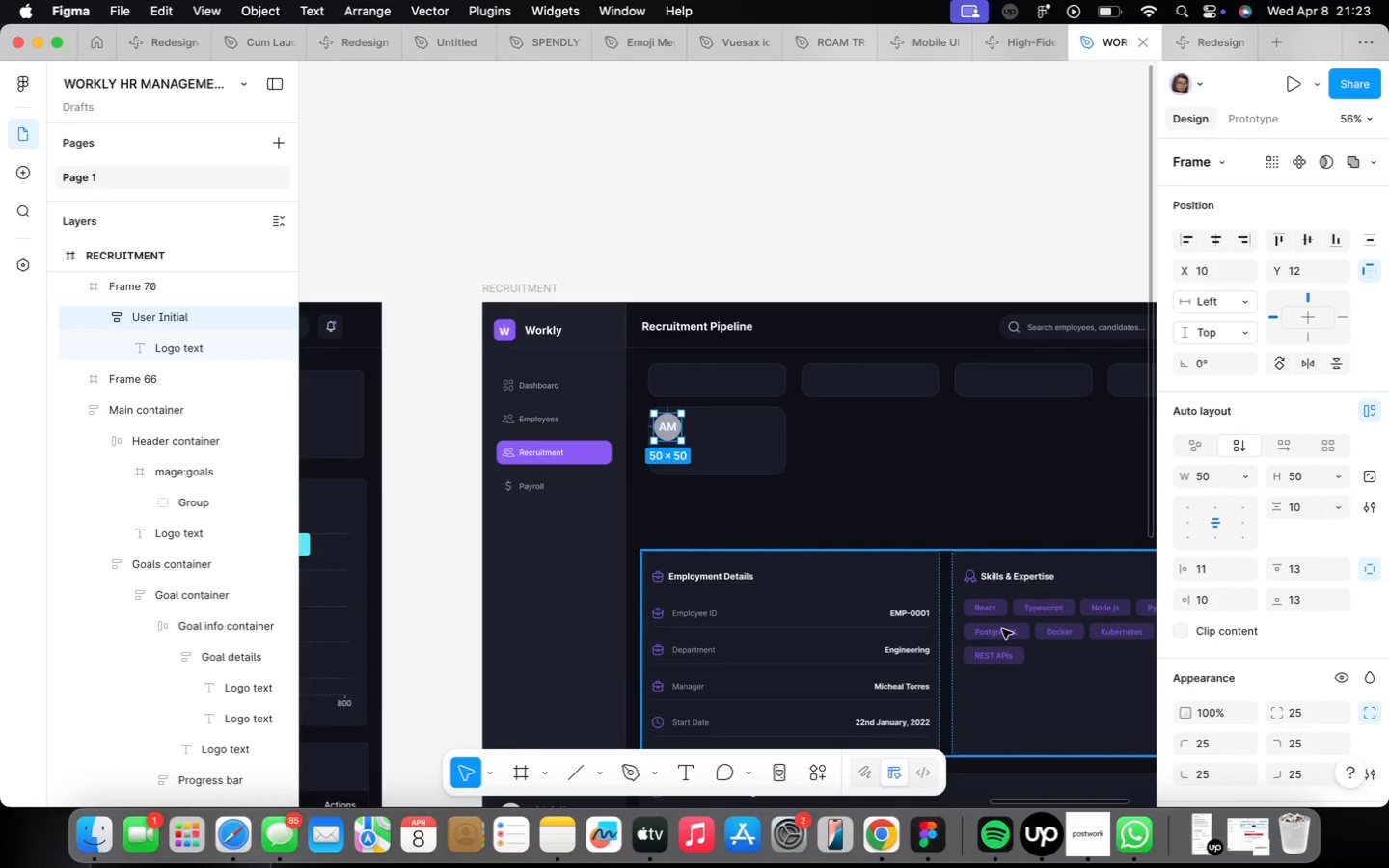 
scroll: coordinate [993, 619], scroll_direction: up, amount: 9.0
 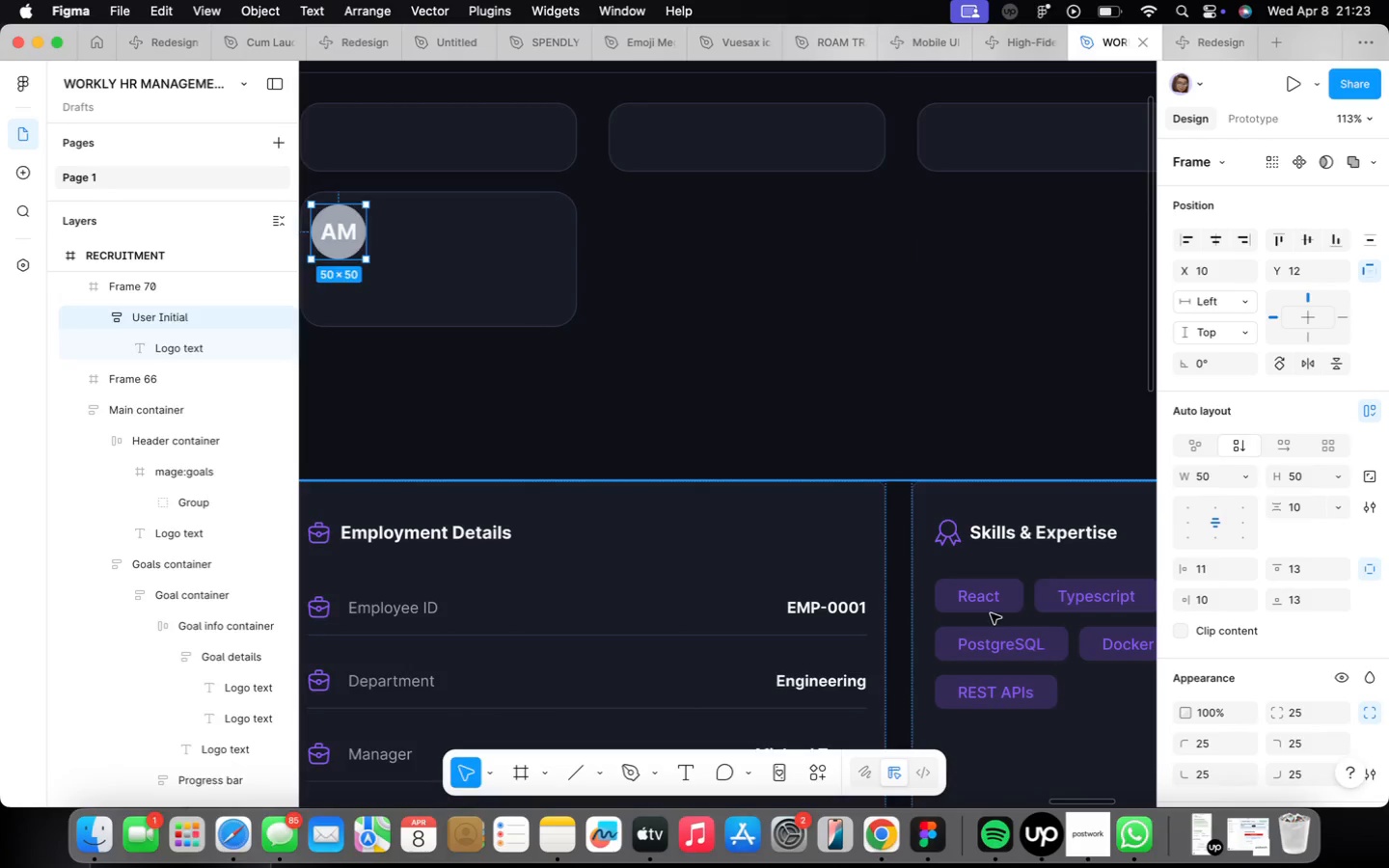 
double_click([991, 613])
 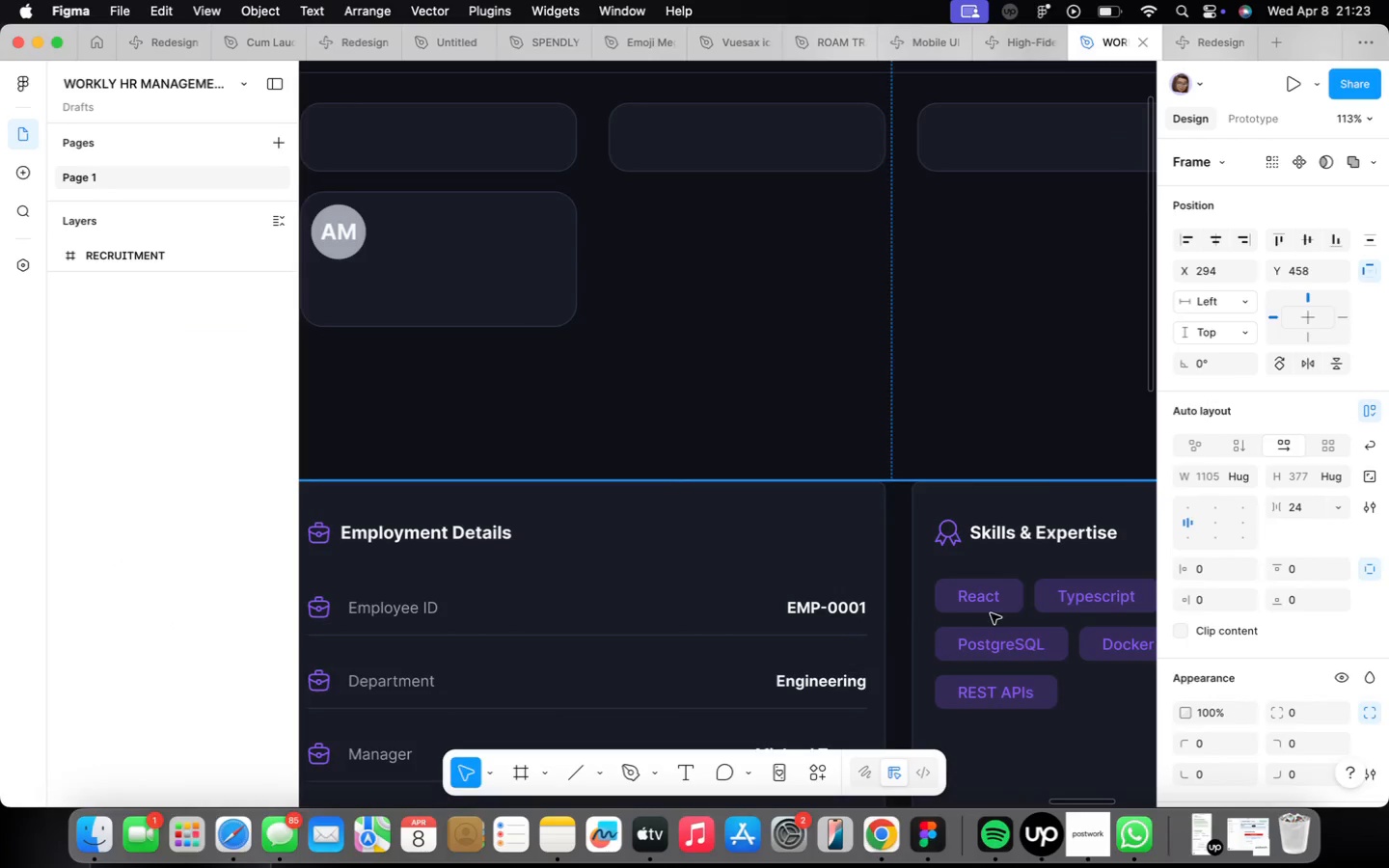 
triple_click([991, 613])
 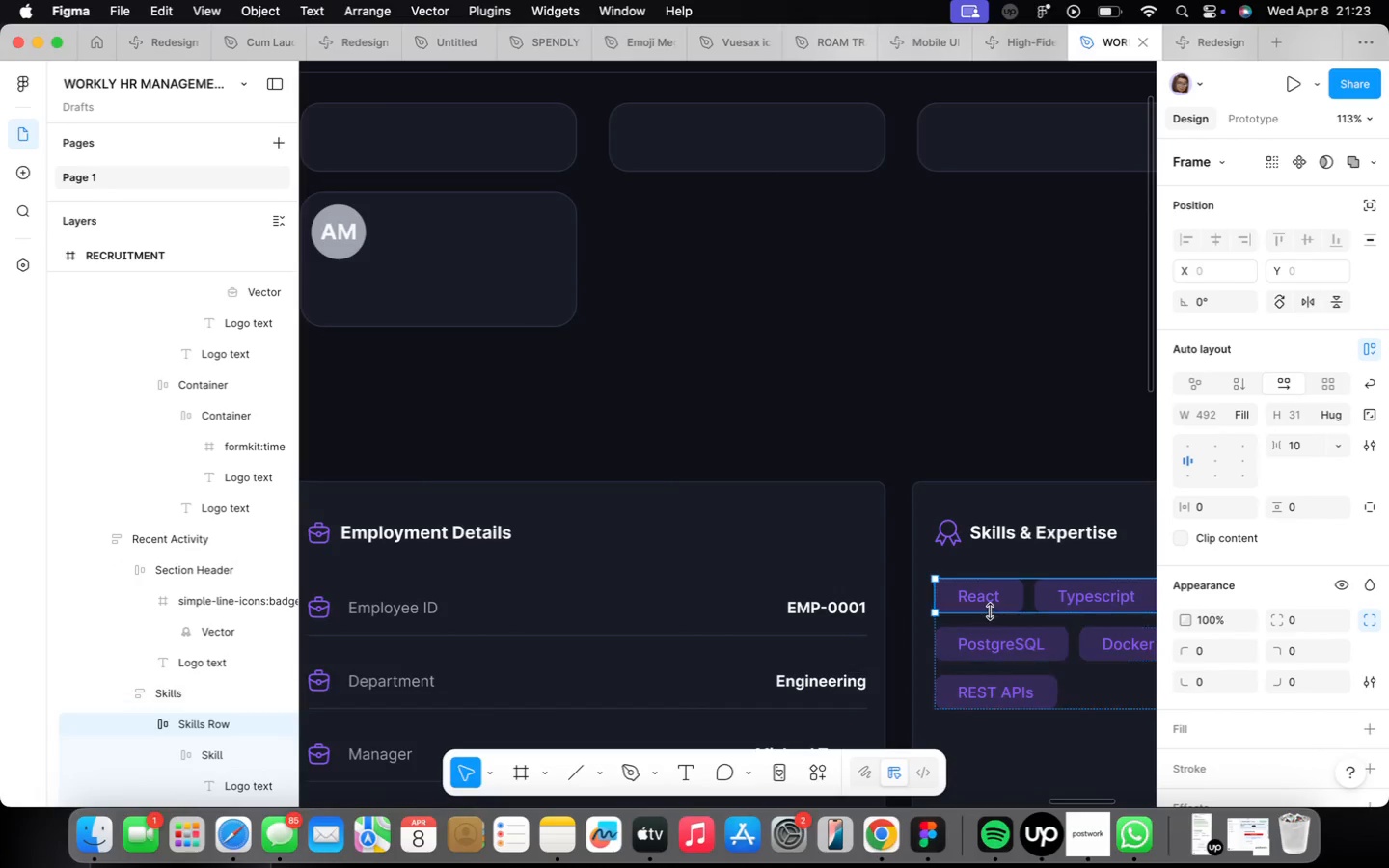 
triple_click([990, 610])
 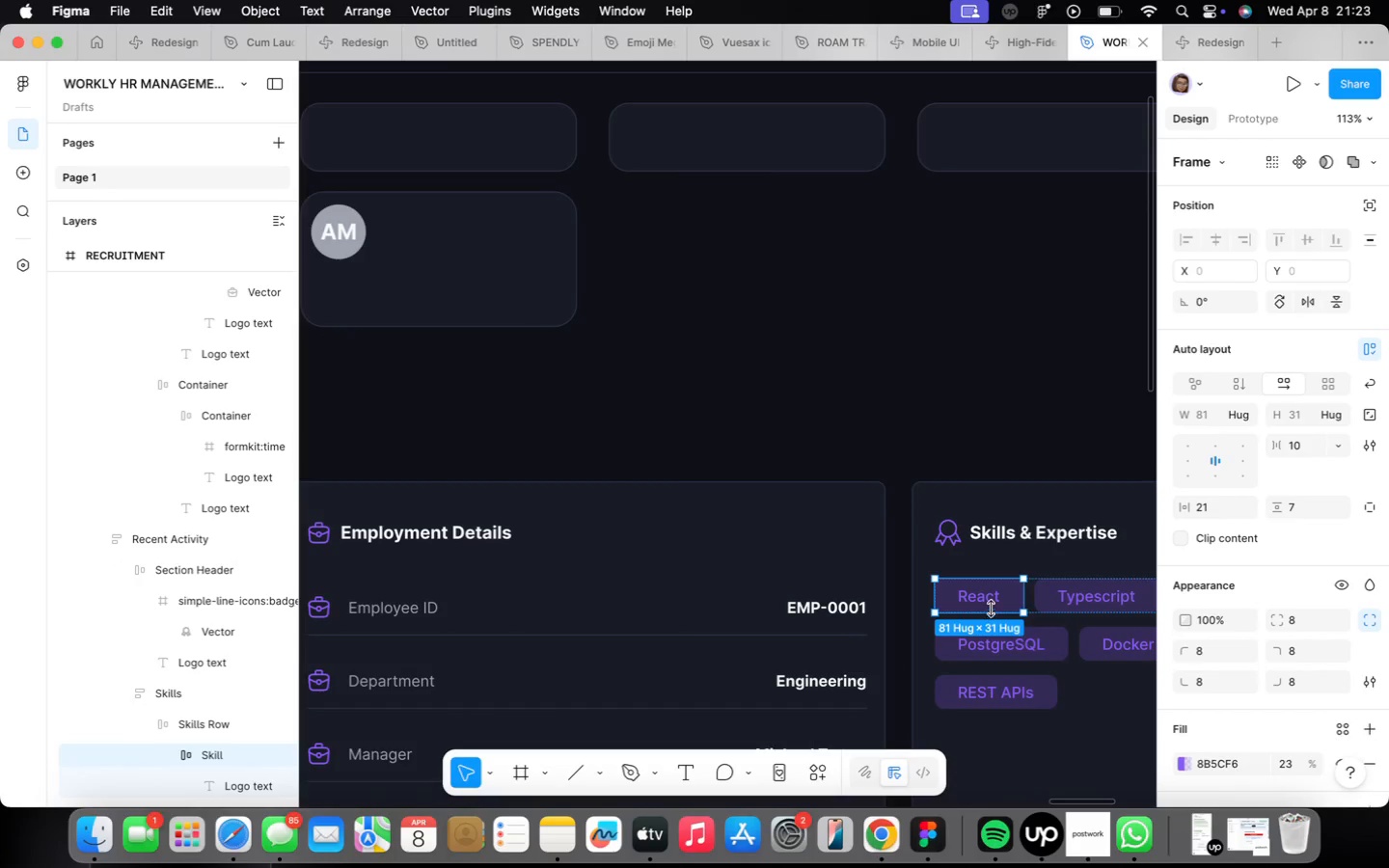 
left_click([991, 609])
 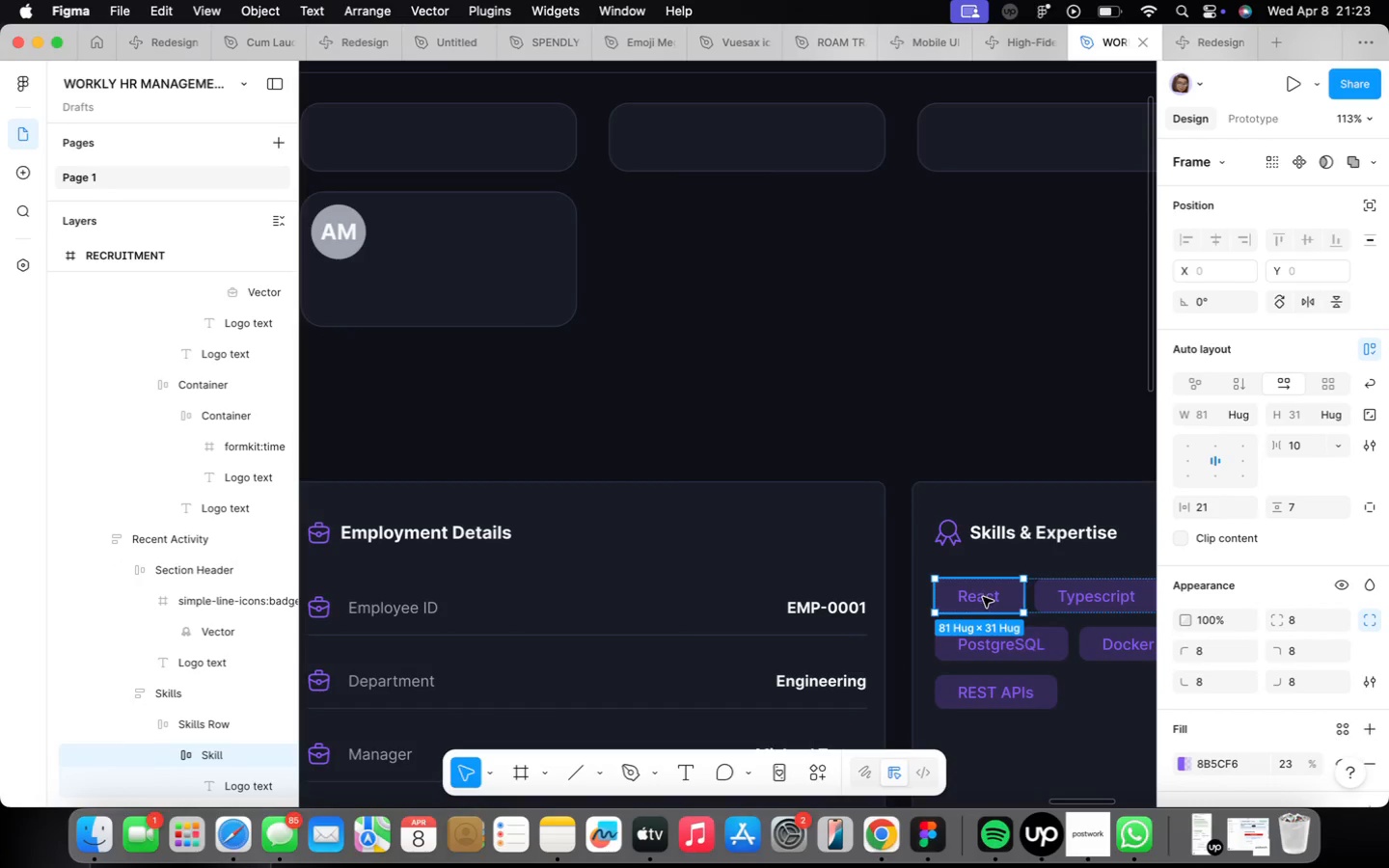 
hold_key(key=OptionLeft, duration=1.23)
left_click_drag(start_coordinate=[983, 597], to_coordinate=[657, 248])
 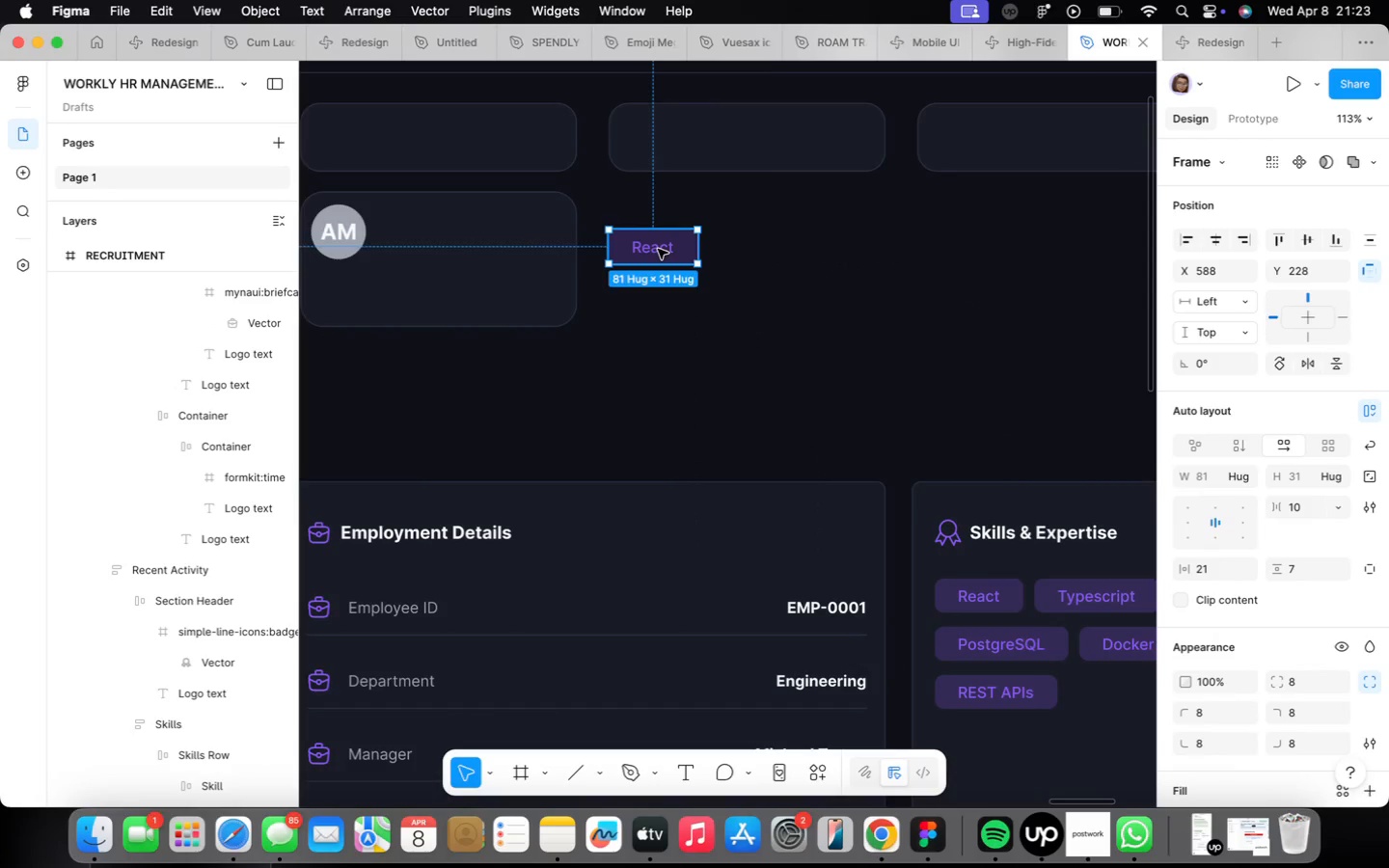 
double_click([658, 249])
 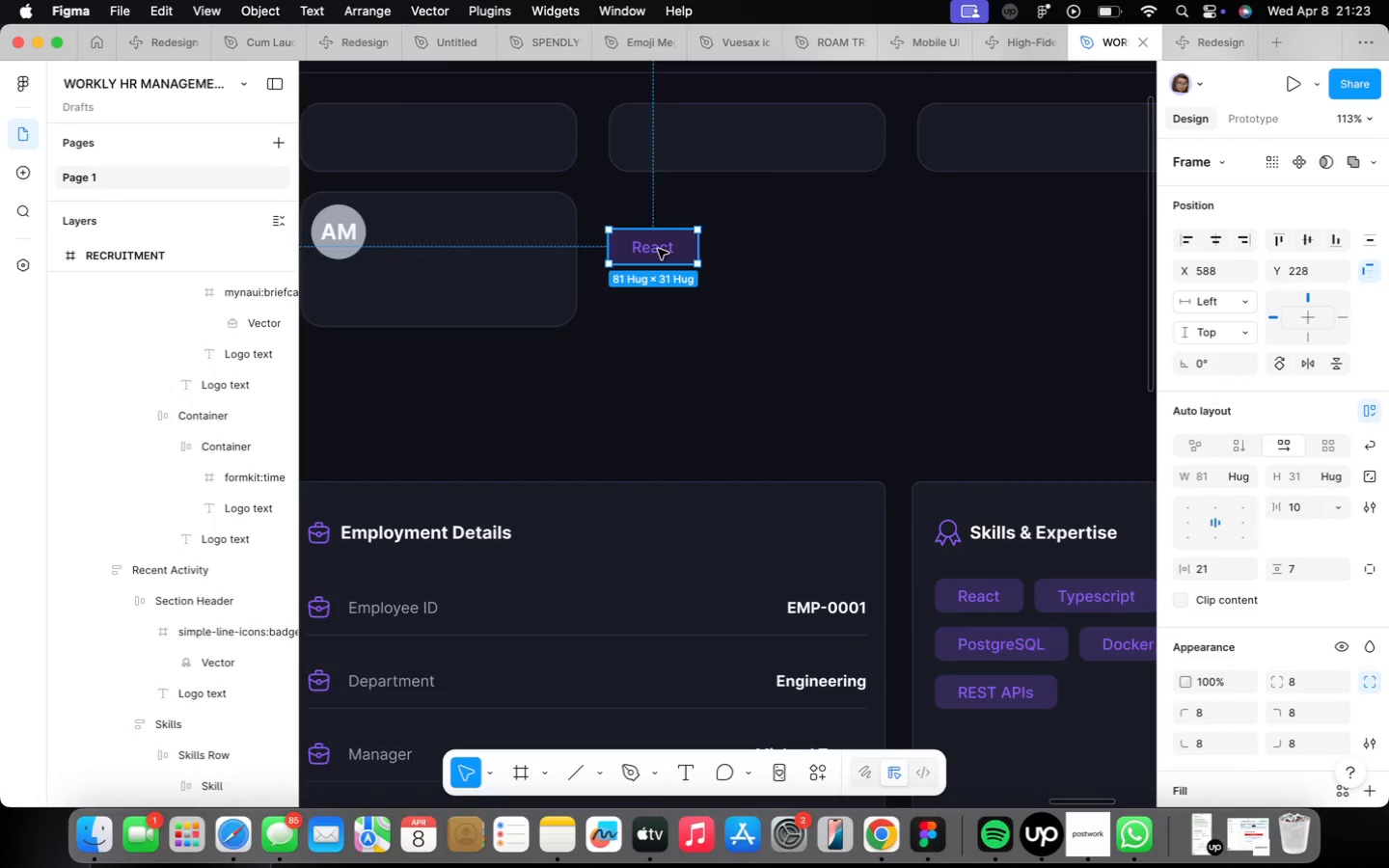 
triple_click([658, 249])
 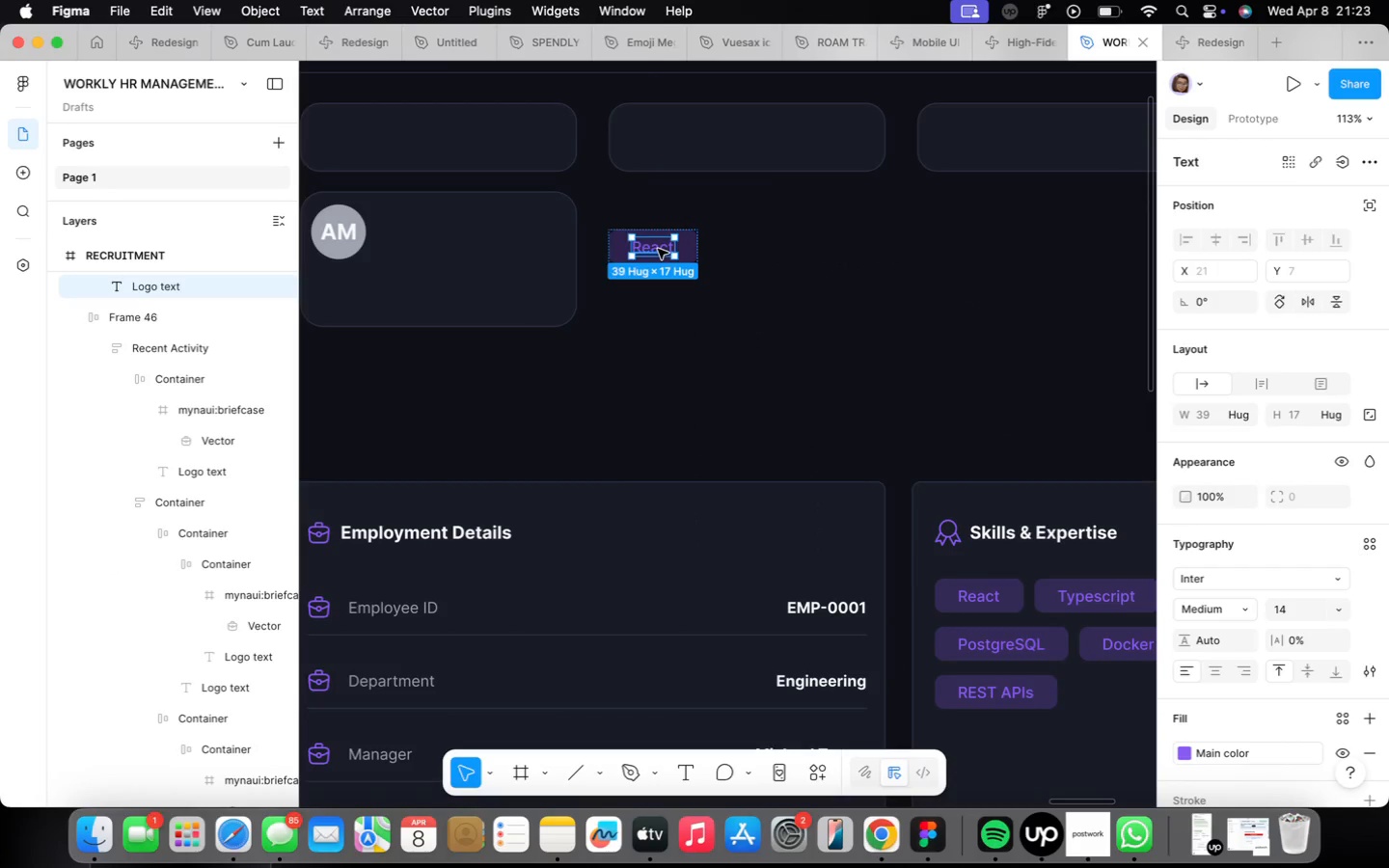 
triple_click([658, 249])
 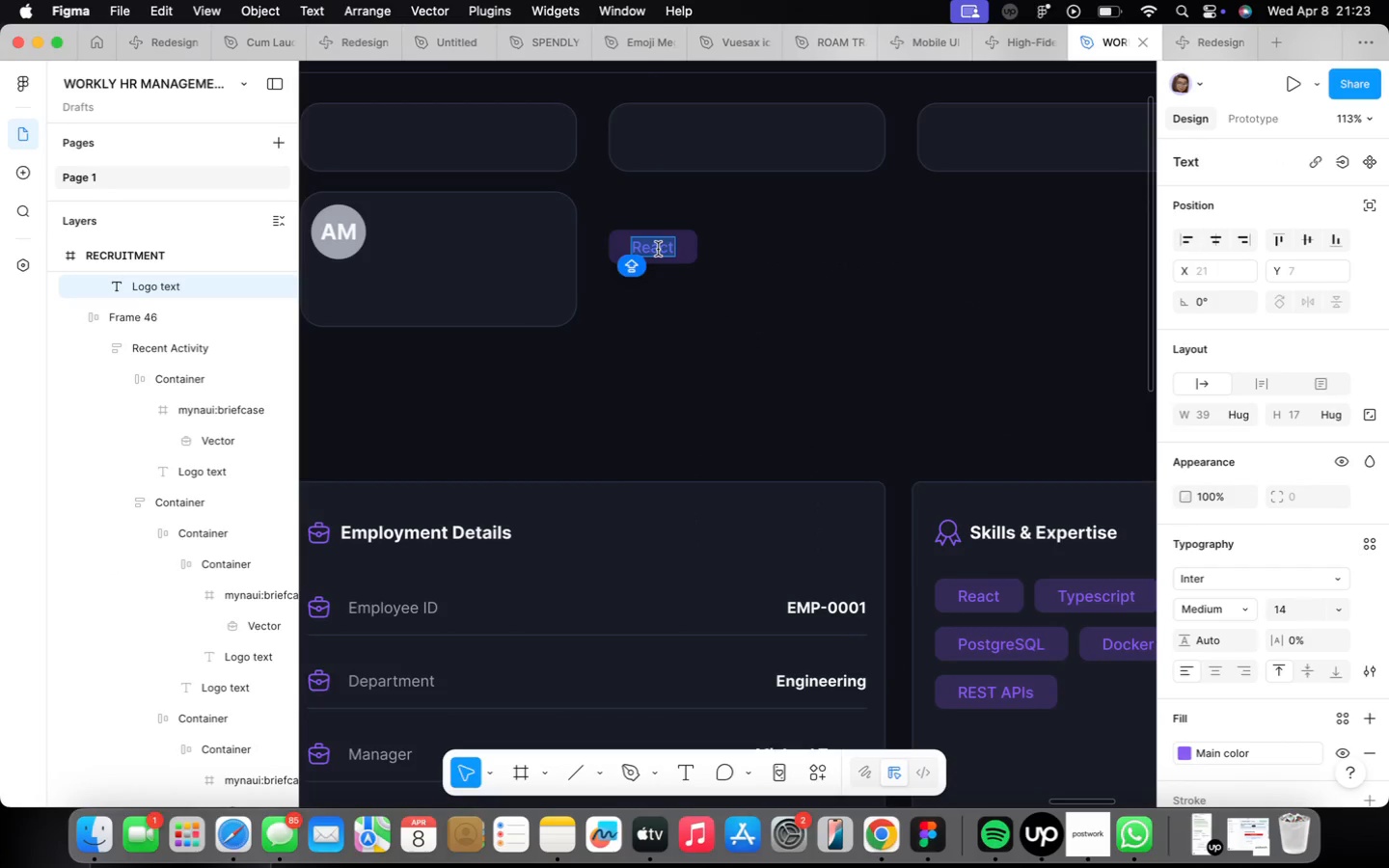 
key(2)
 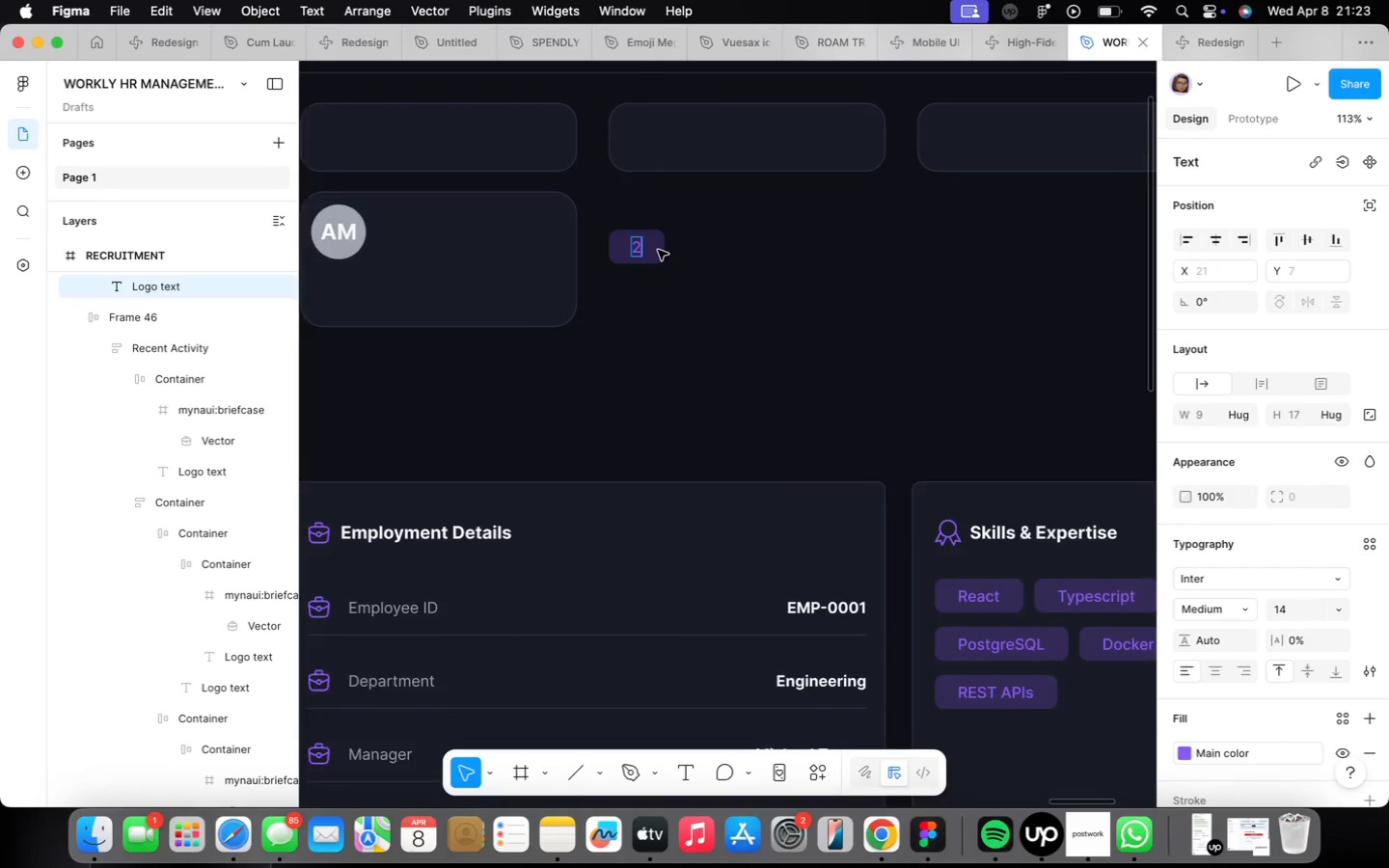 
scroll: coordinate [658, 250], scroll_direction: up, amount: 9.0
 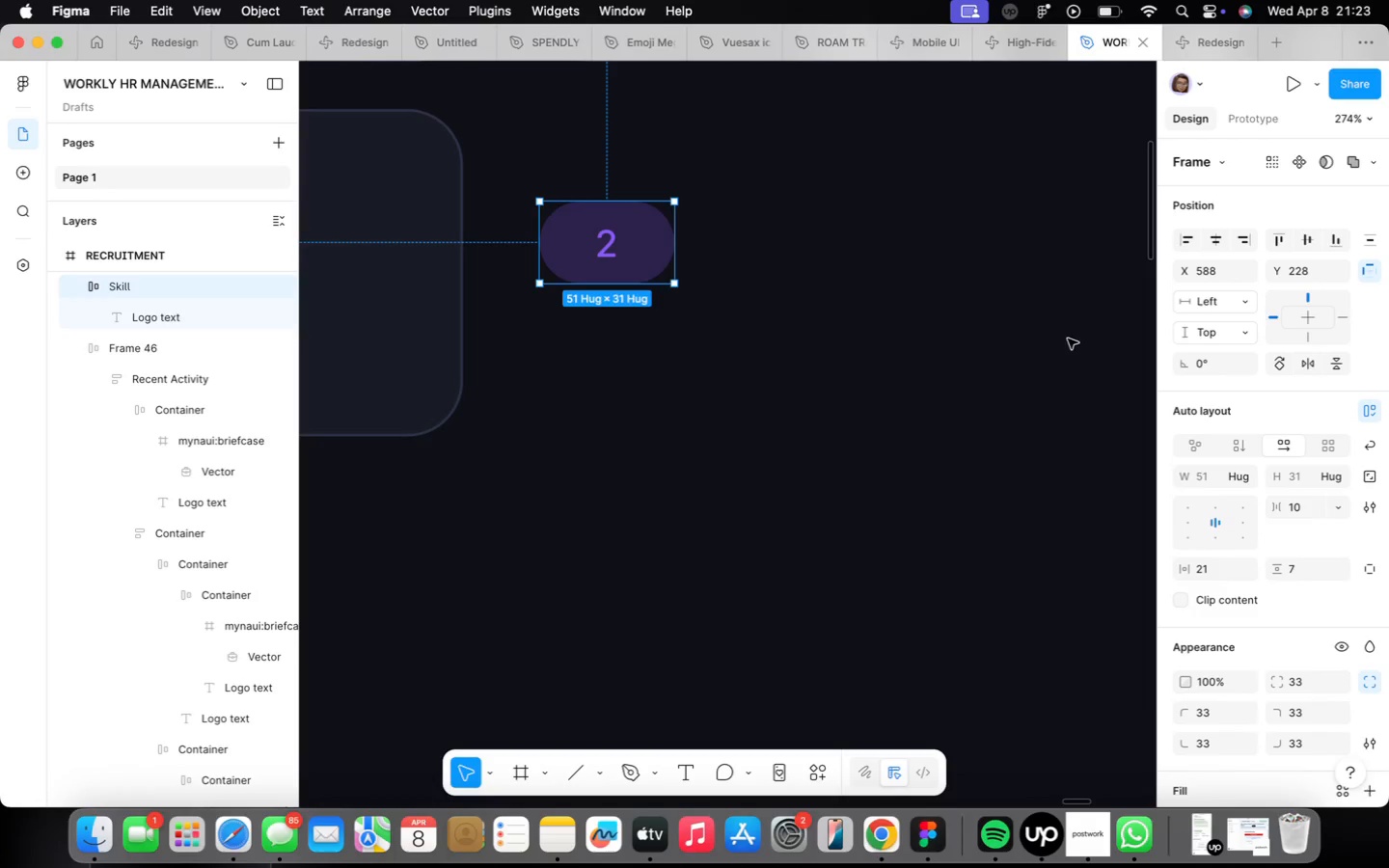 
wait(5.47)
 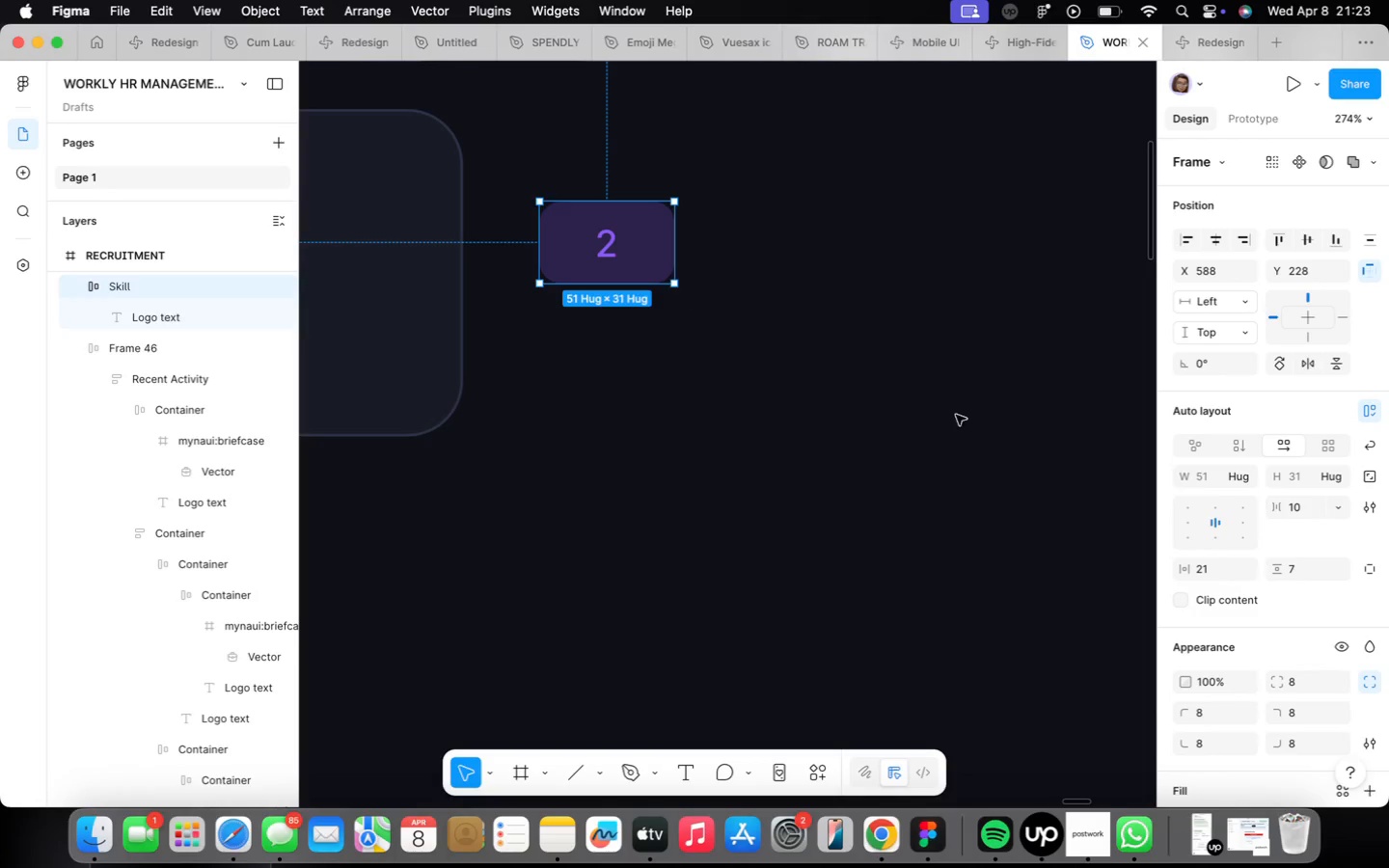 
left_click_drag(start_coordinate=[675, 236], to_coordinate=[620, 234])
 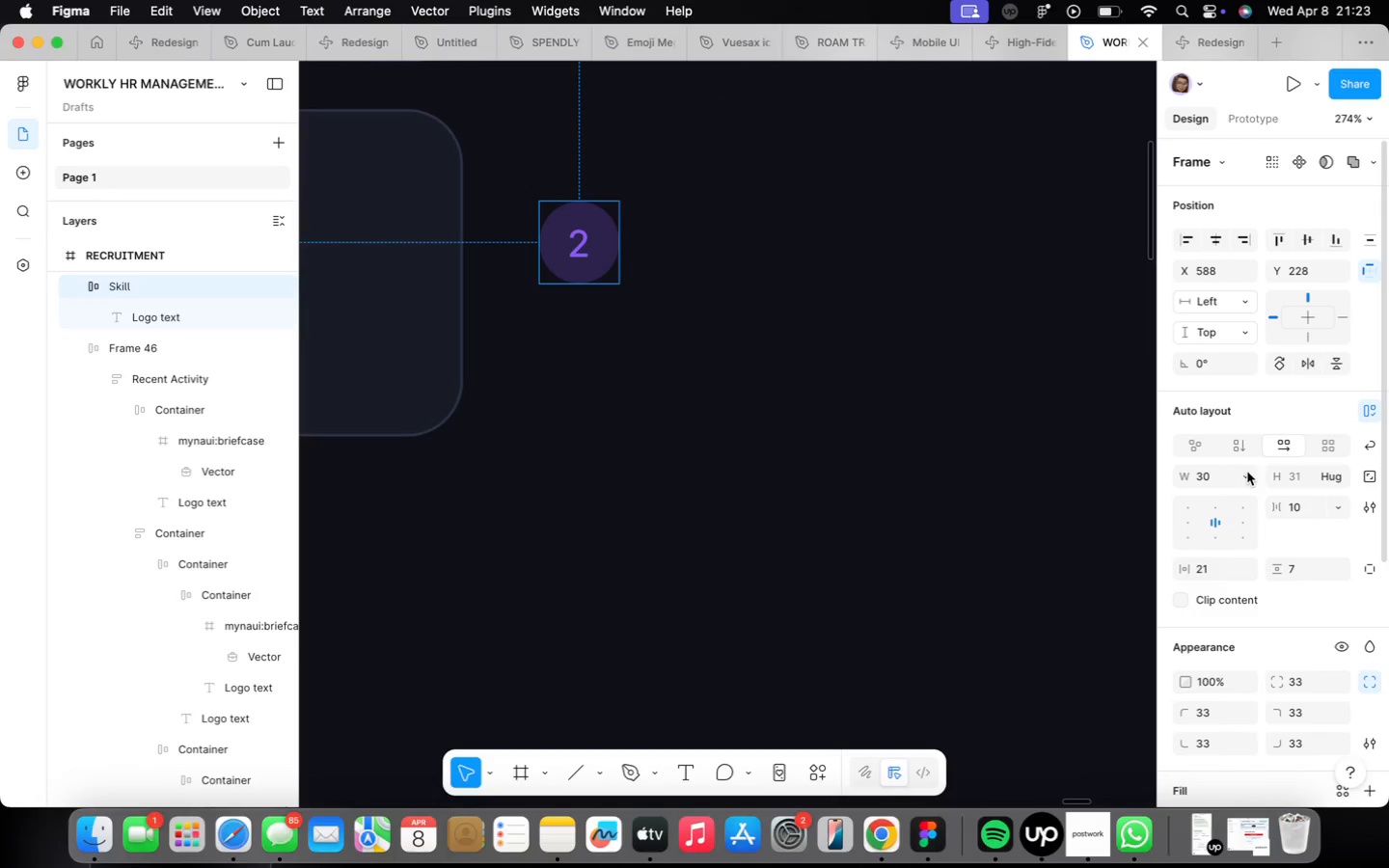 
left_click([1307, 473])
 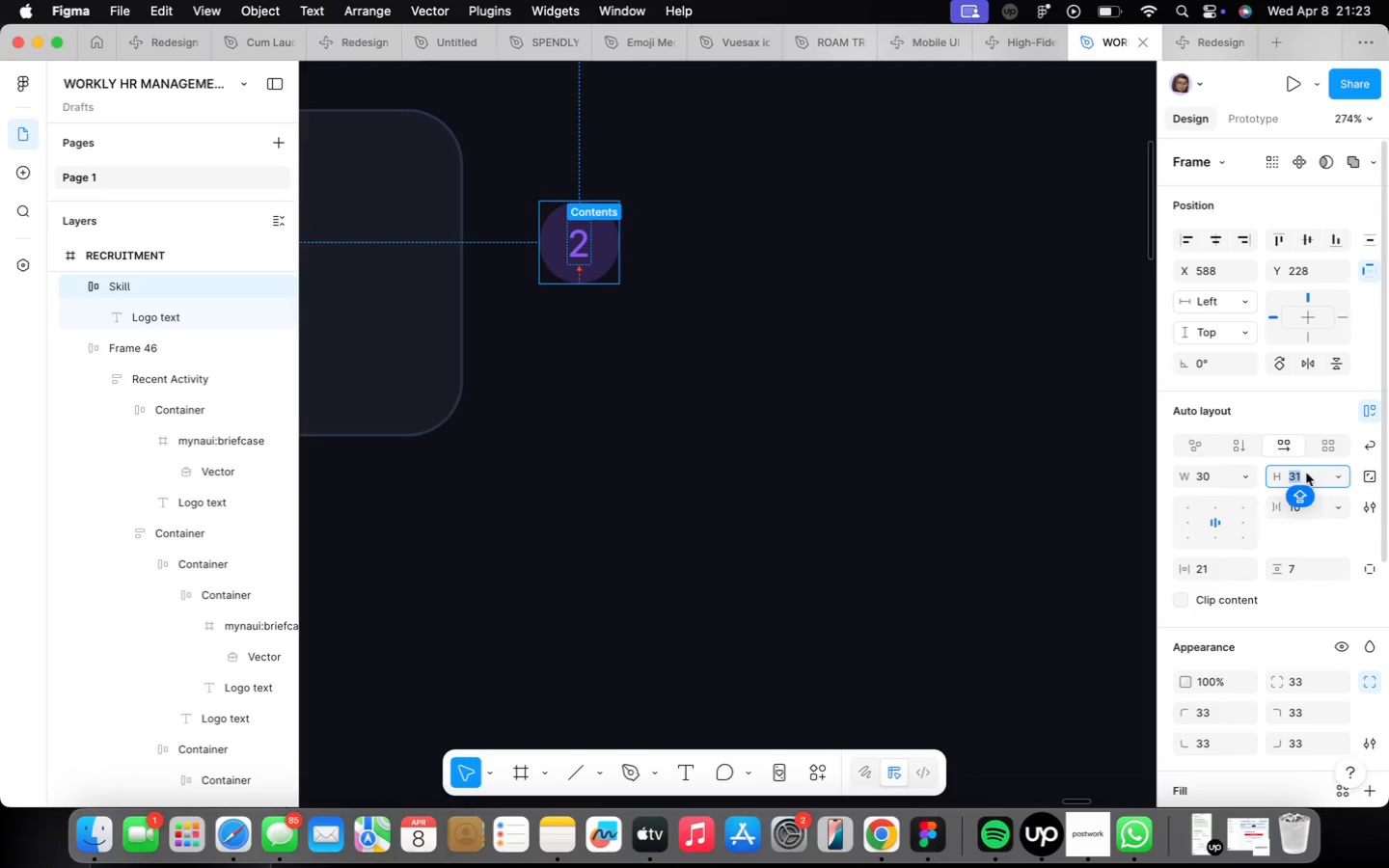 
type(30)
 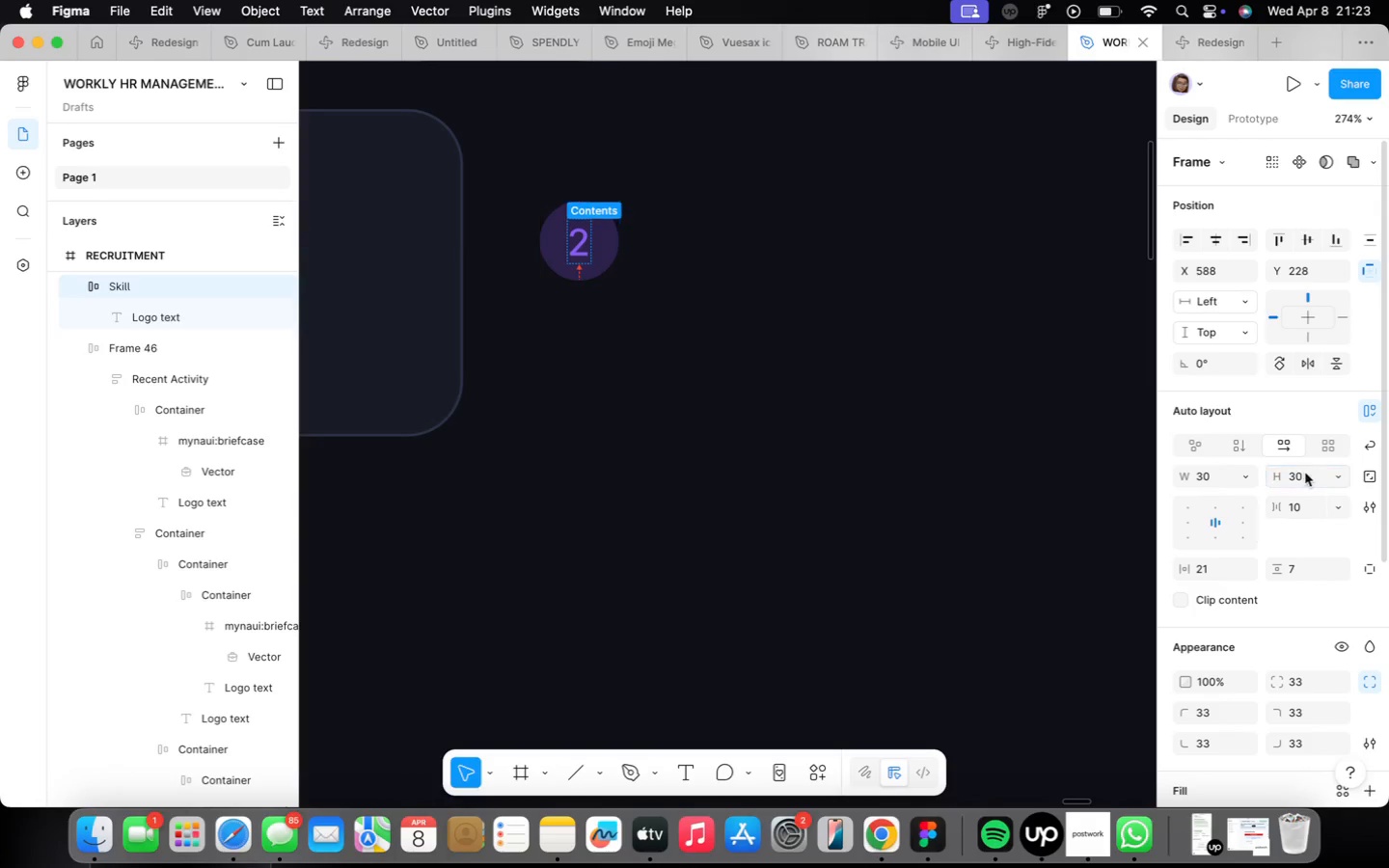 
key(Enter)
 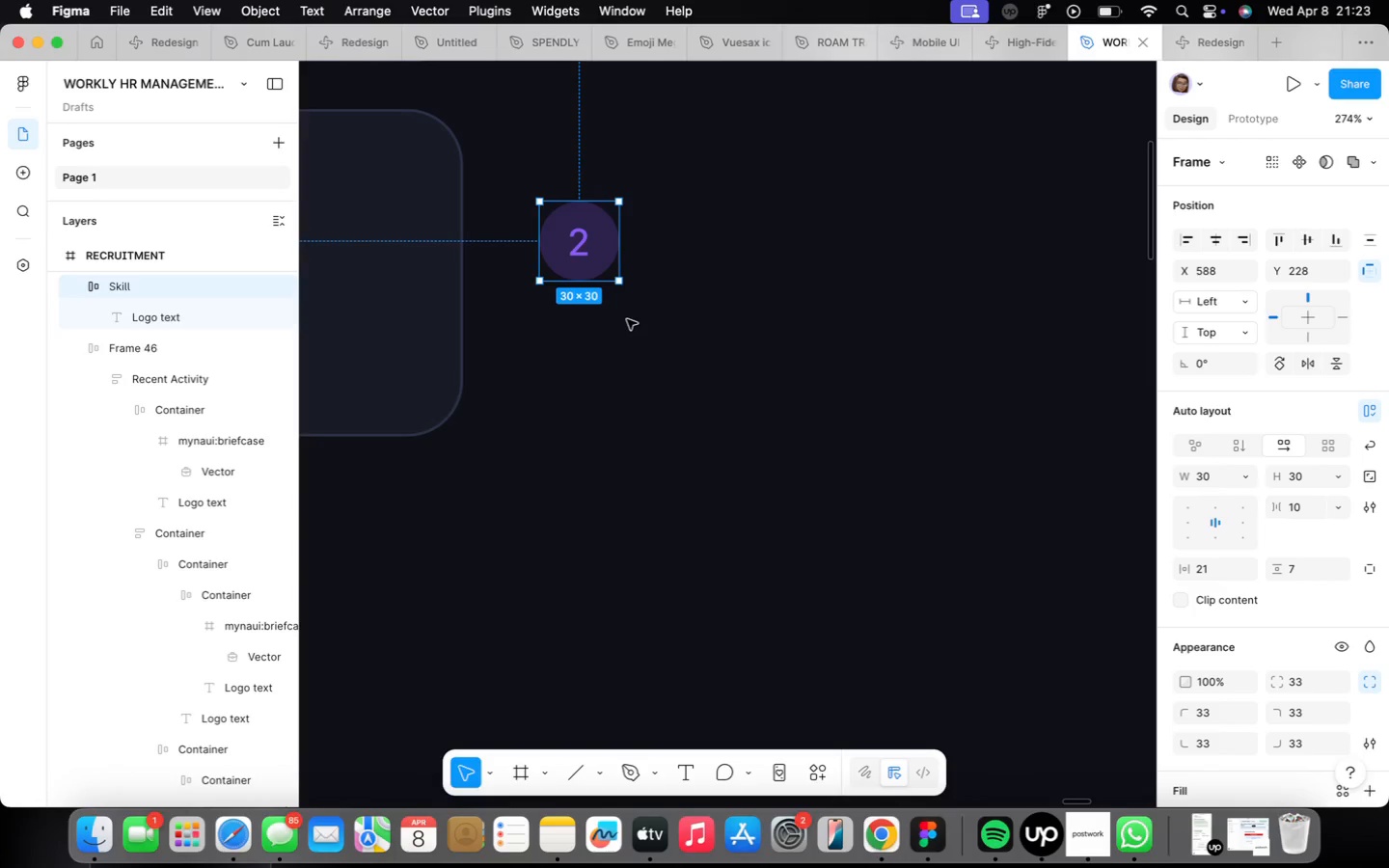 
scroll: coordinate [652, 313], scroll_direction: down, amount: 13.0
 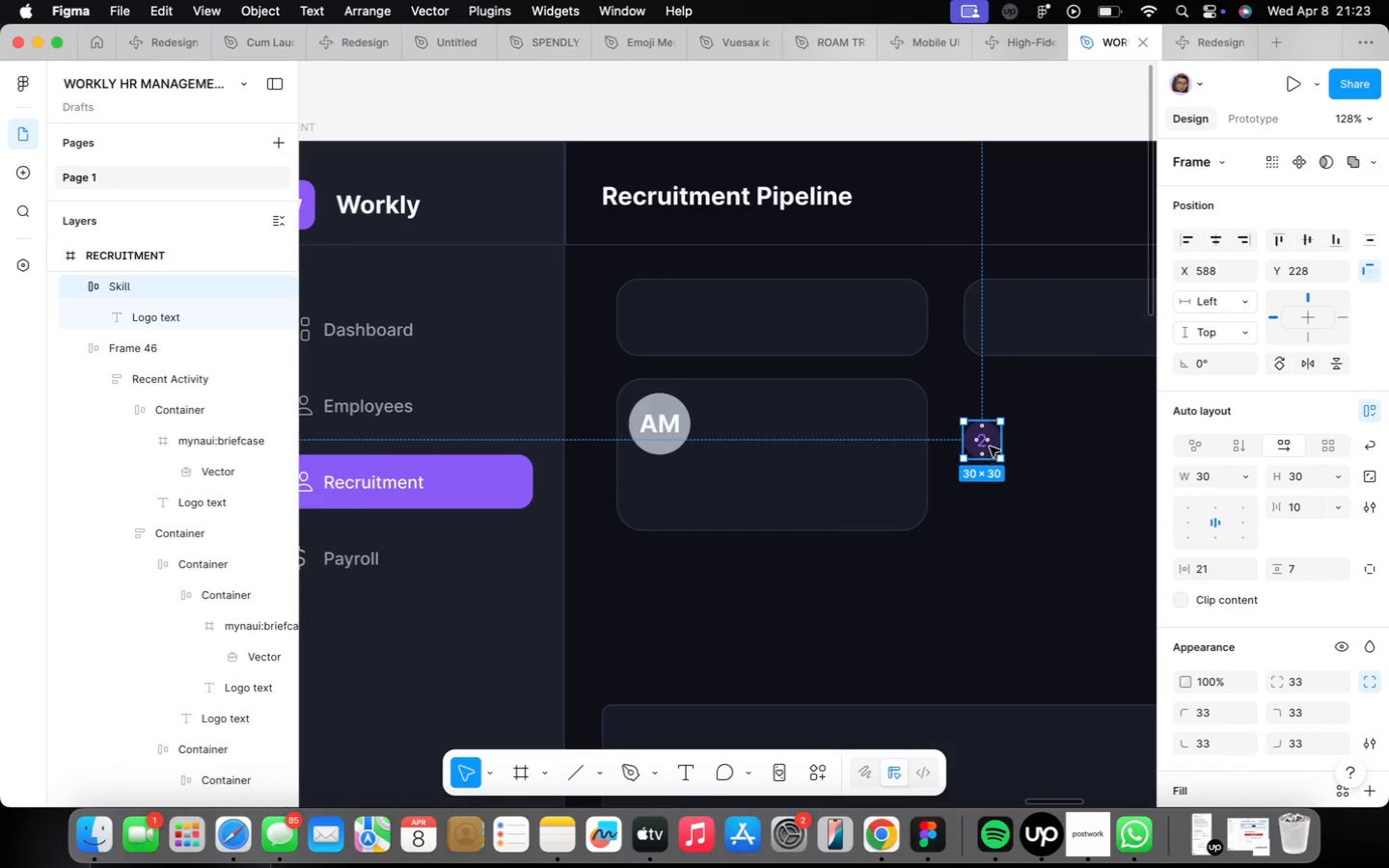 
left_click_drag(start_coordinate=[988, 445], to_coordinate=[898, 321])
 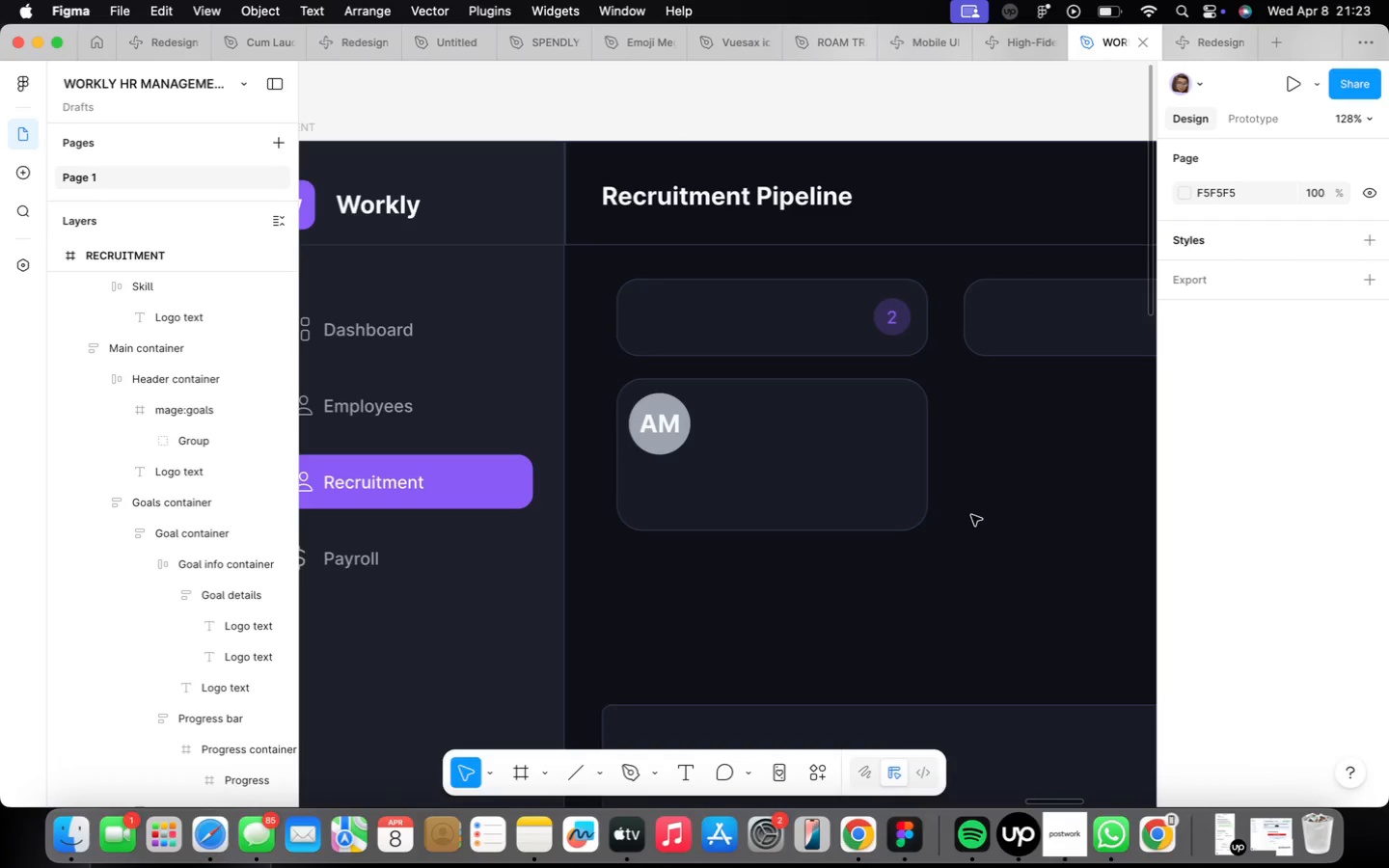 
wait(5.83)
 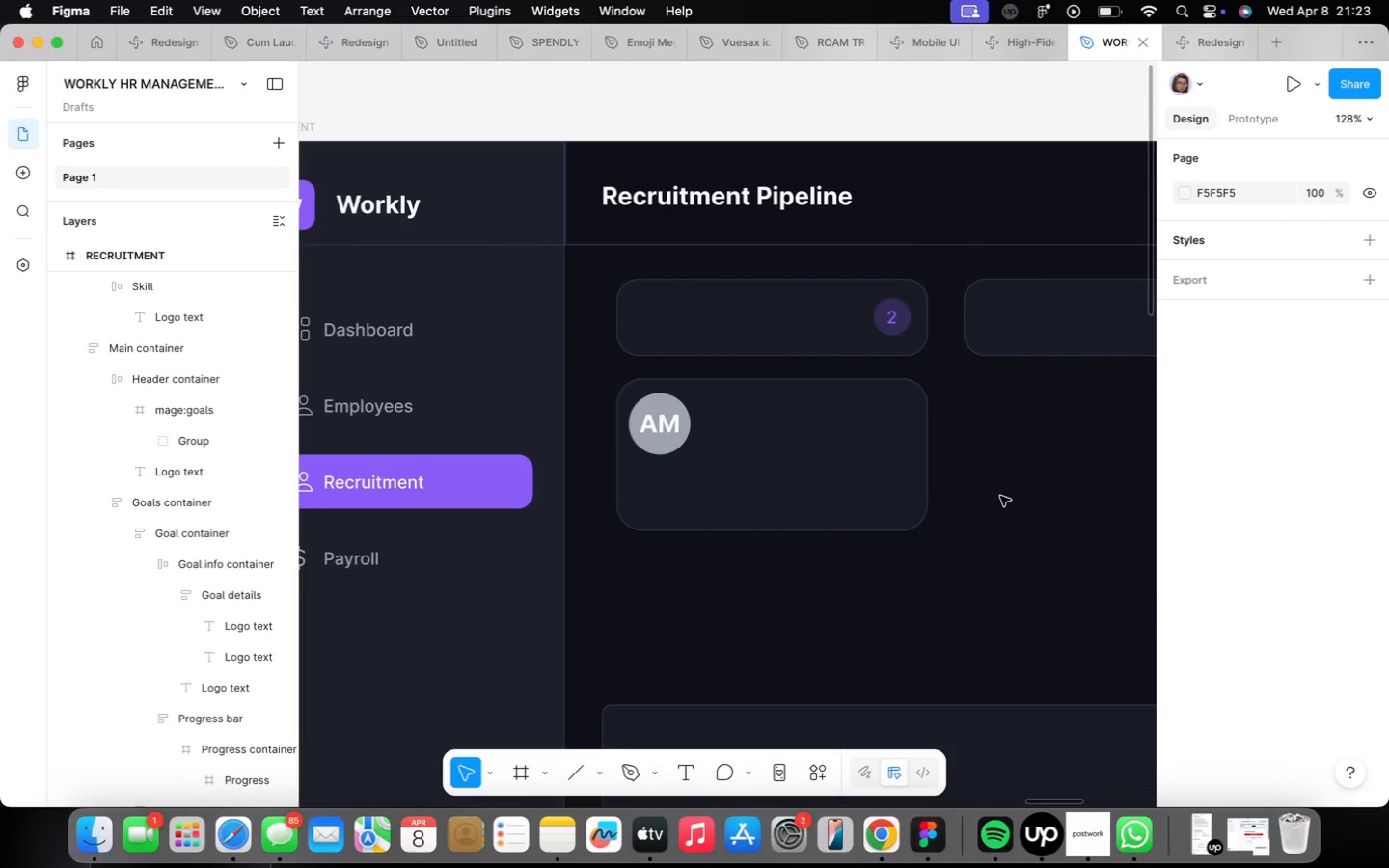 
key(O)
 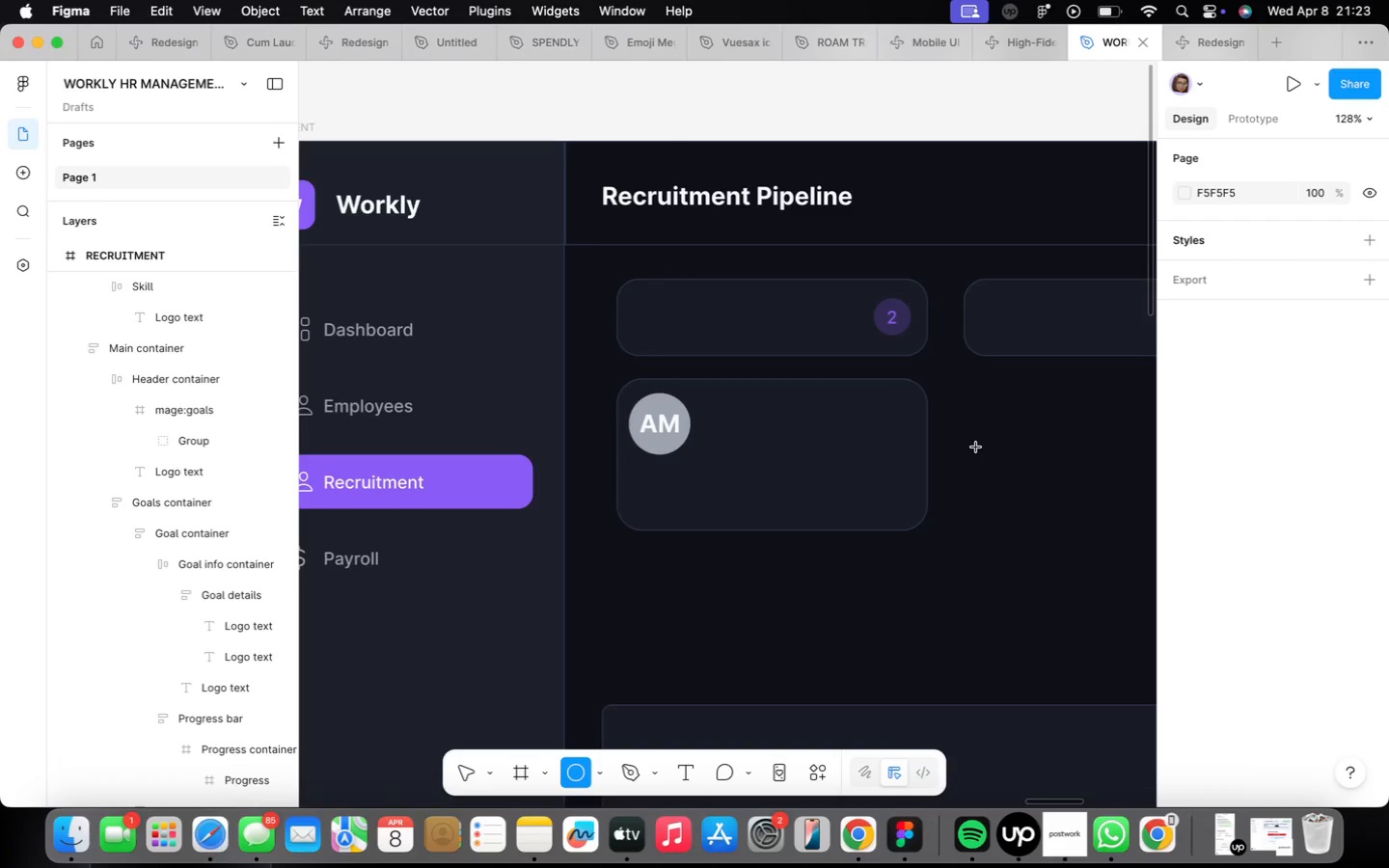 
left_click_drag(start_coordinate=[976, 444], to_coordinate=[987, 455])
 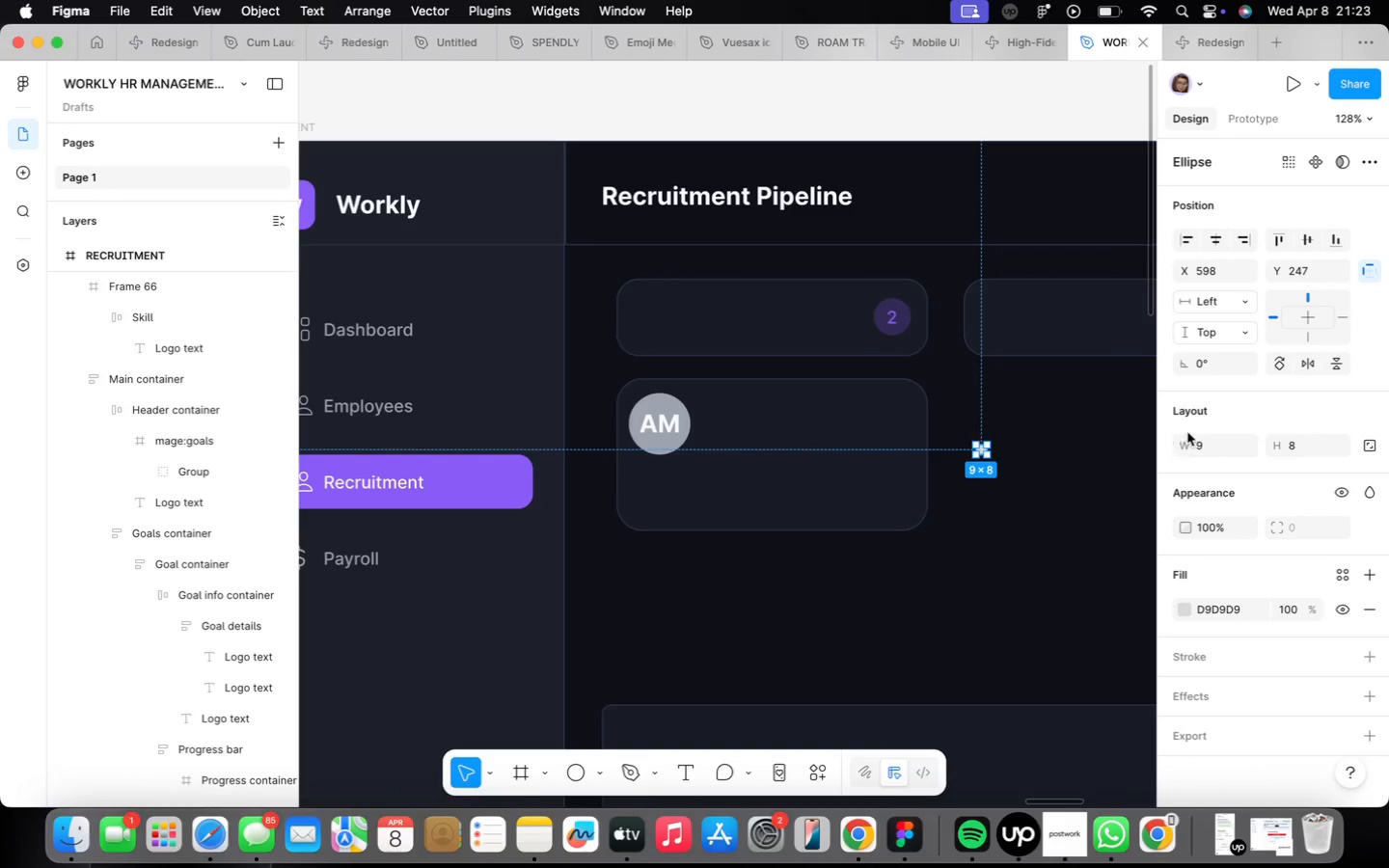 
left_click([1207, 439])
 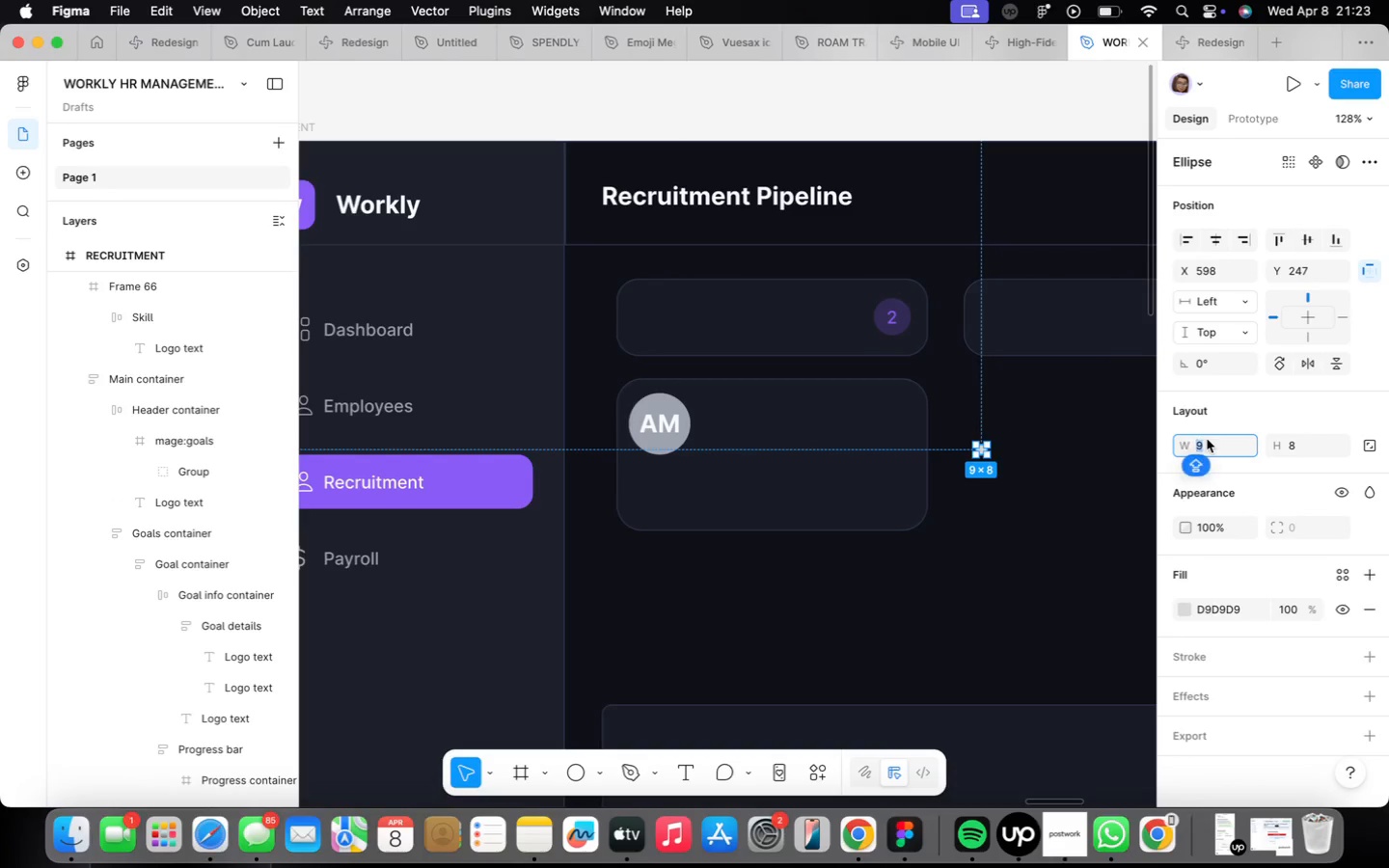 
key(6)
 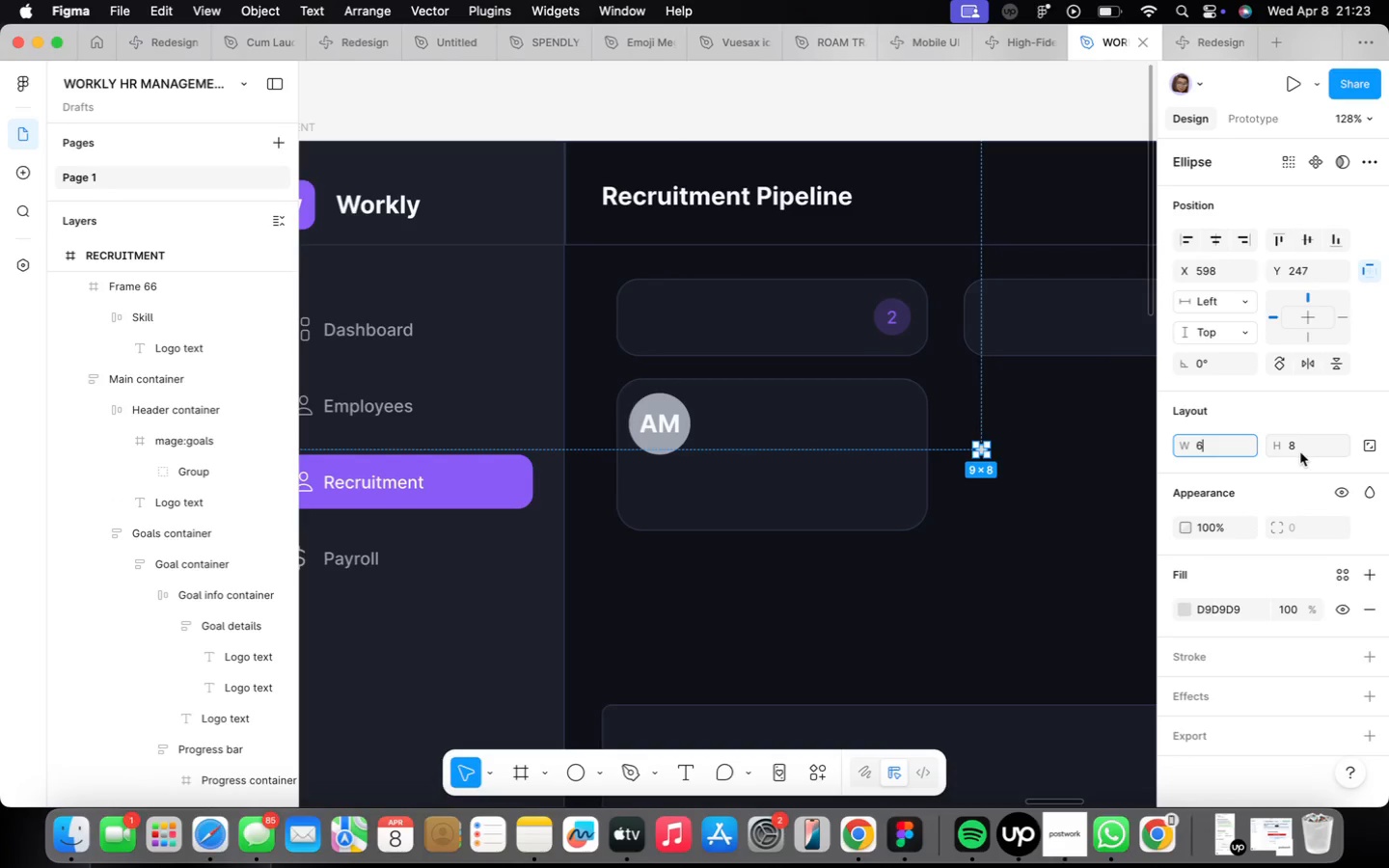 
left_click([1300, 452])
 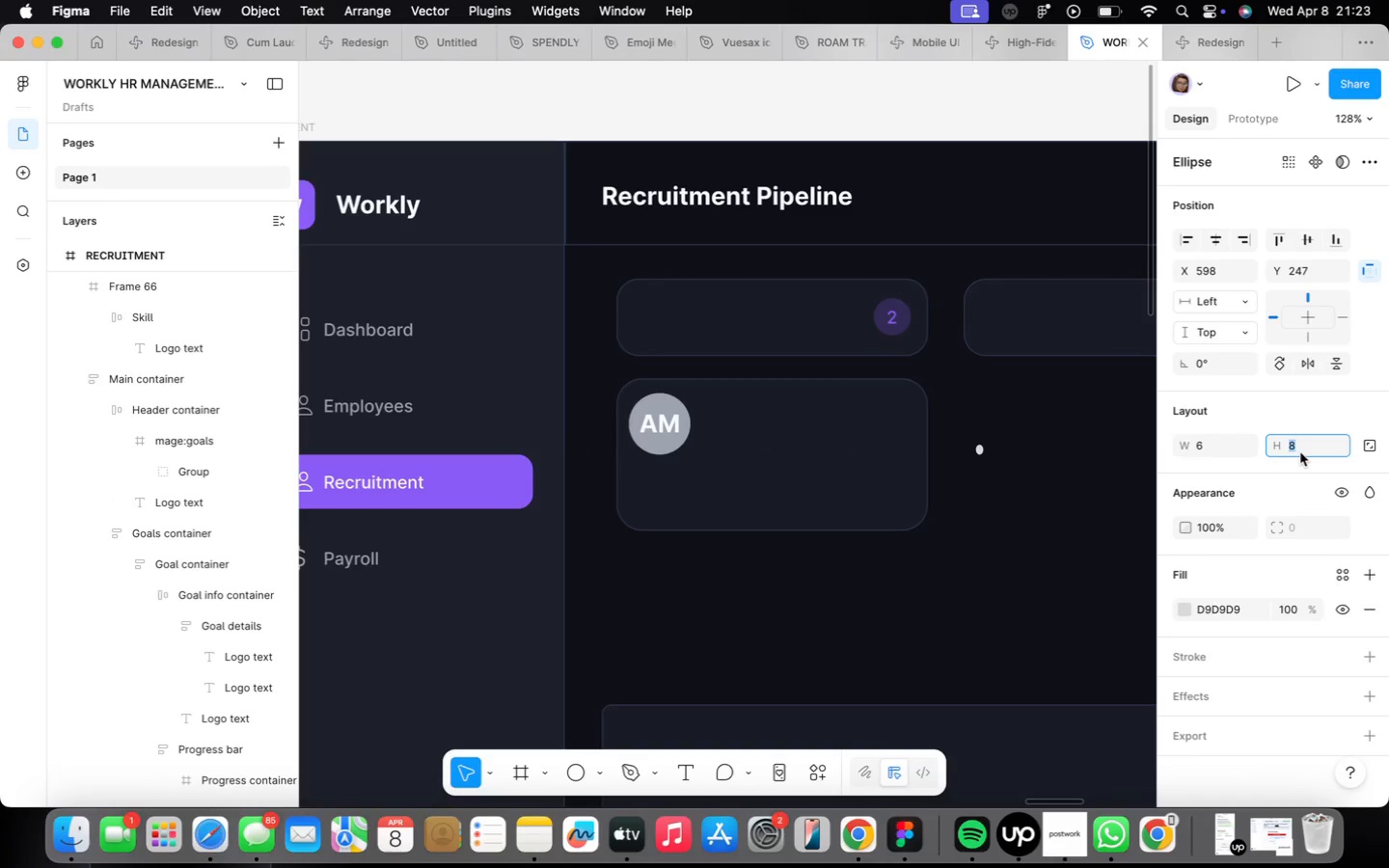 
key(6)
 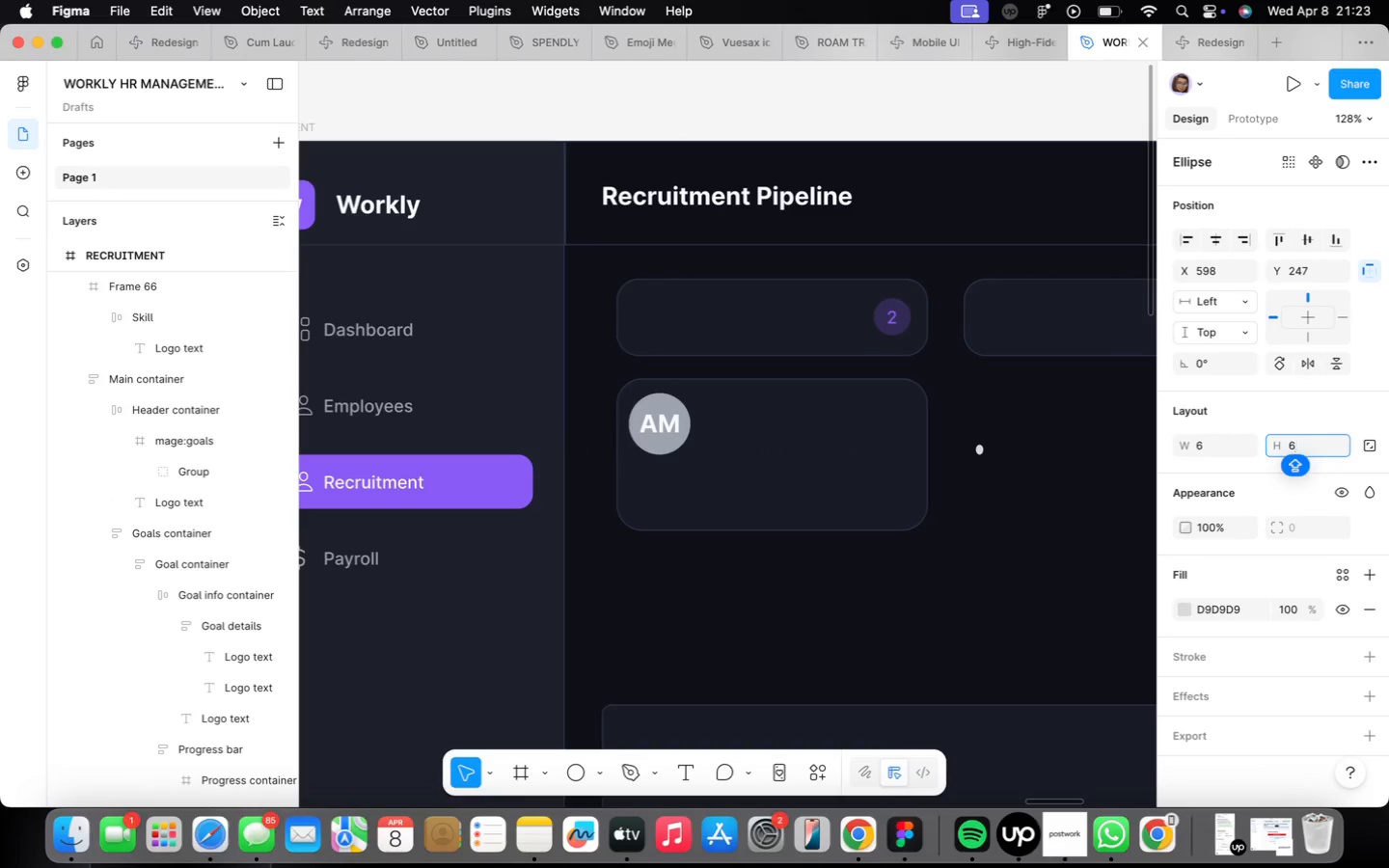 
key(Enter)
 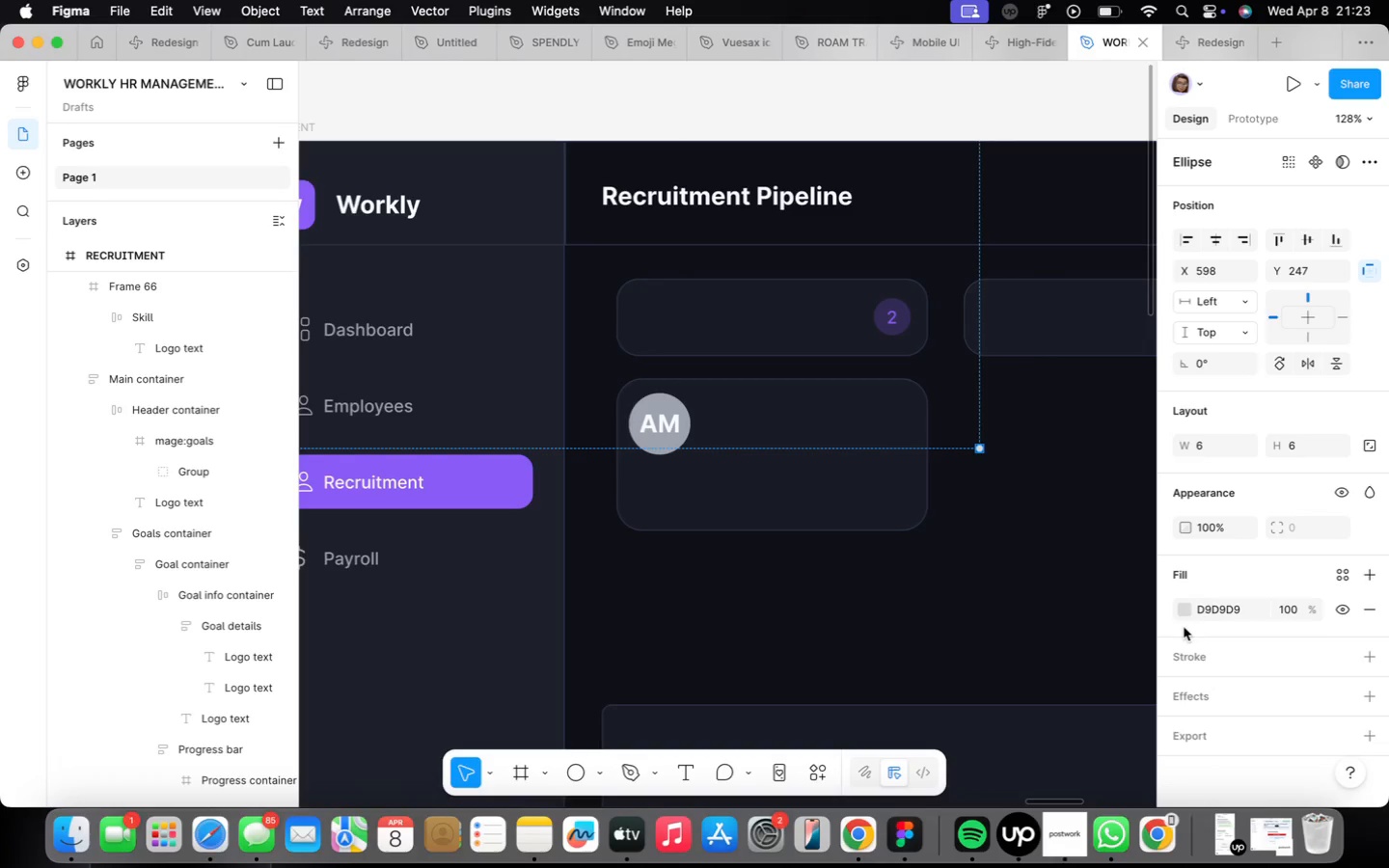 
left_click([1339, 579])
 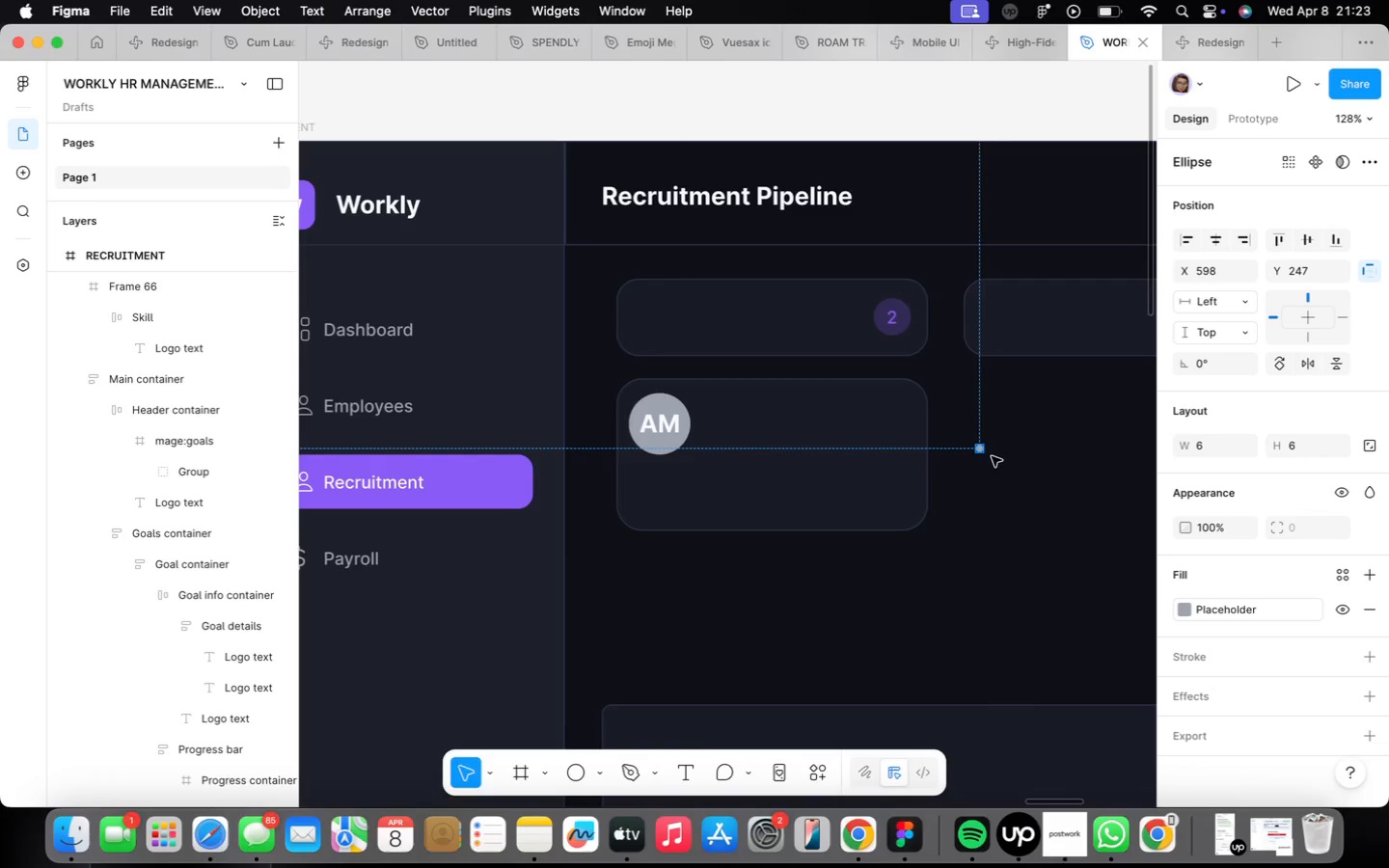 
left_click_drag(start_coordinate=[983, 452], to_coordinate=[640, 320])
 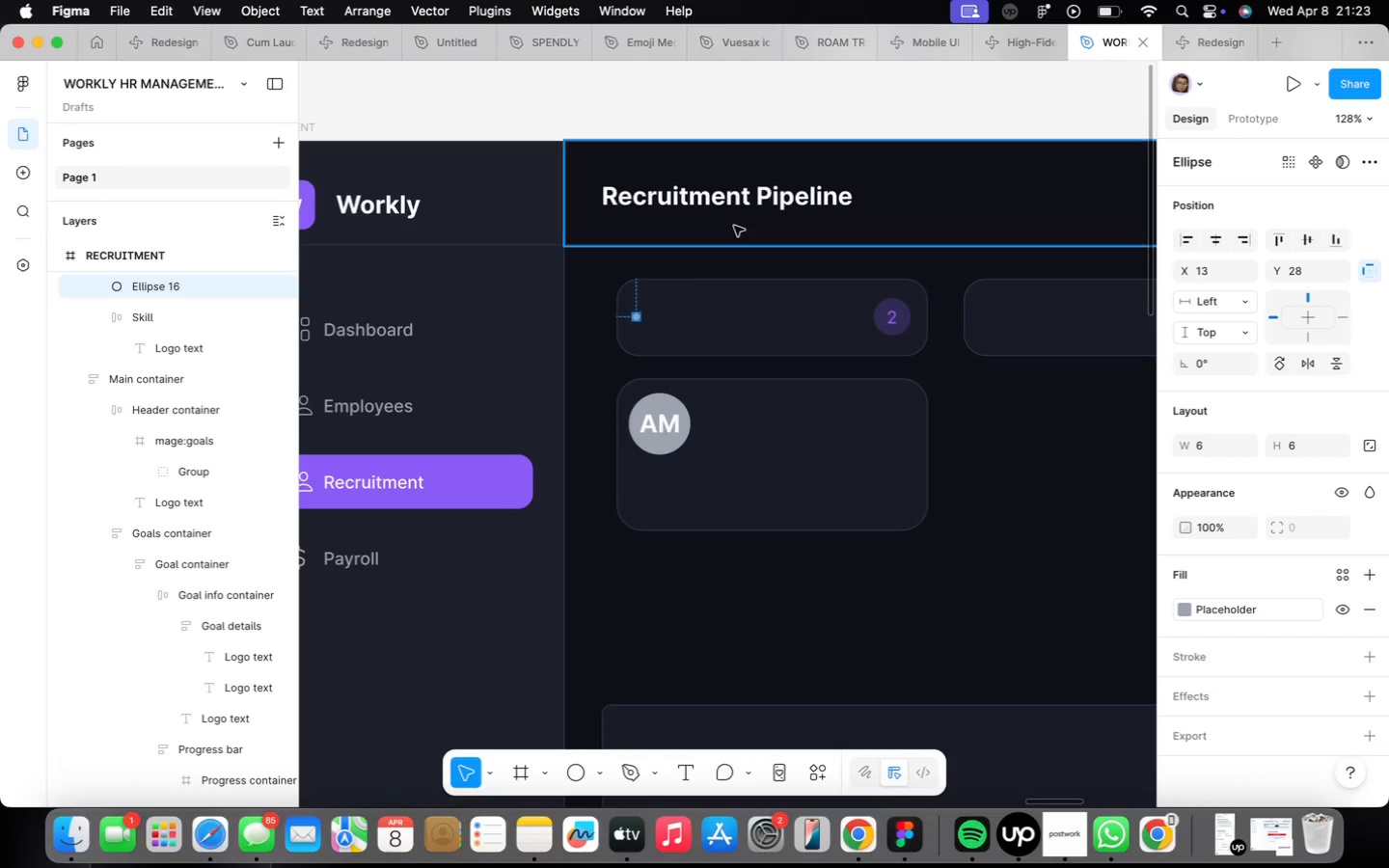 
double_click([730, 189])
 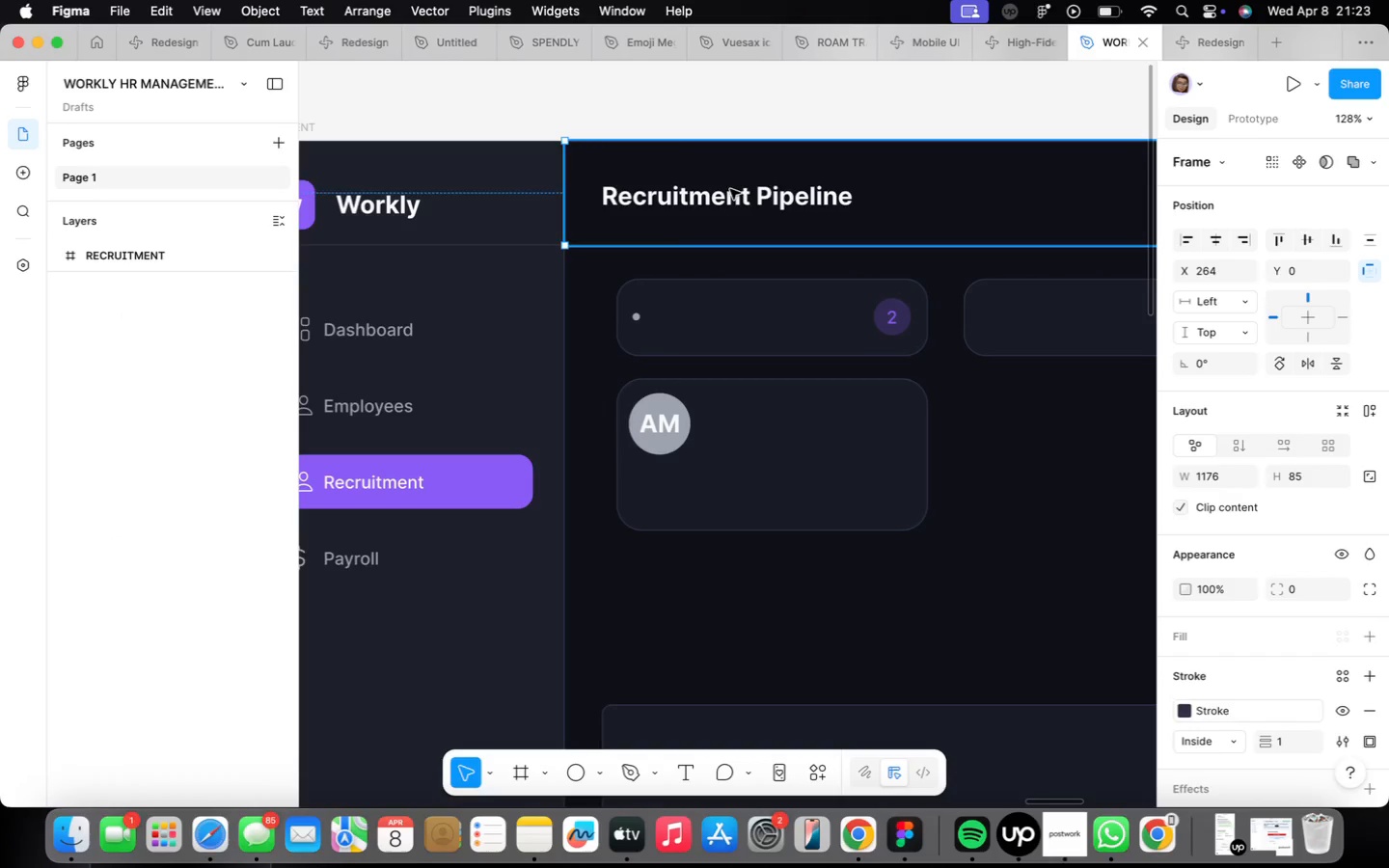 
triple_click([730, 189])
 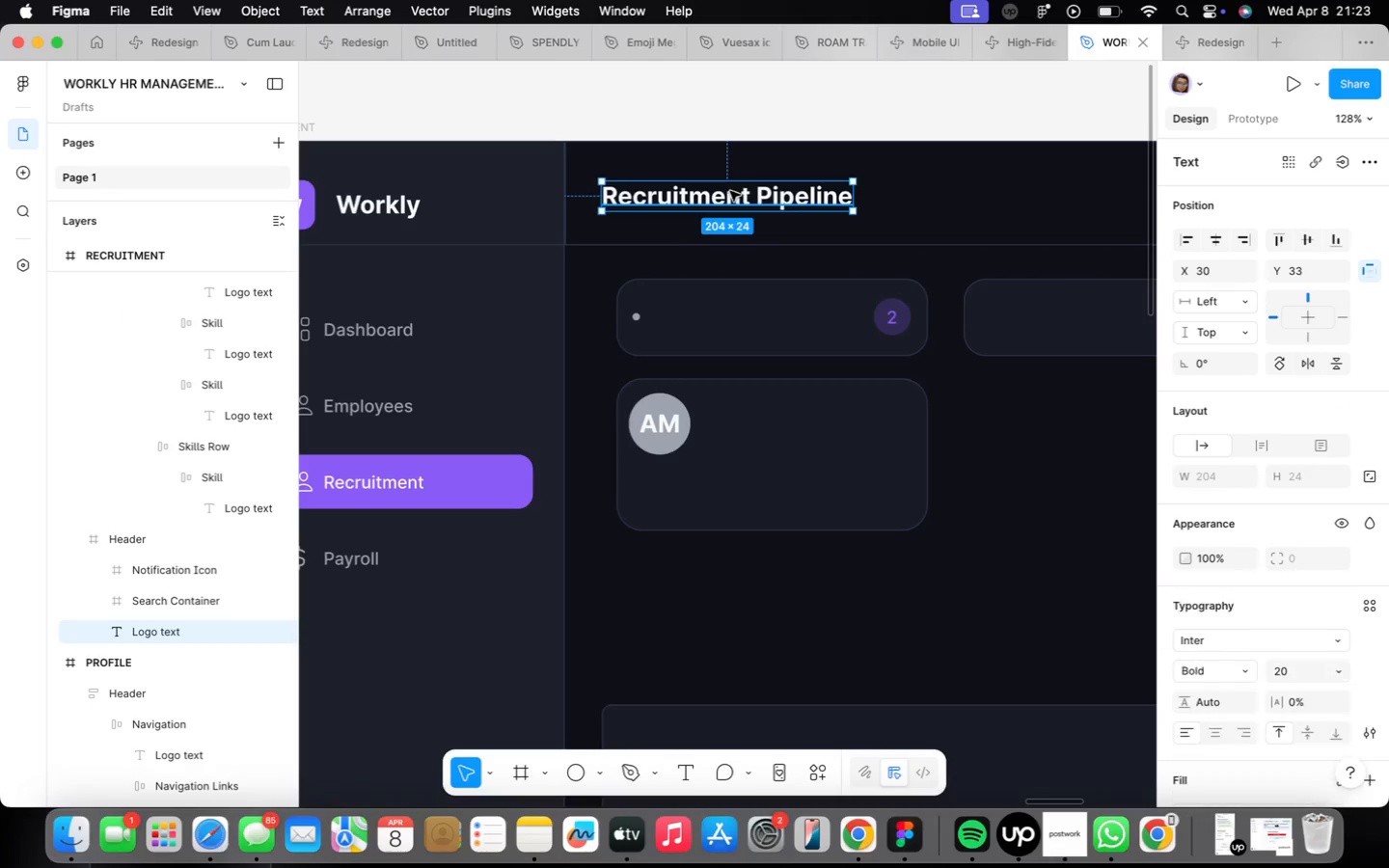 
triple_click([731, 190])
 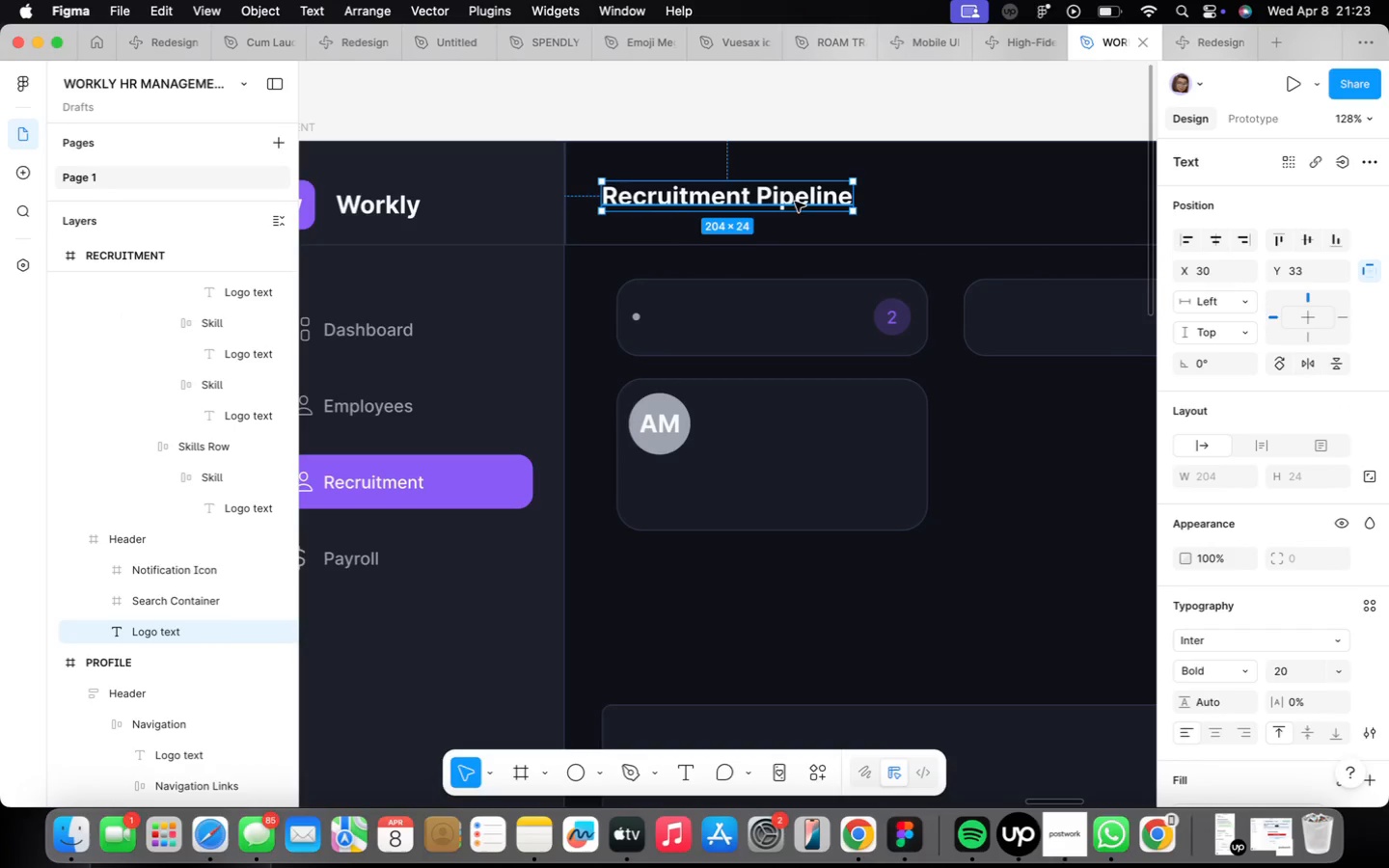 
left_click_drag(start_coordinate=[783, 194], to_coordinate=[811, 330])
 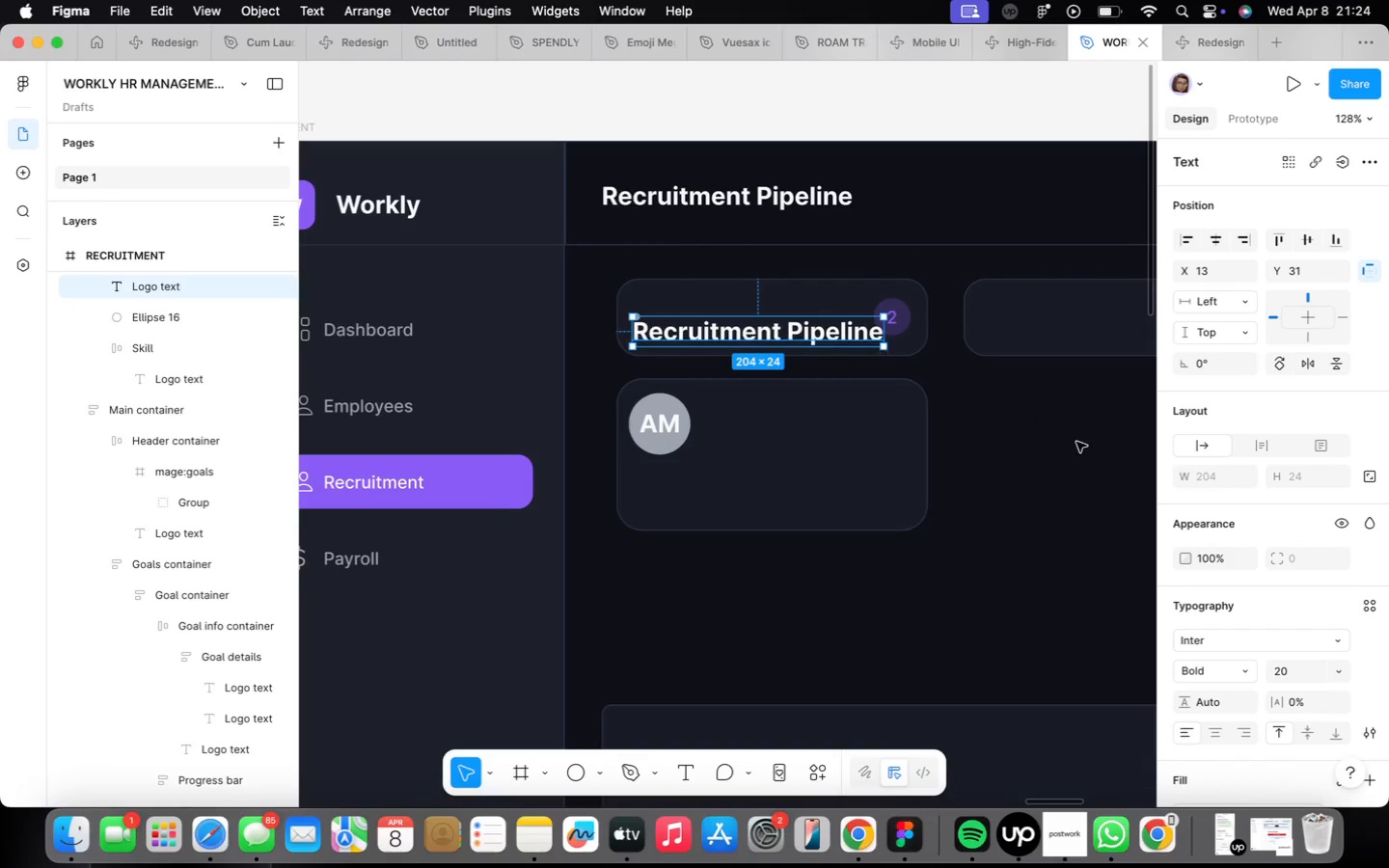 
hold_key(key=OptionLeft, duration=0.97)
 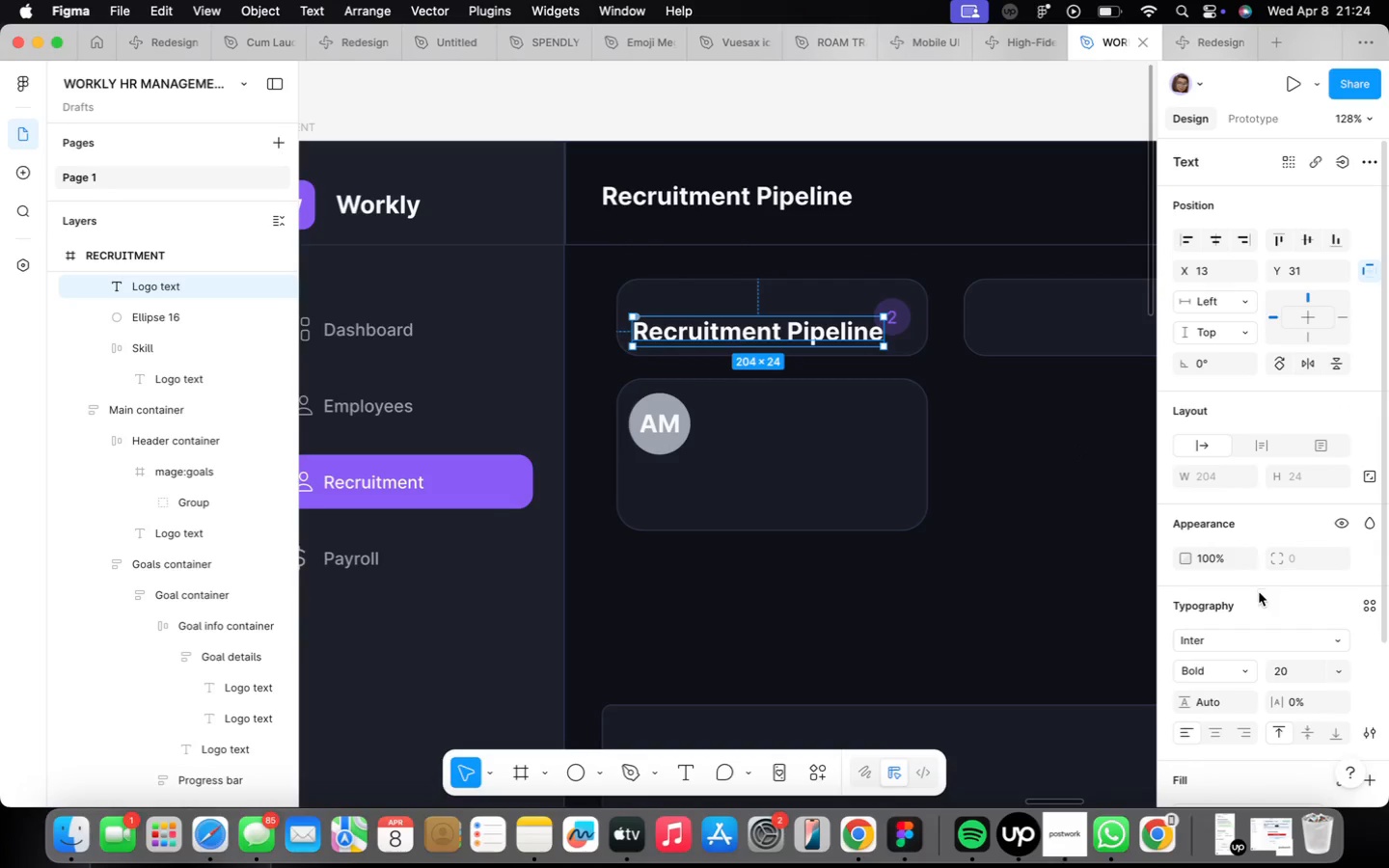 
left_click([1250, 666])
 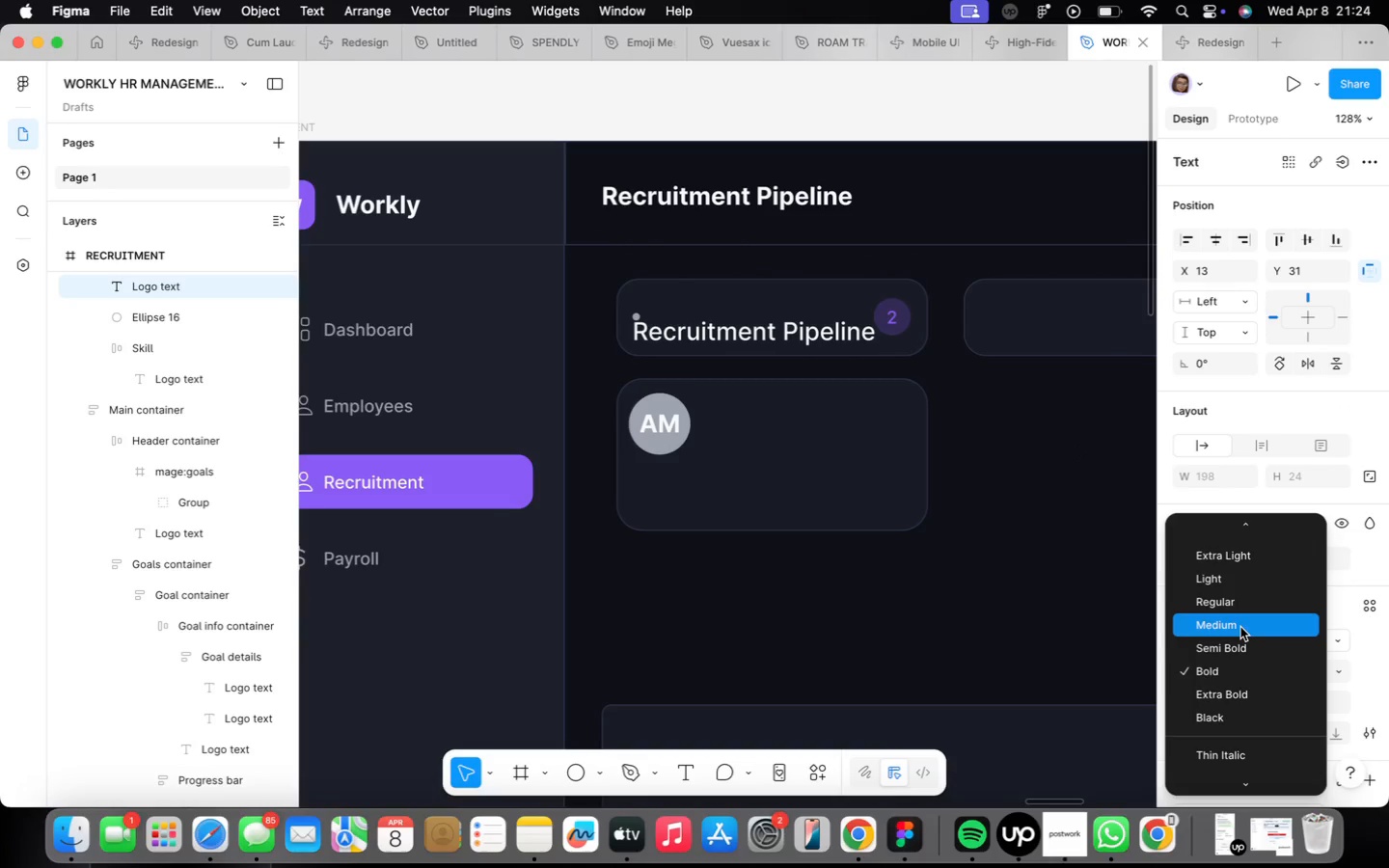 
left_click([1240, 626])
 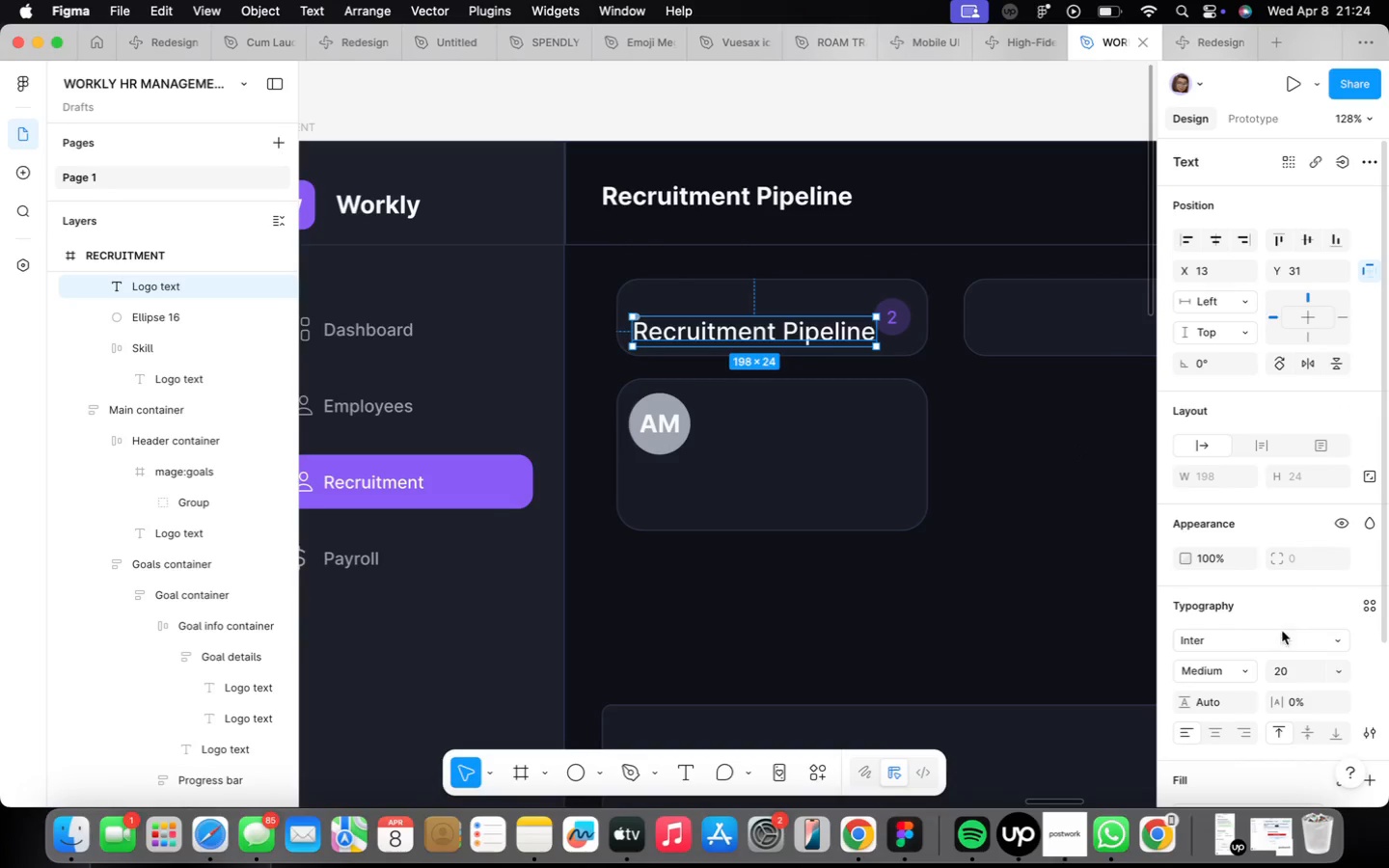 
left_click([1337, 665])
 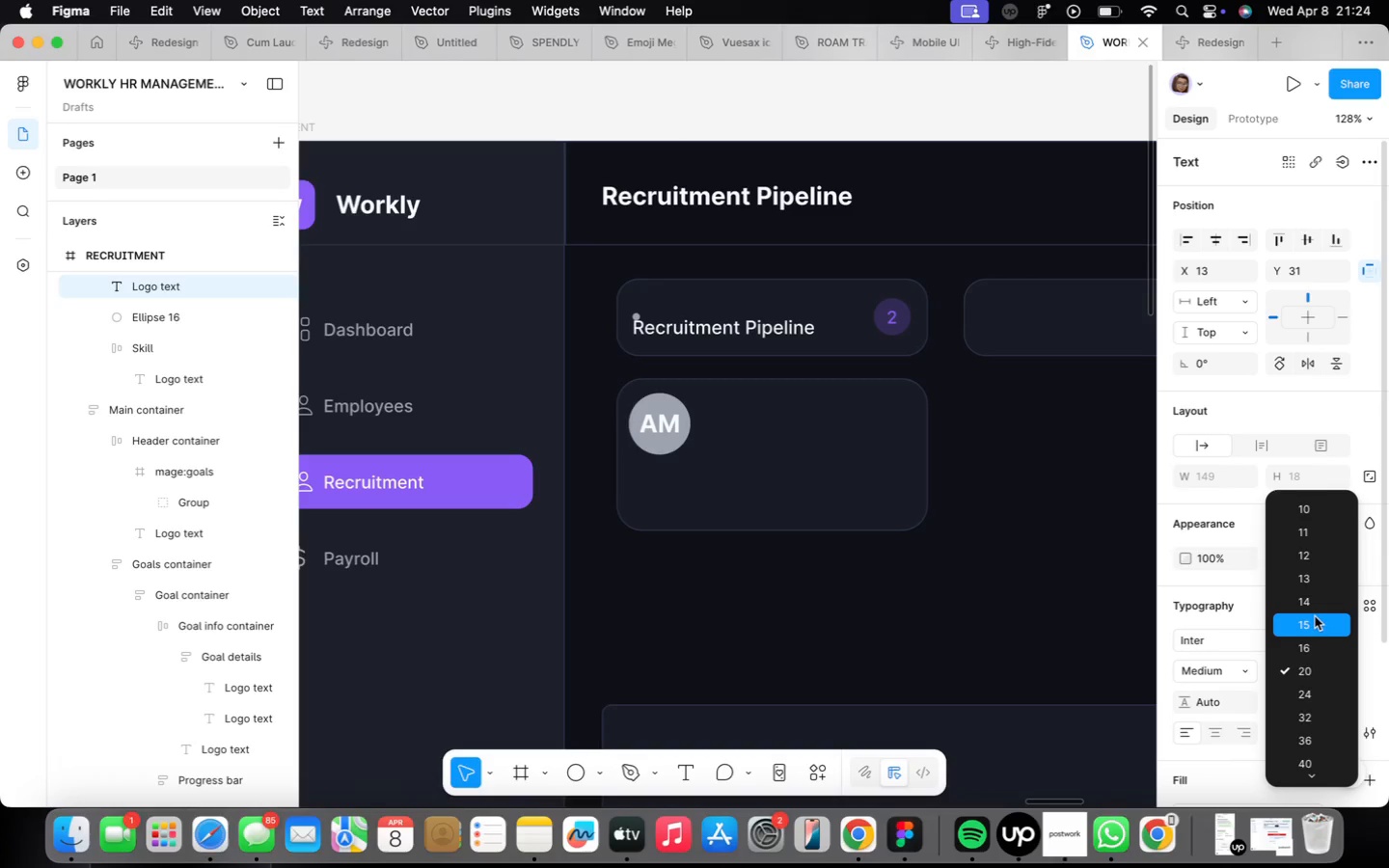 
left_click([1306, 605])
 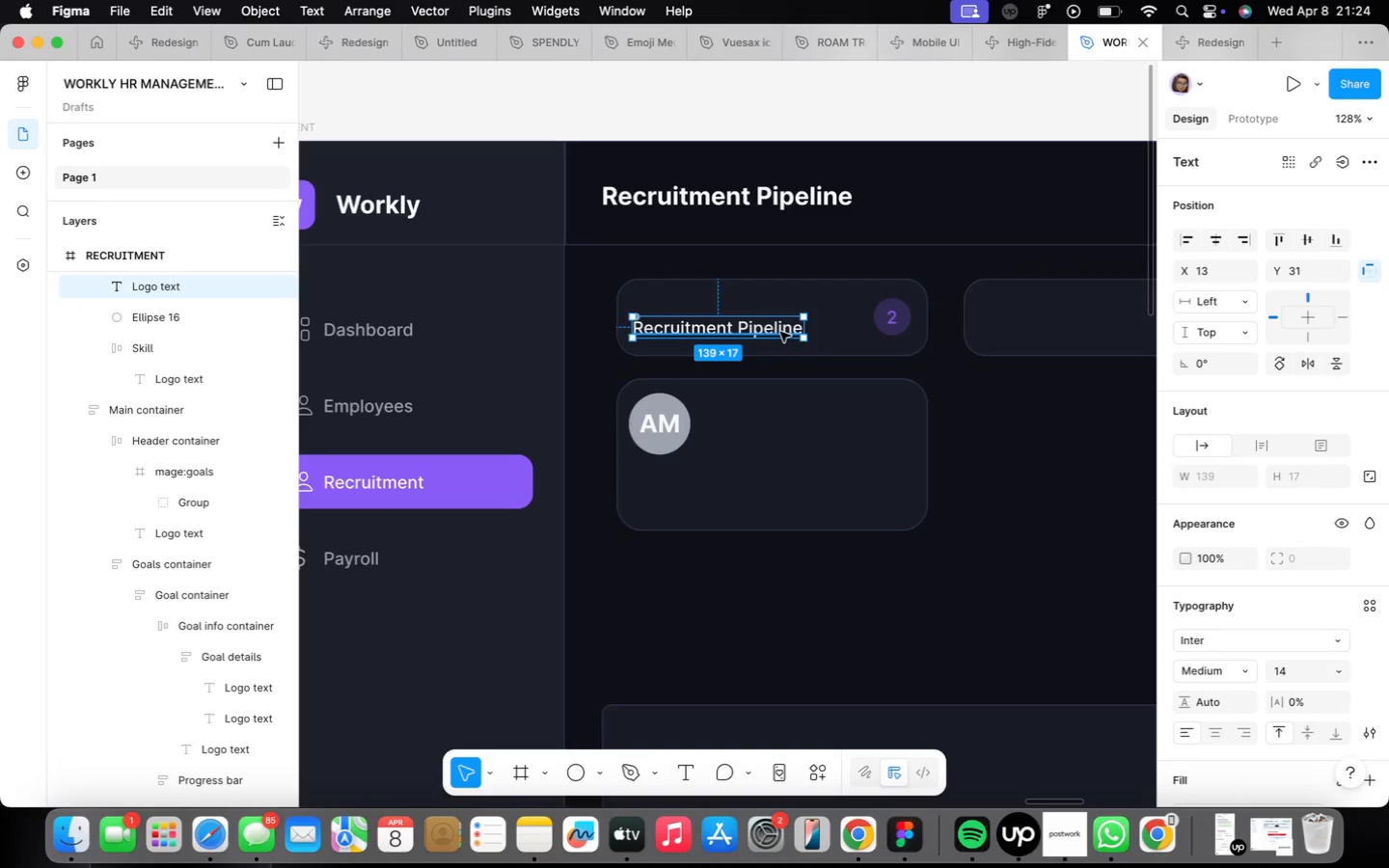 
double_click([779, 329])
 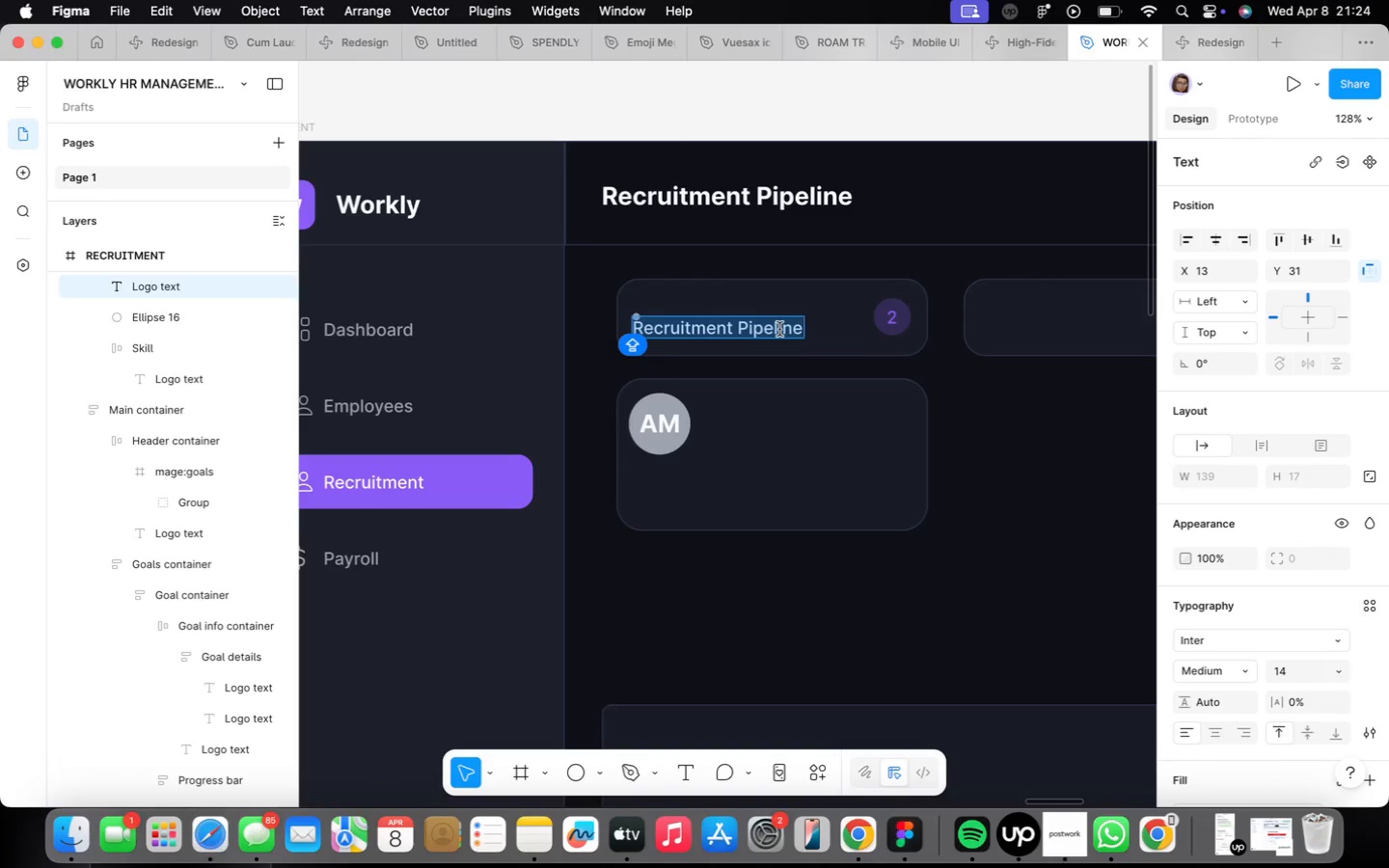 
type(Applied)
 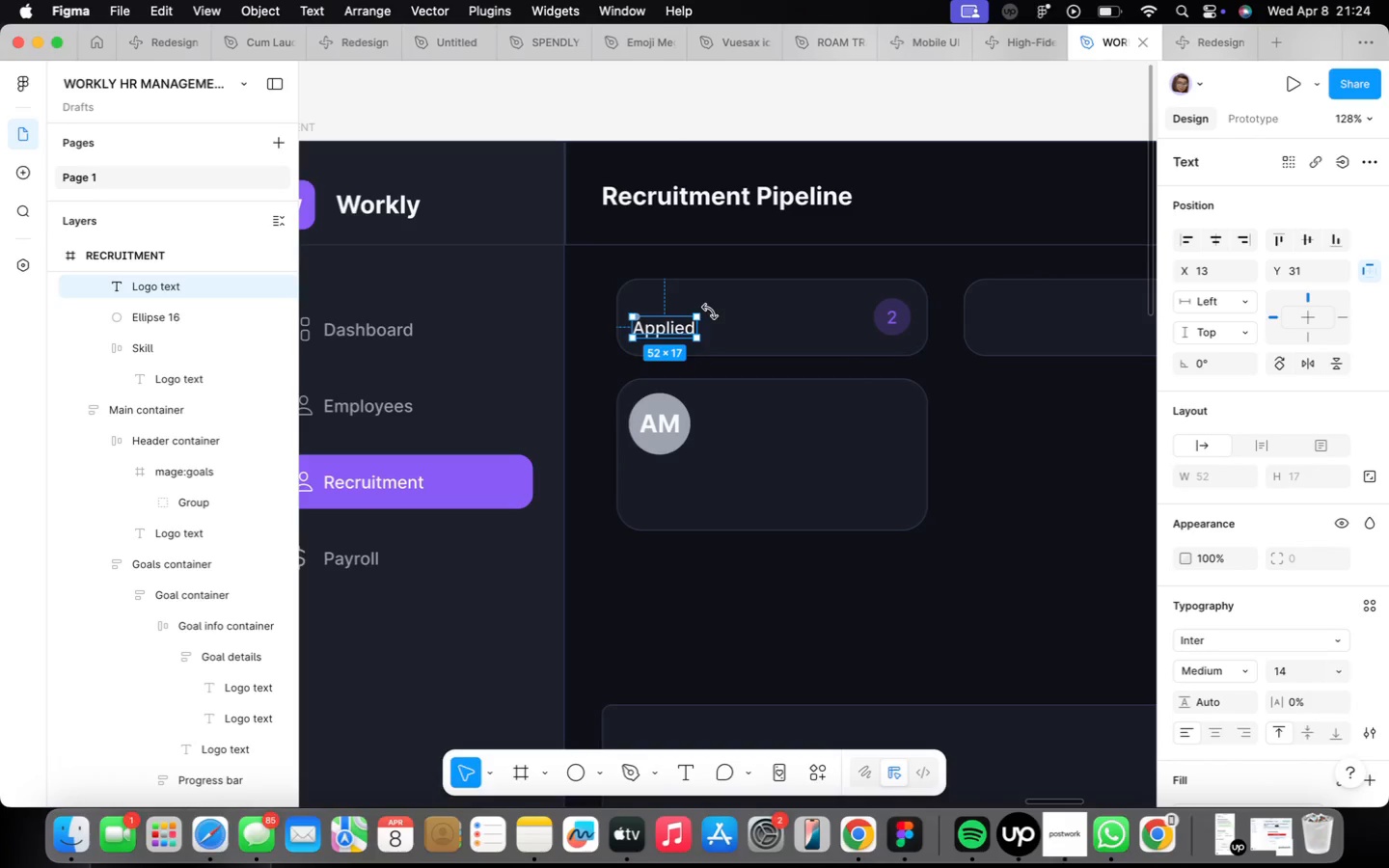 
left_click_drag(start_coordinate=[675, 330], to_coordinate=[694, 318])
 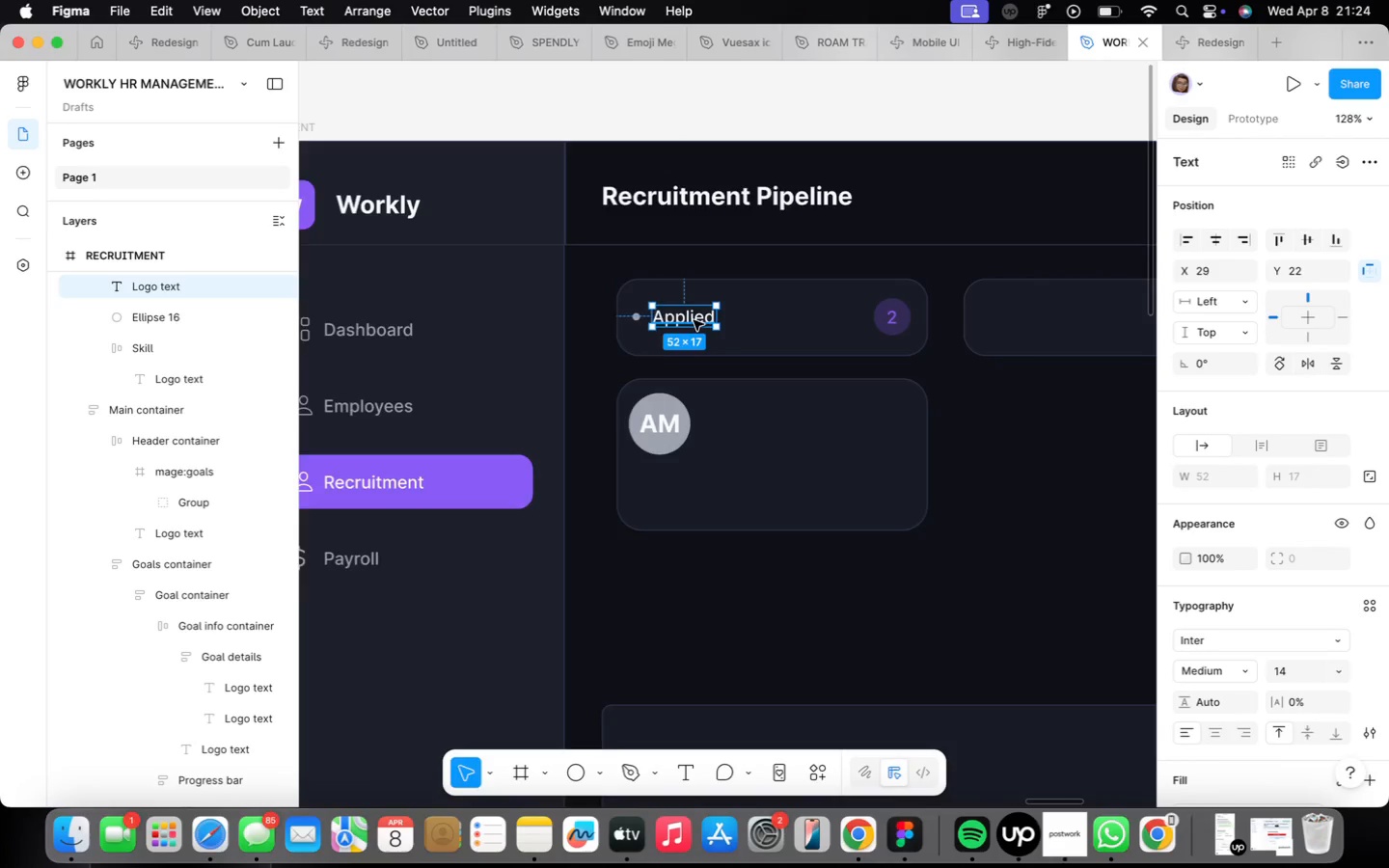 
scroll: coordinate [693, 324], scroll_direction: up, amount: 15.0
 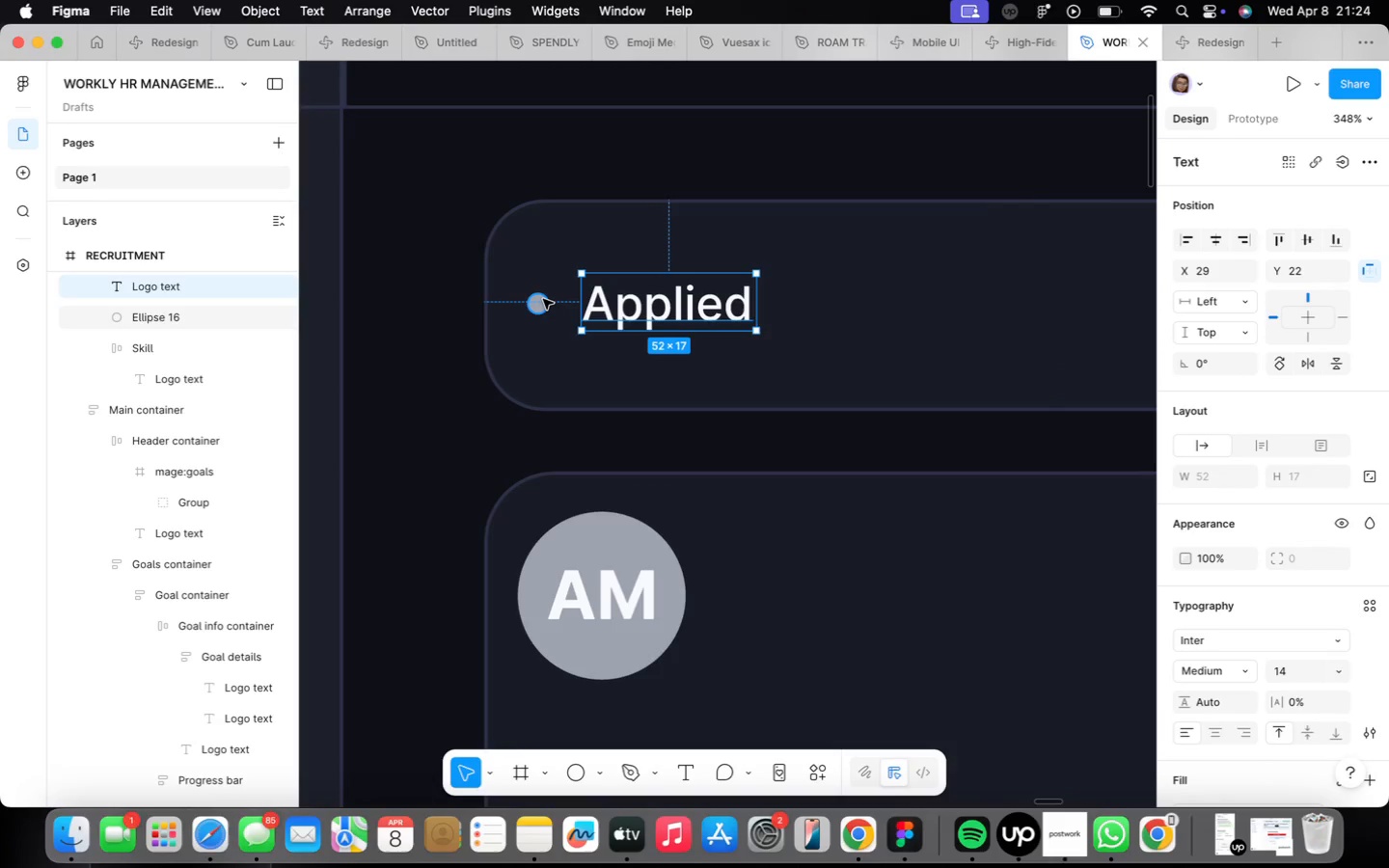 
hold_key(key=ShiftLeft, duration=0.4)
left_click([543, 299])
 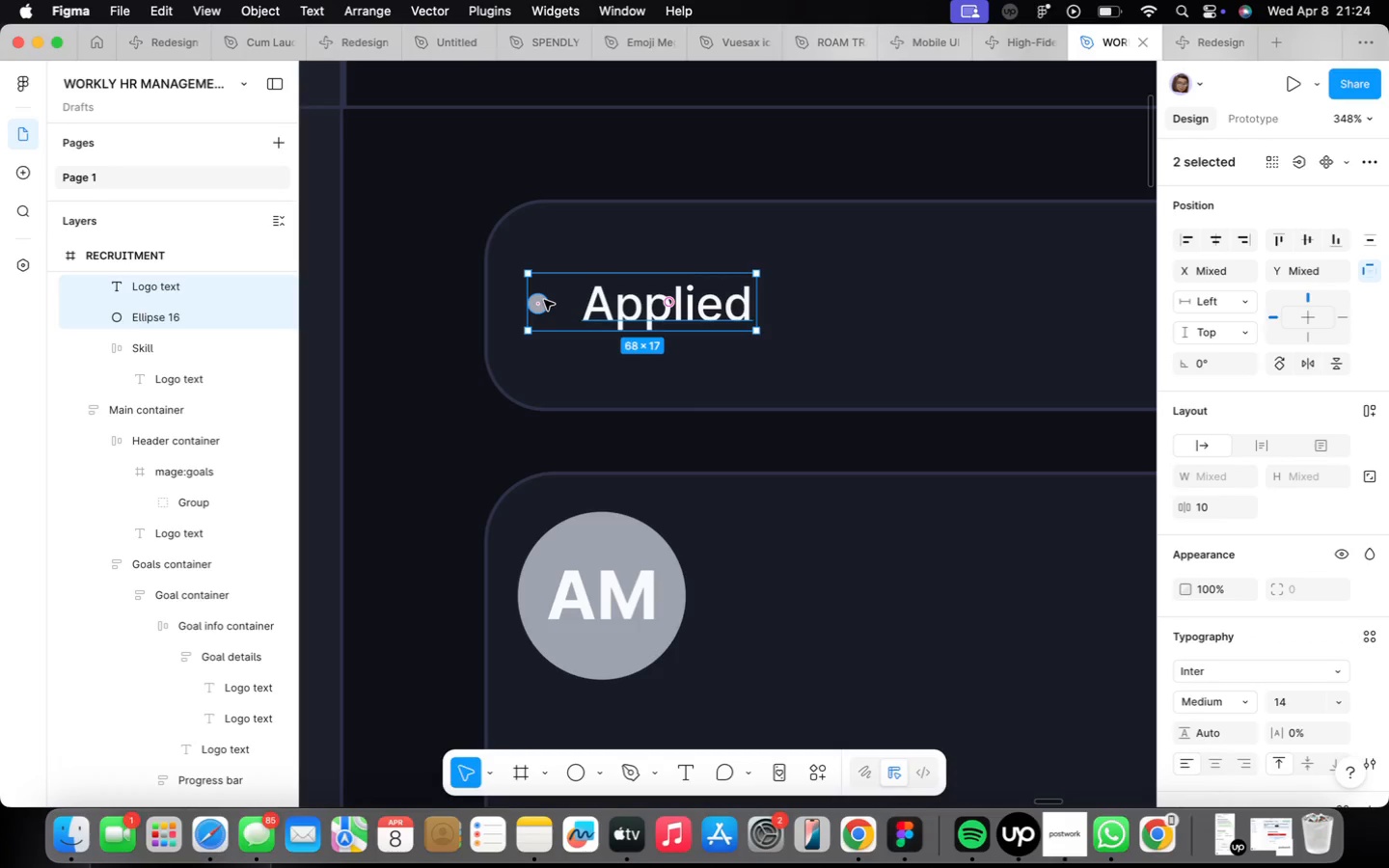 
key(Shift+A)
 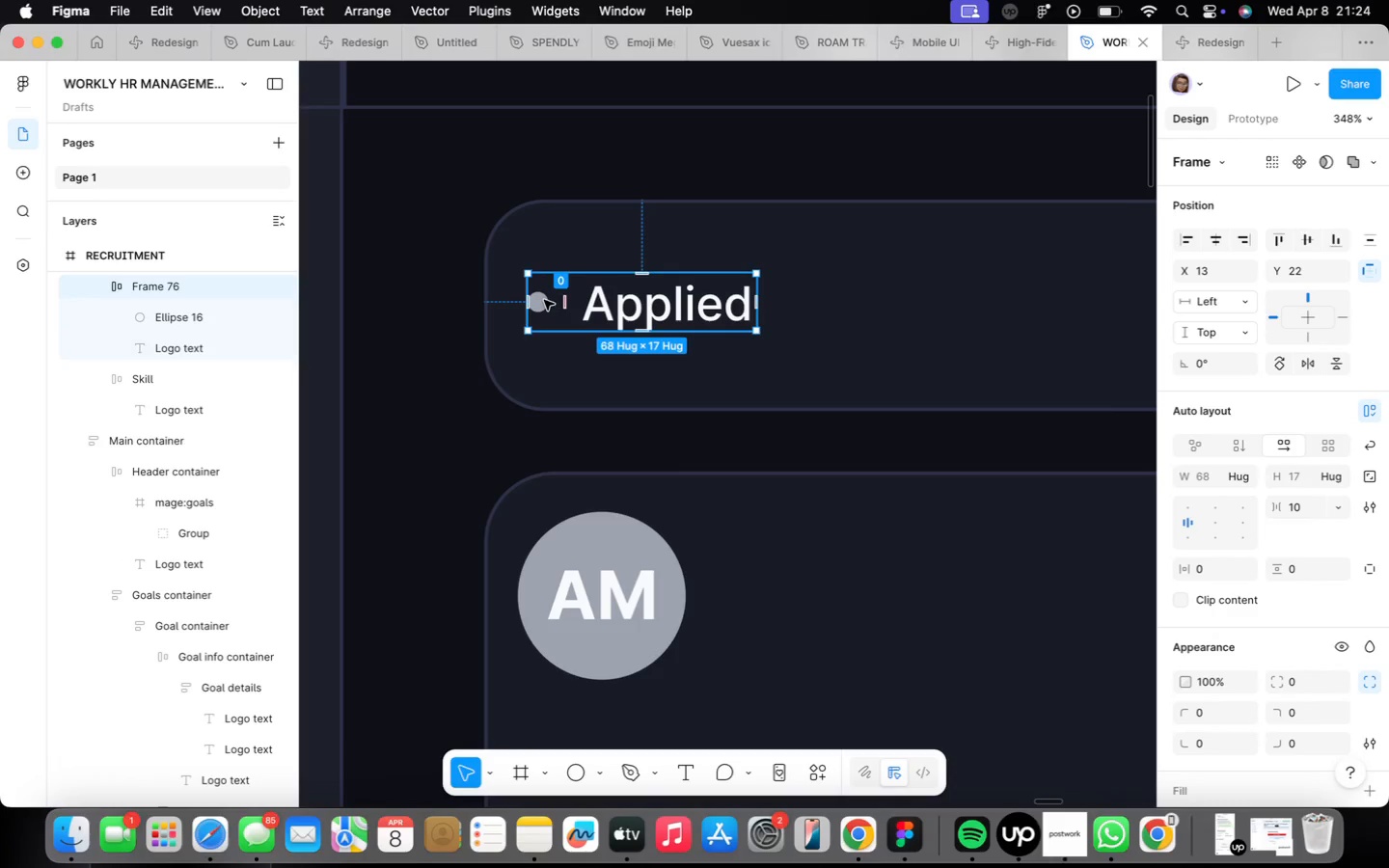 
scroll: coordinate [544, 299], scroll_direction: down, amount: 22.0
 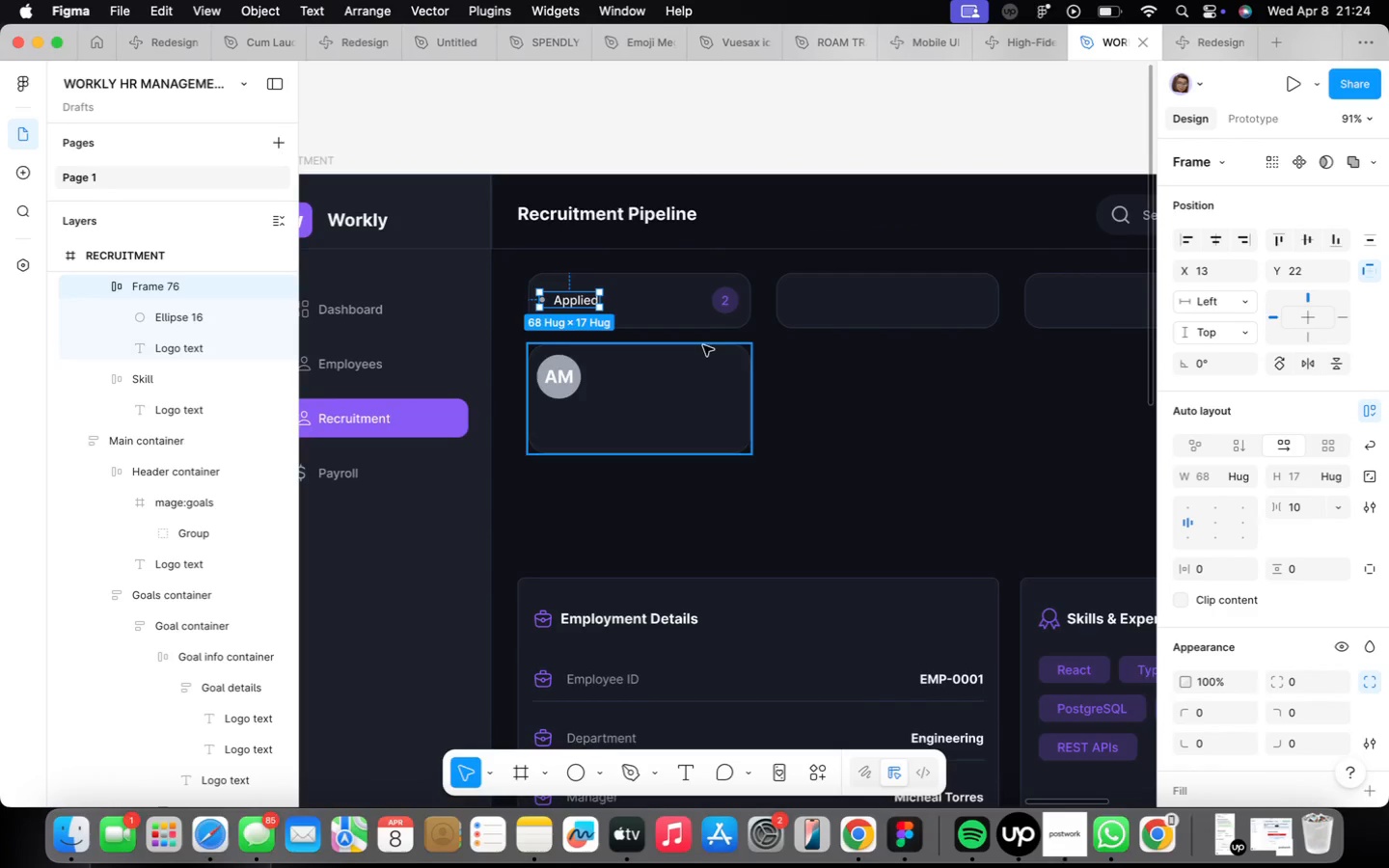 
left_click([845, 423])
 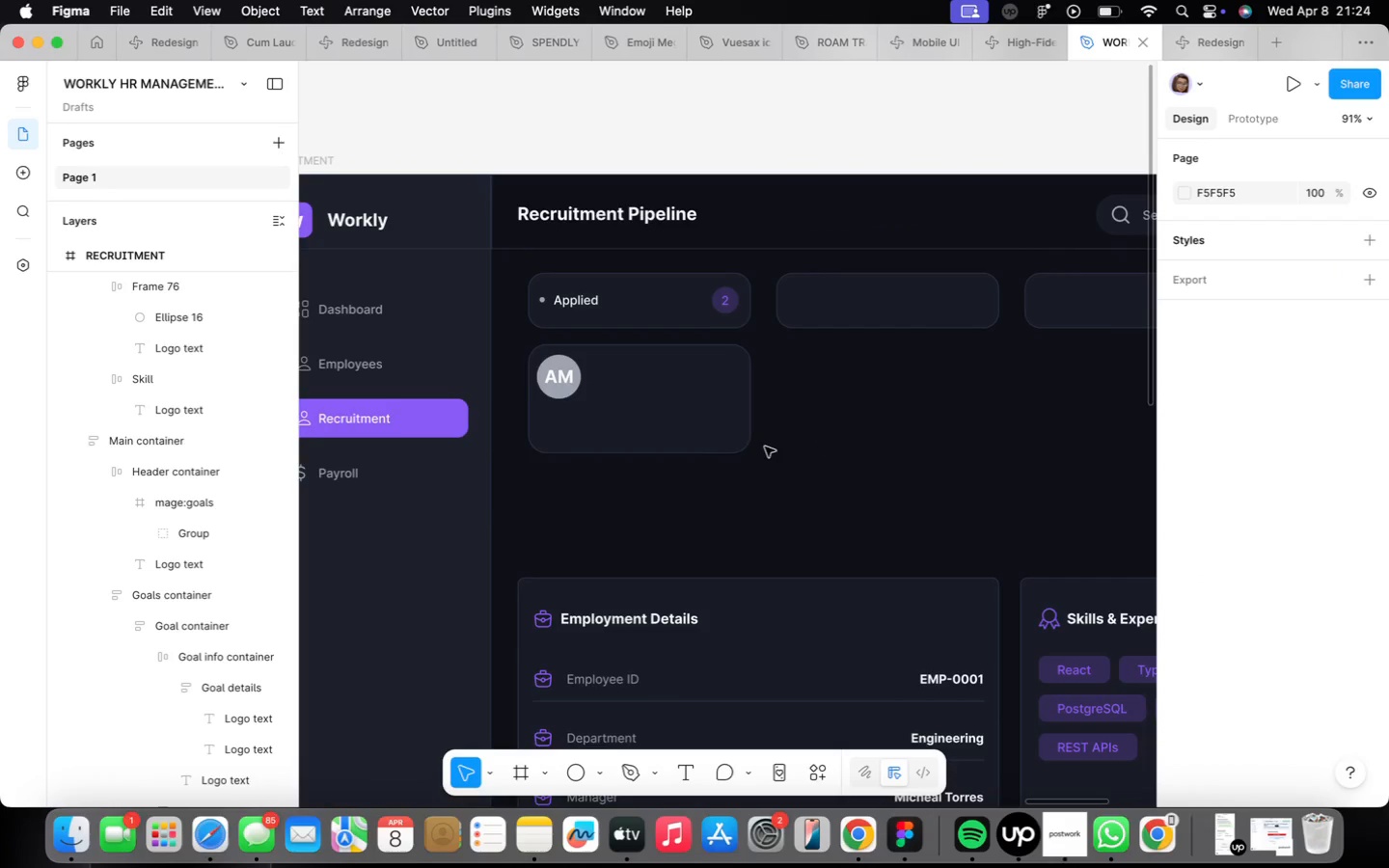 
scroll: coordinate [601, 368], scroll_direction: up, amount: 4.0
 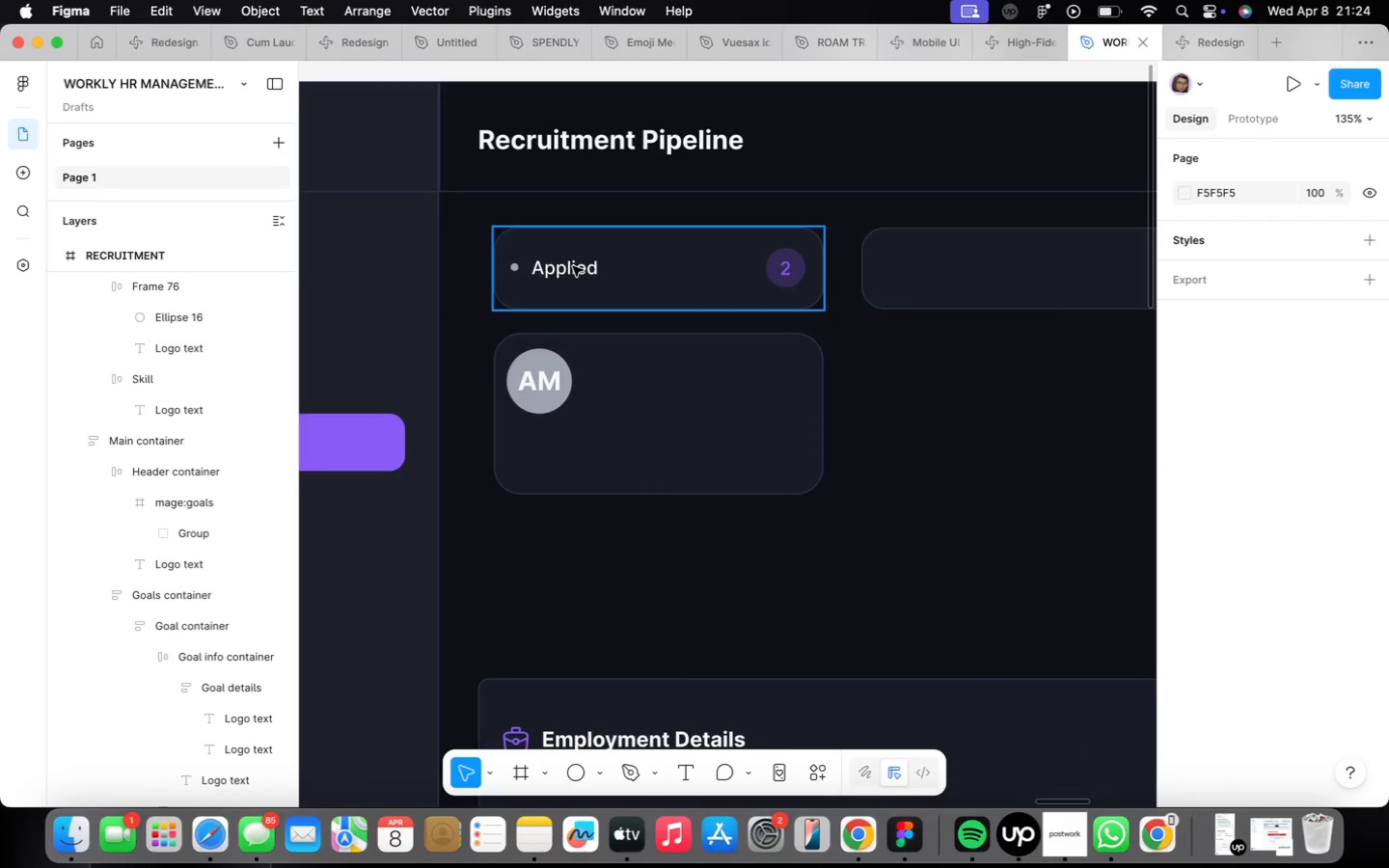 
double_click([573, 266])
 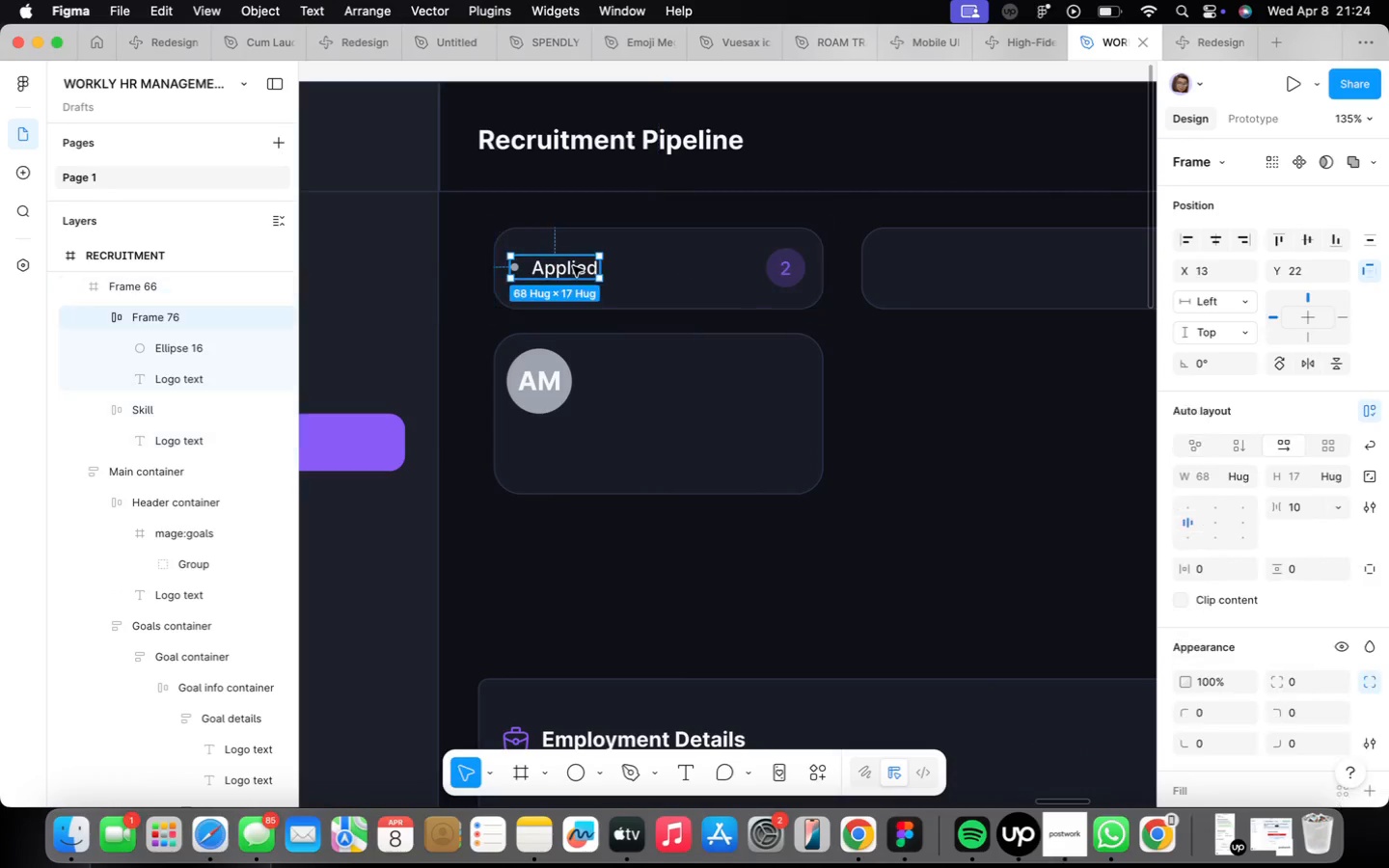 
triple_click([573, 266])
 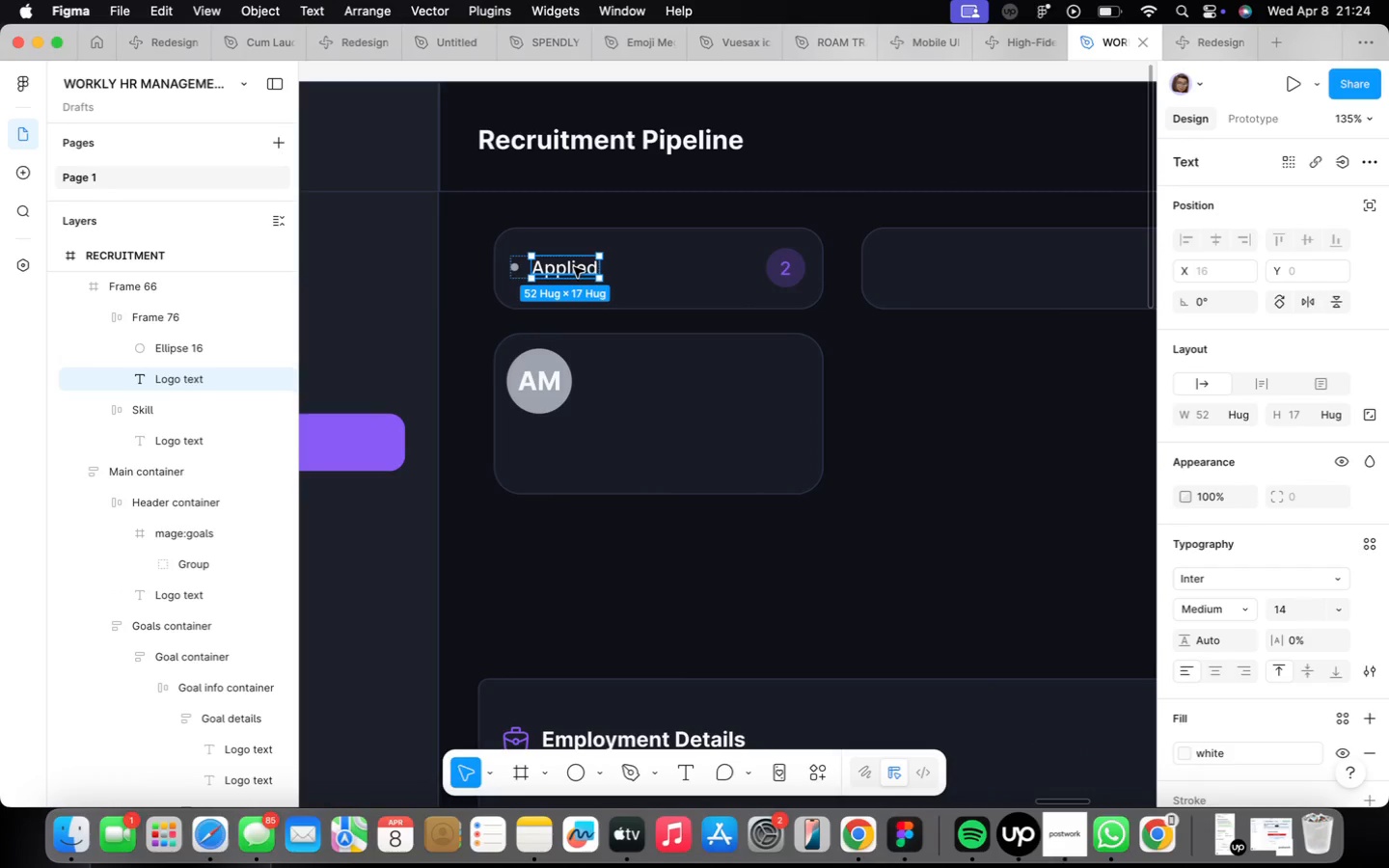 
hold_key(key=OptionLeft, duration=1.41)
left_click_drag(start_coordinate=[574, 267], to_coordinate=[628, 367])
 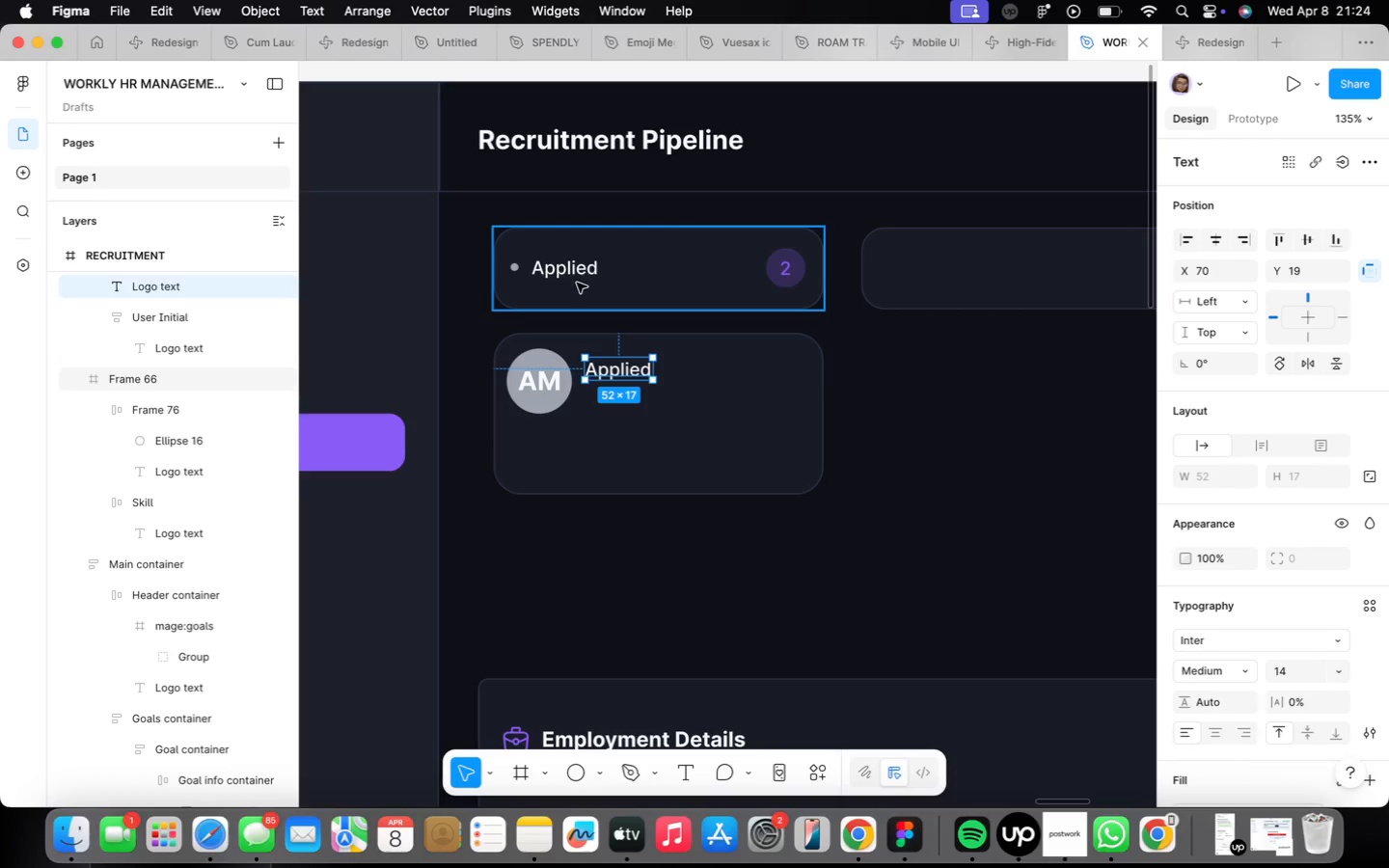 
left_click([563, 275])
 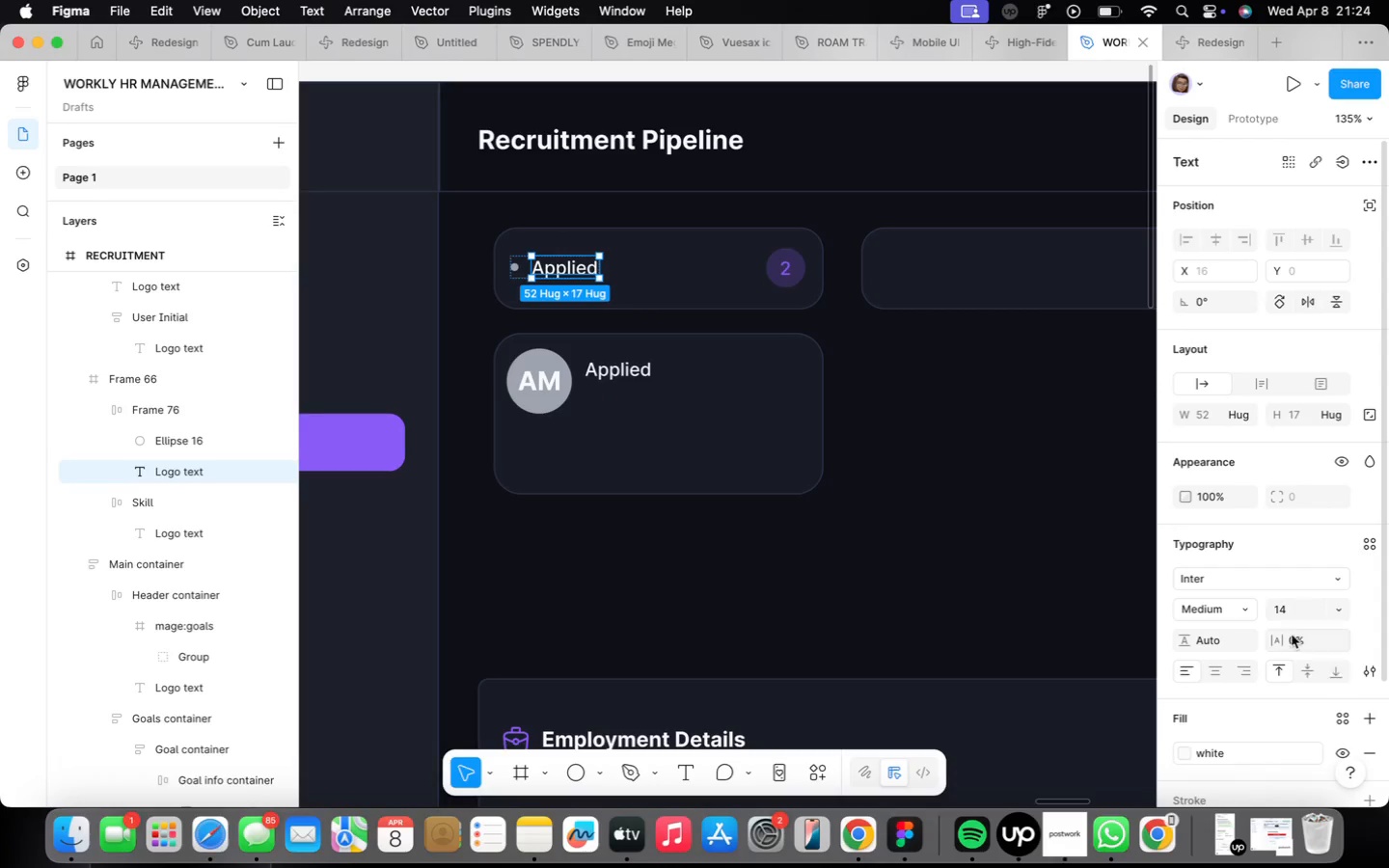 
left_click([1244, 600])
 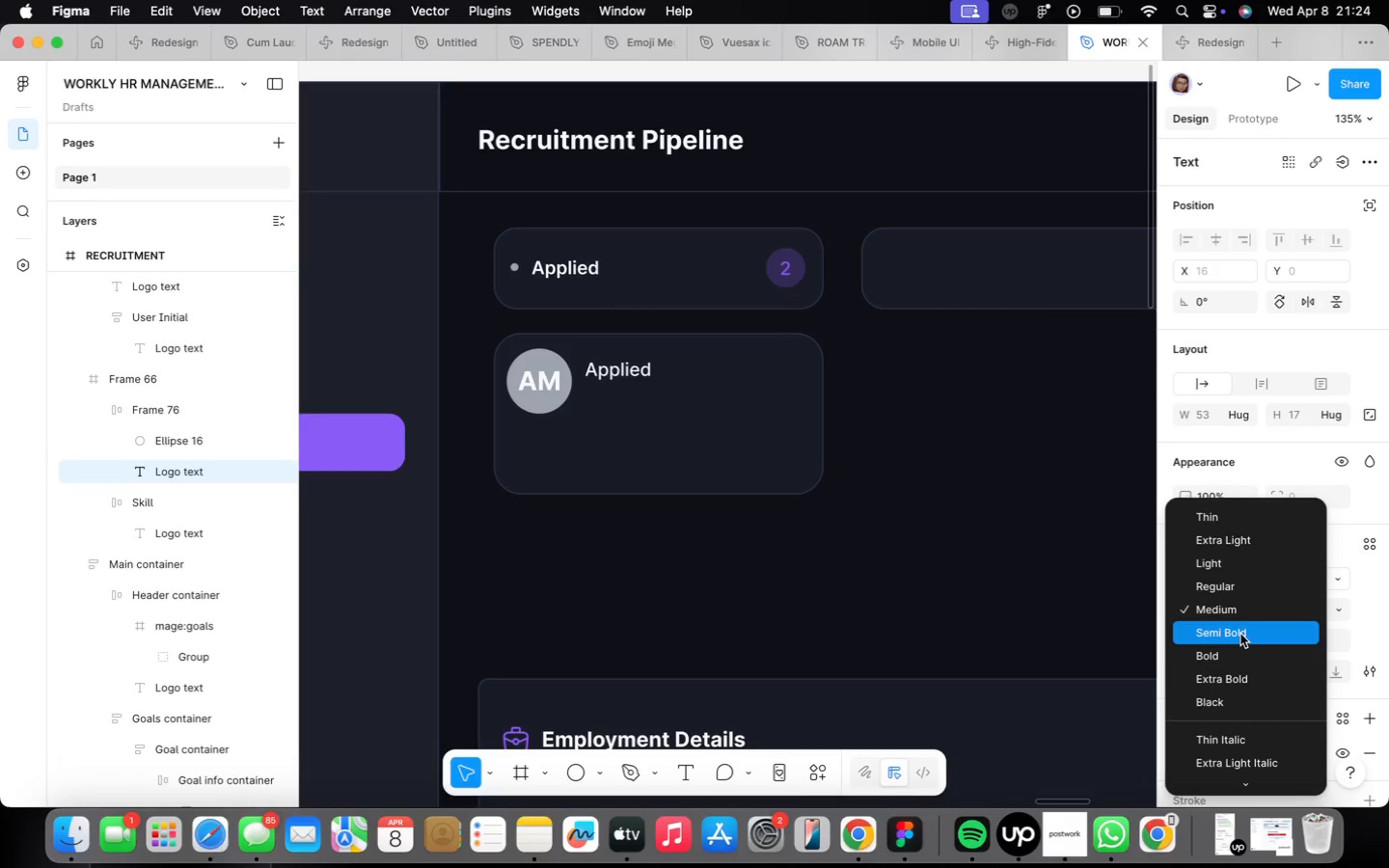 
left_click([1240, 634])
 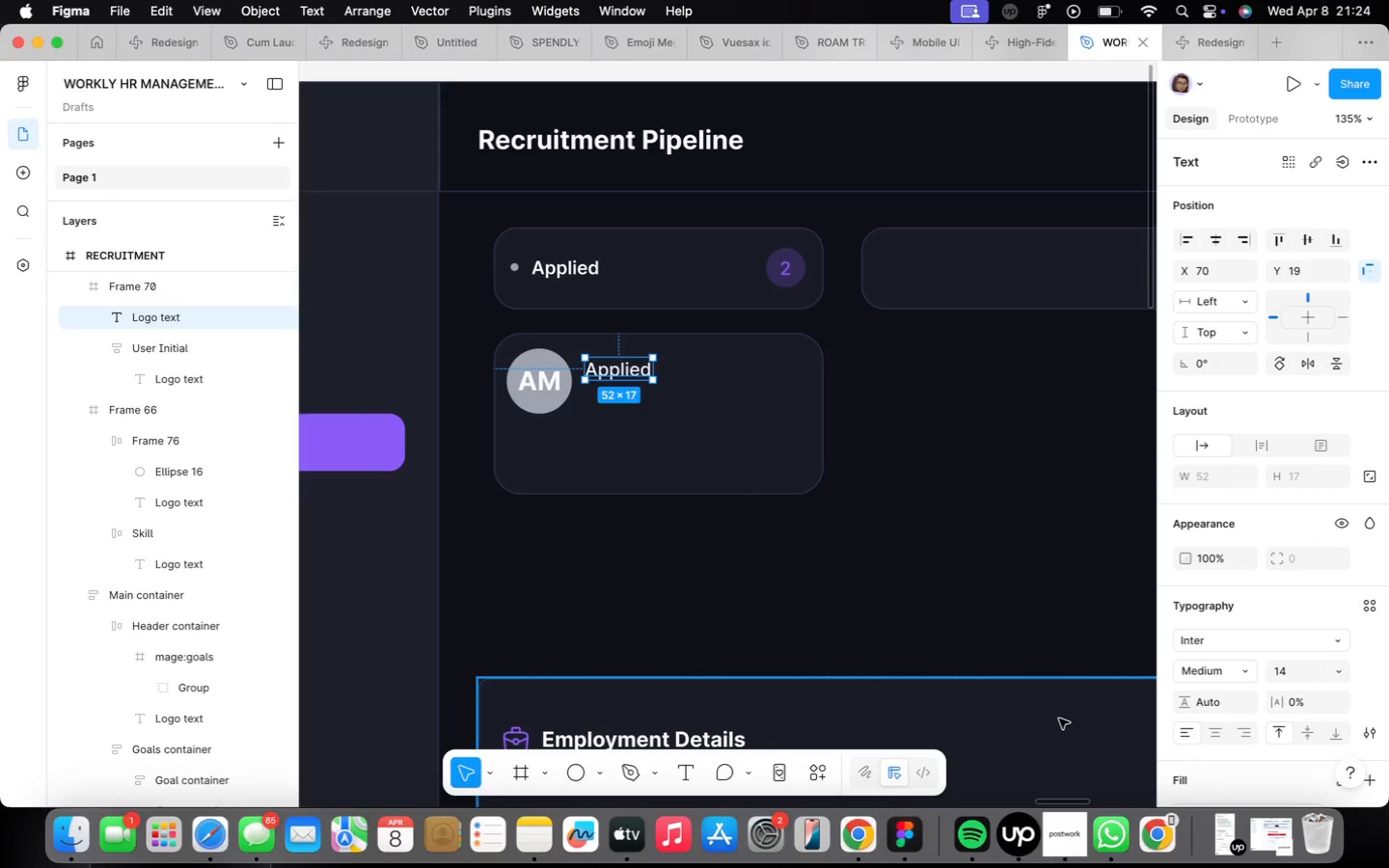 
wait(12.03)
 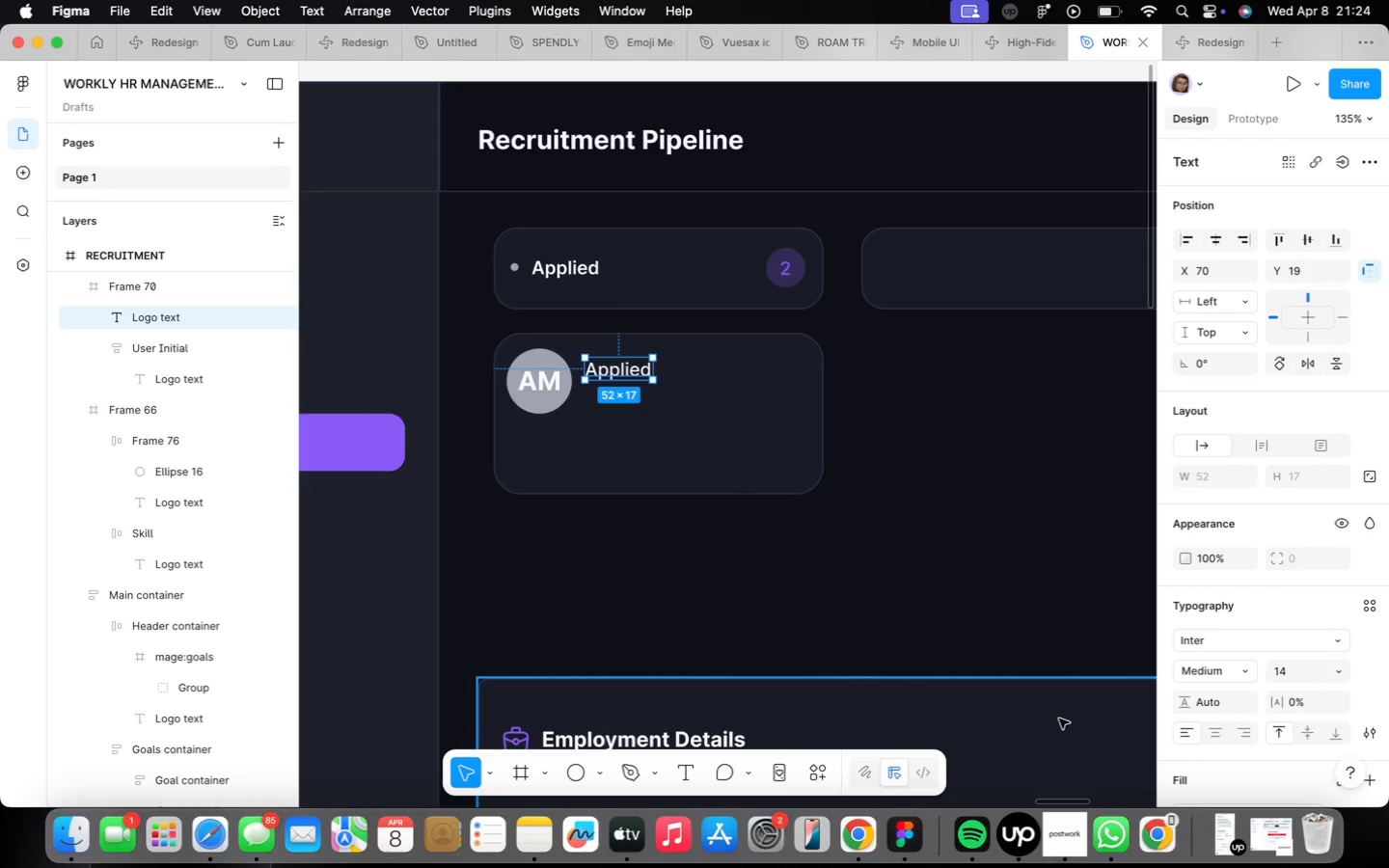 
double_click([623, 373])
 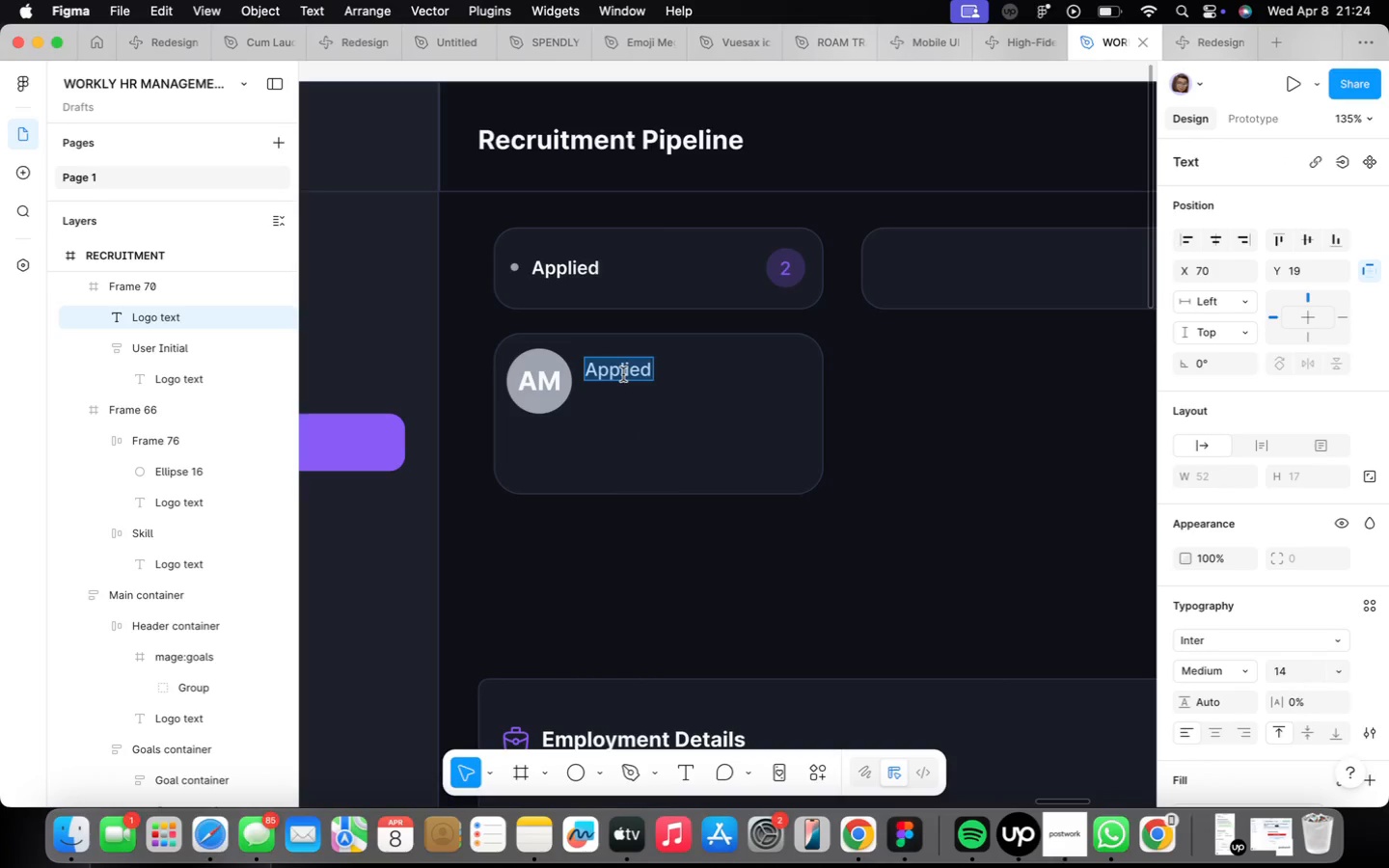 
type(Alex Morrison)
 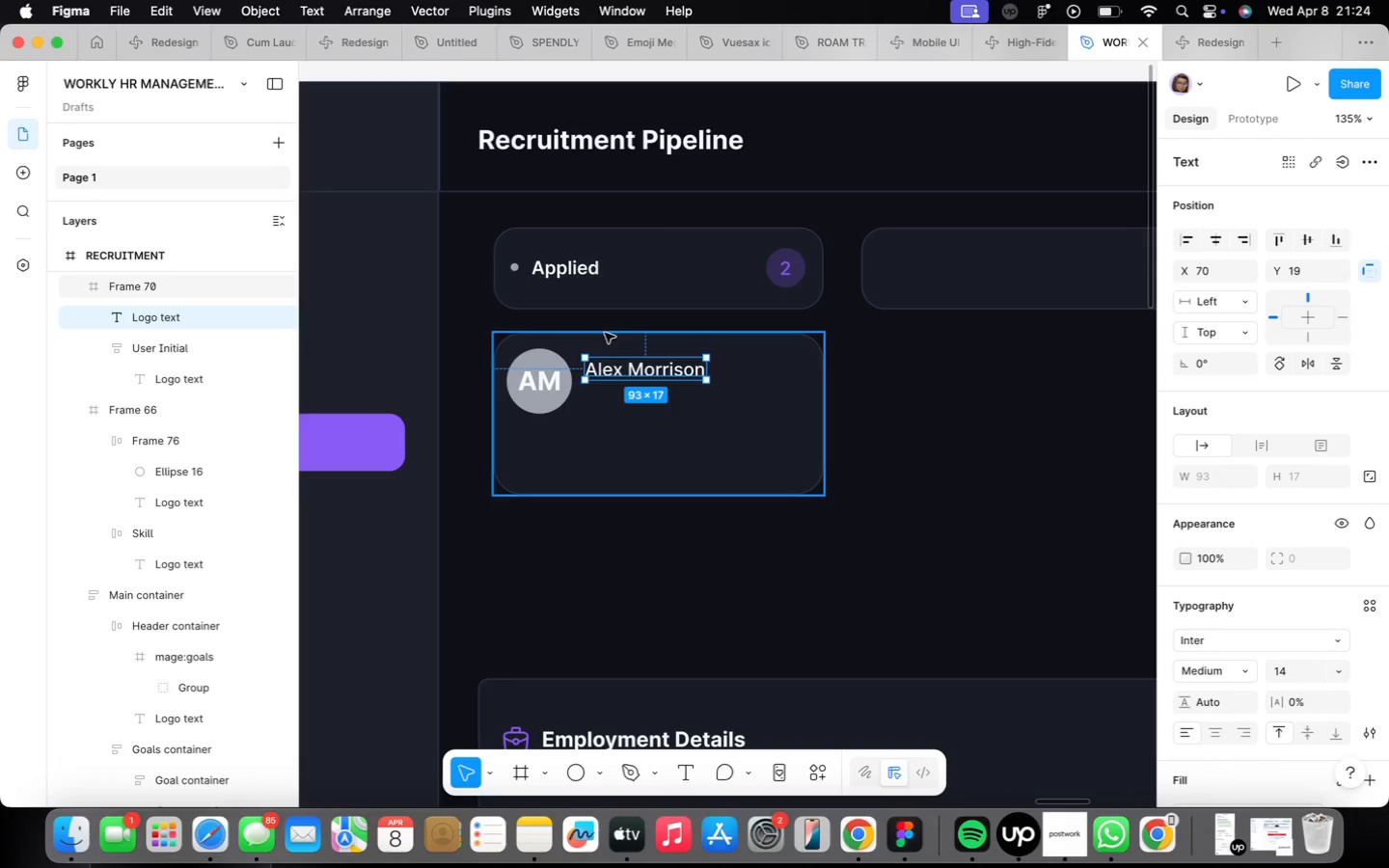 
left_click_drag(start_coordinate=[613, 370], to_coordinate=[613, 397])
 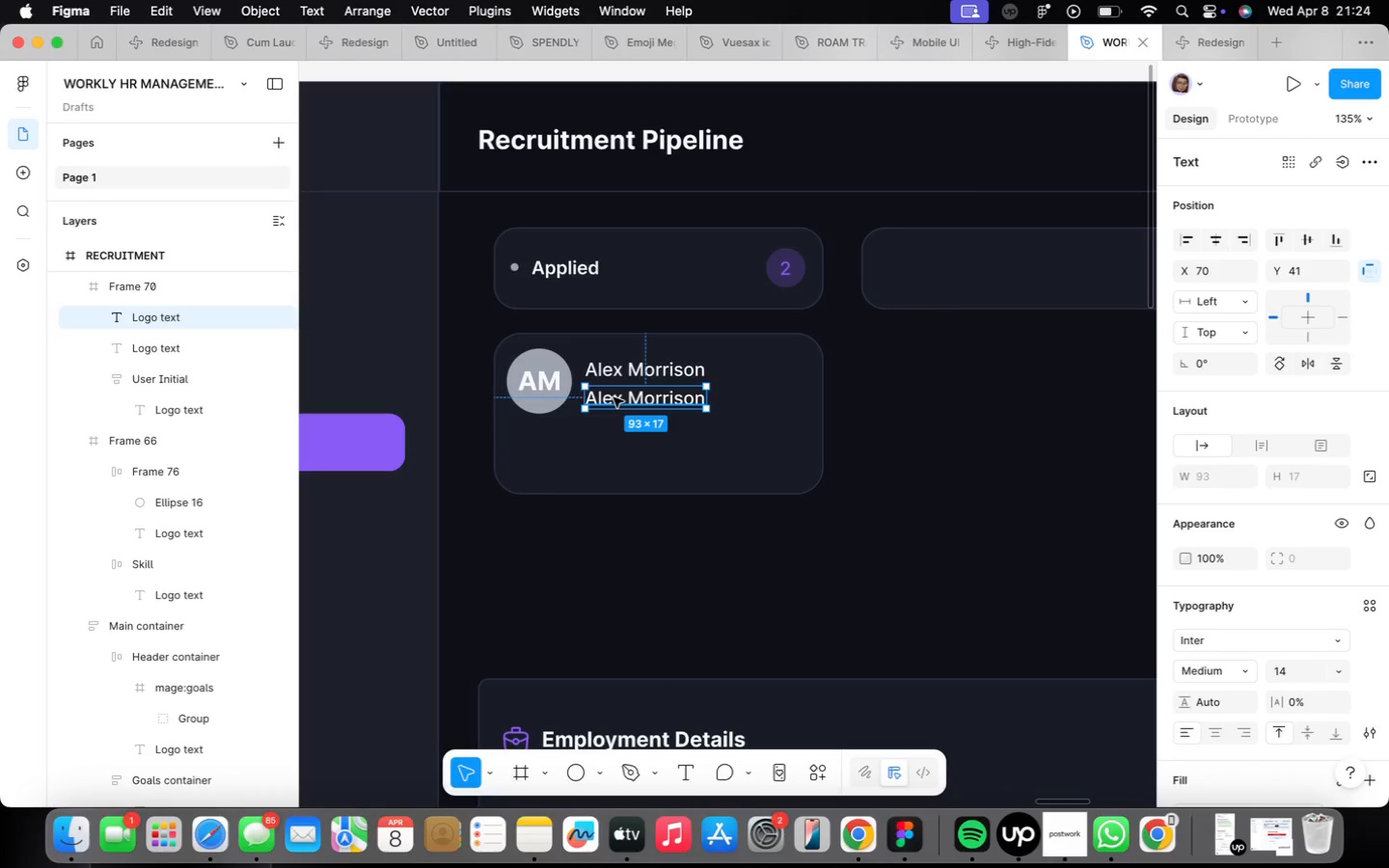 
hold_key(key=OptionLeft, duration=1.26)
 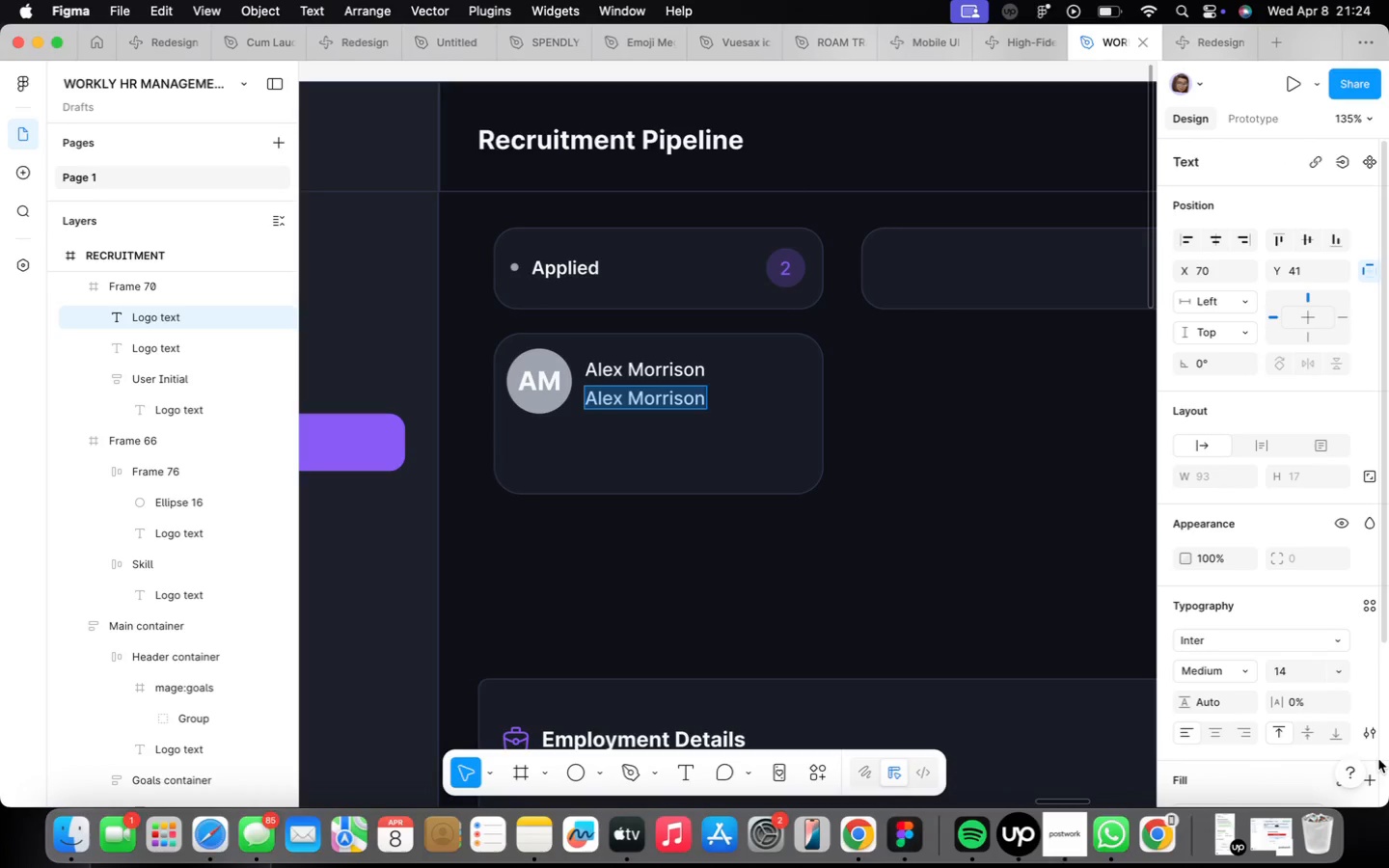 
scroll: coordinate [1261, 605], scroll_direction: down, amount: 13.0
 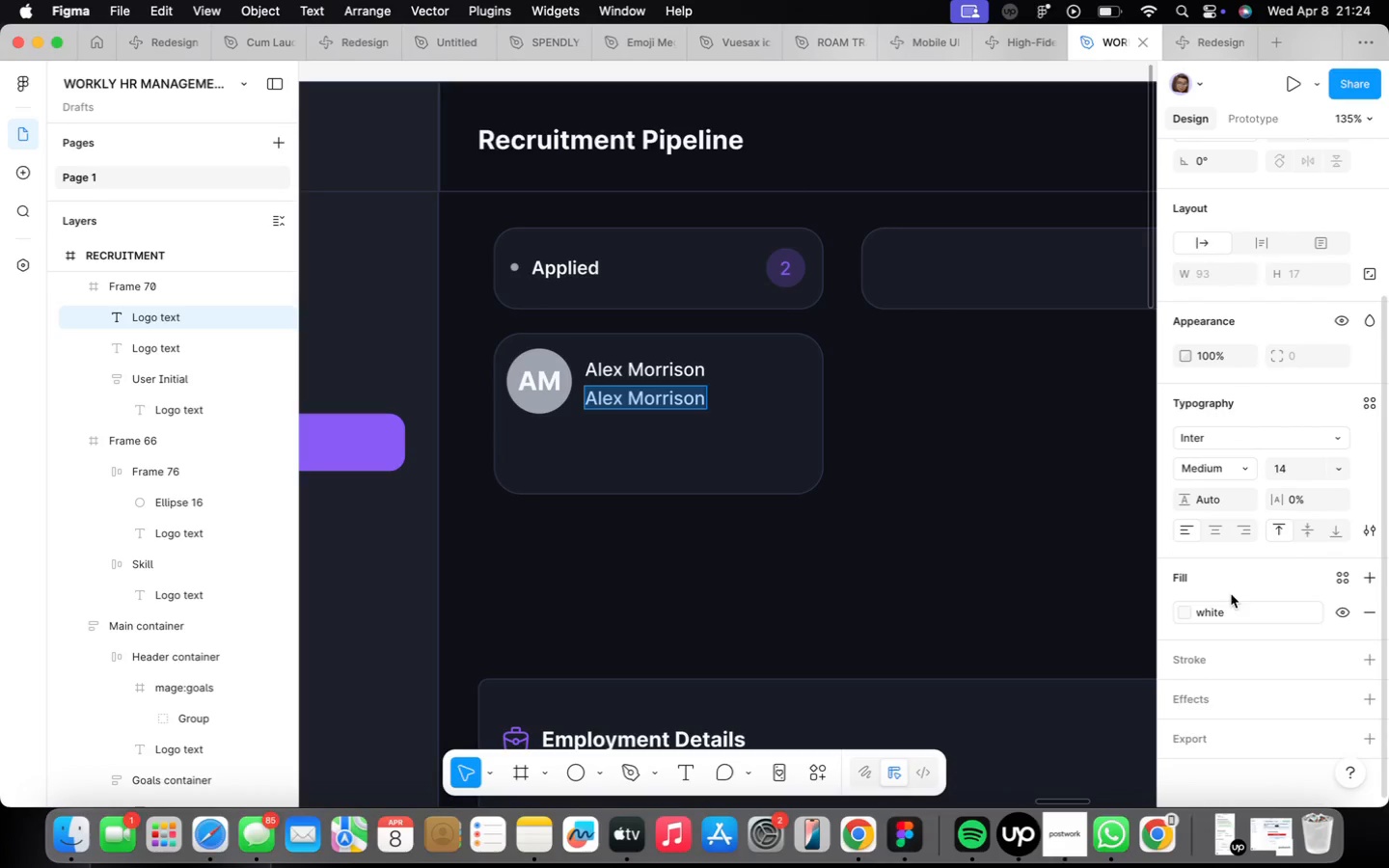 
left_click([1231, 609])
 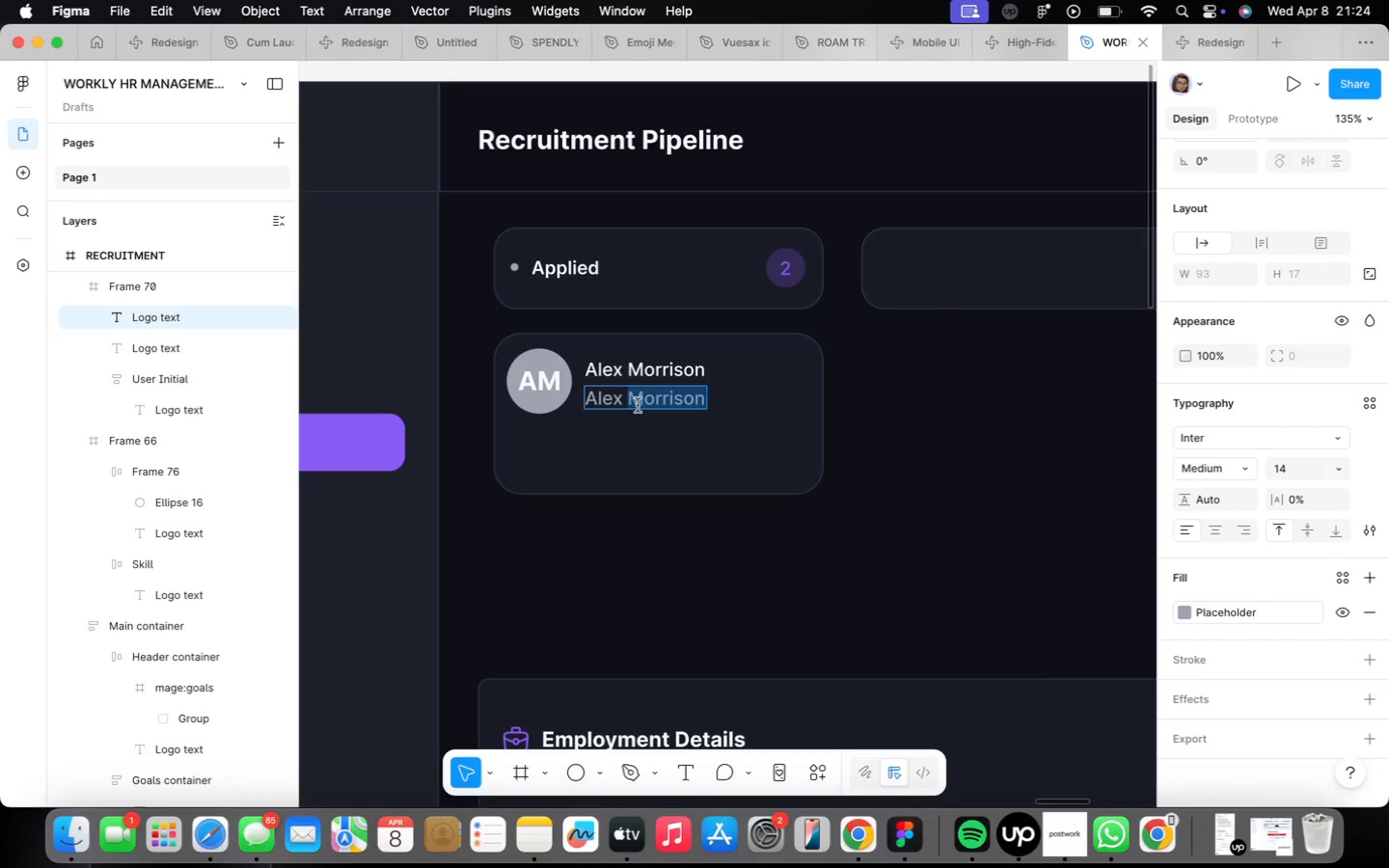 
type(Senior Engineer)
 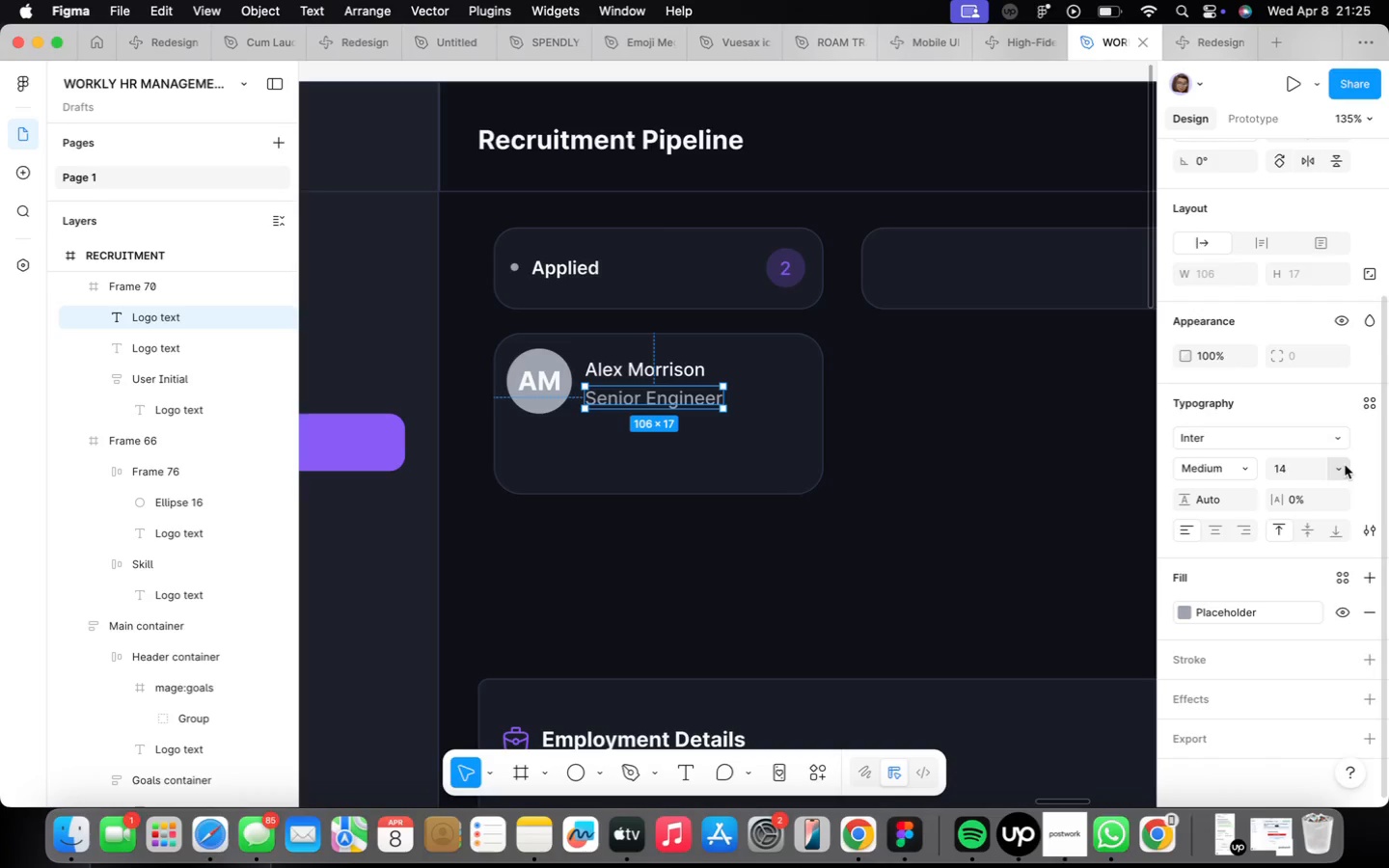 
wait(5.07)
 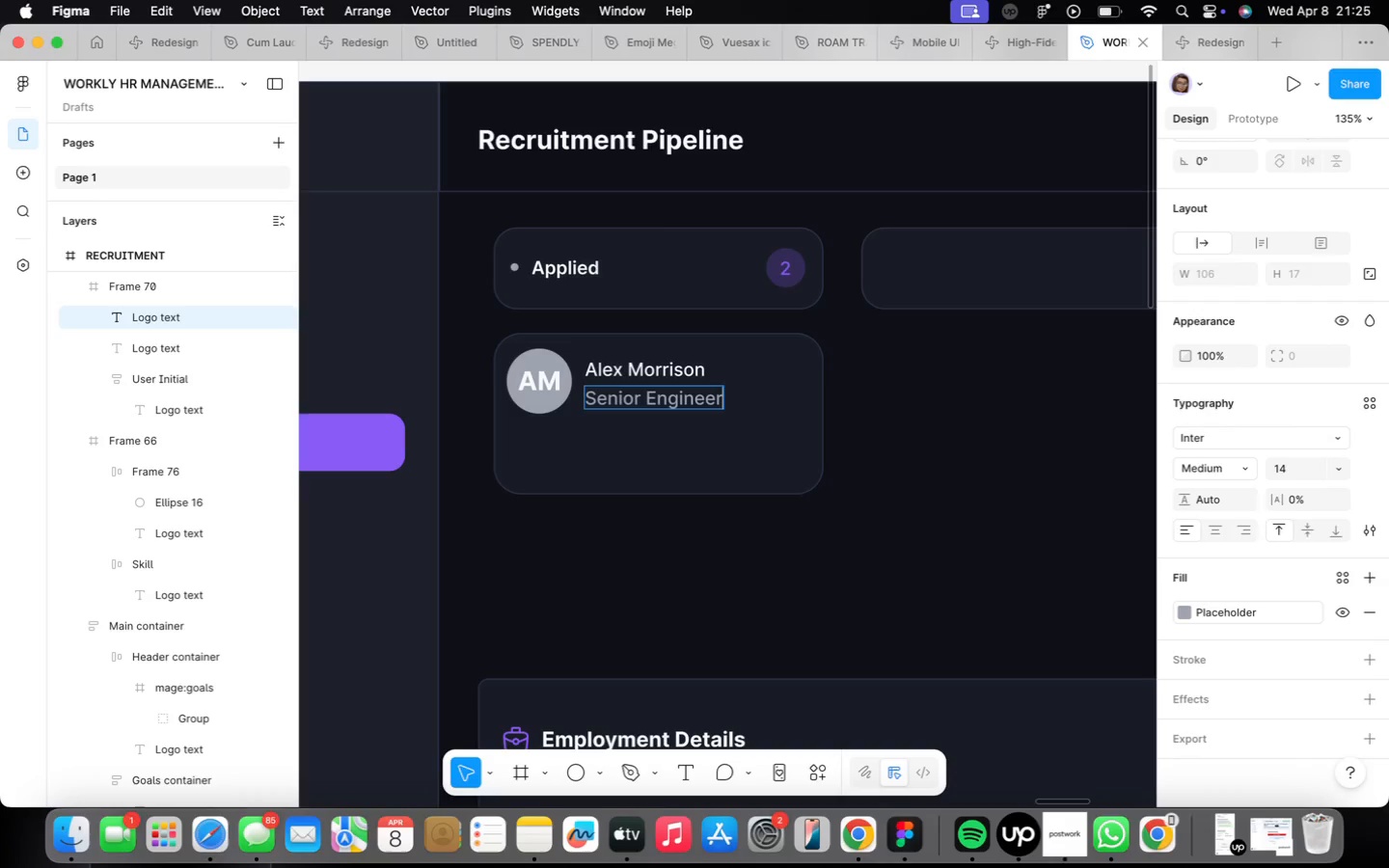 
left_click([1323, 417])
 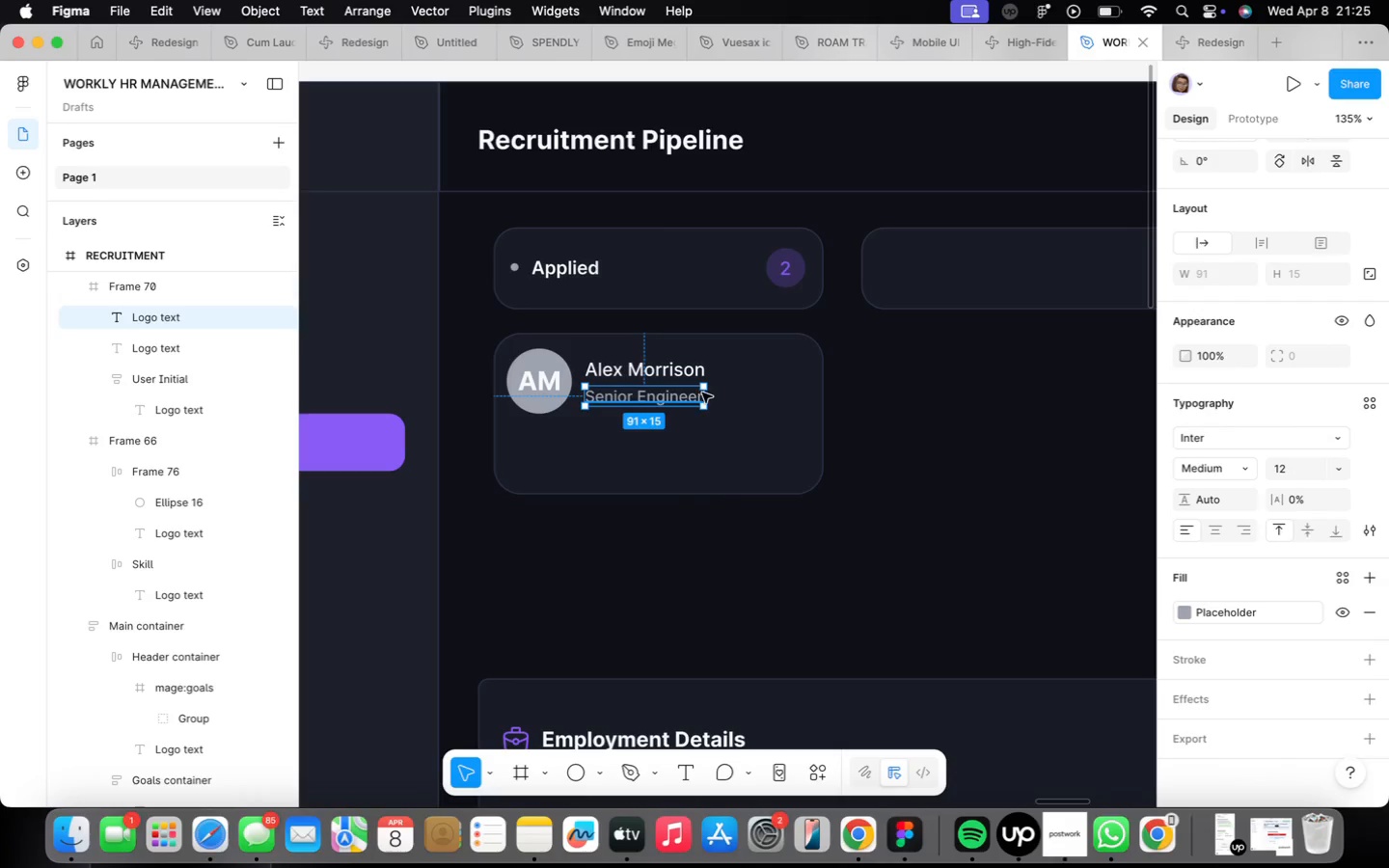 
left_click([1244, 466])
 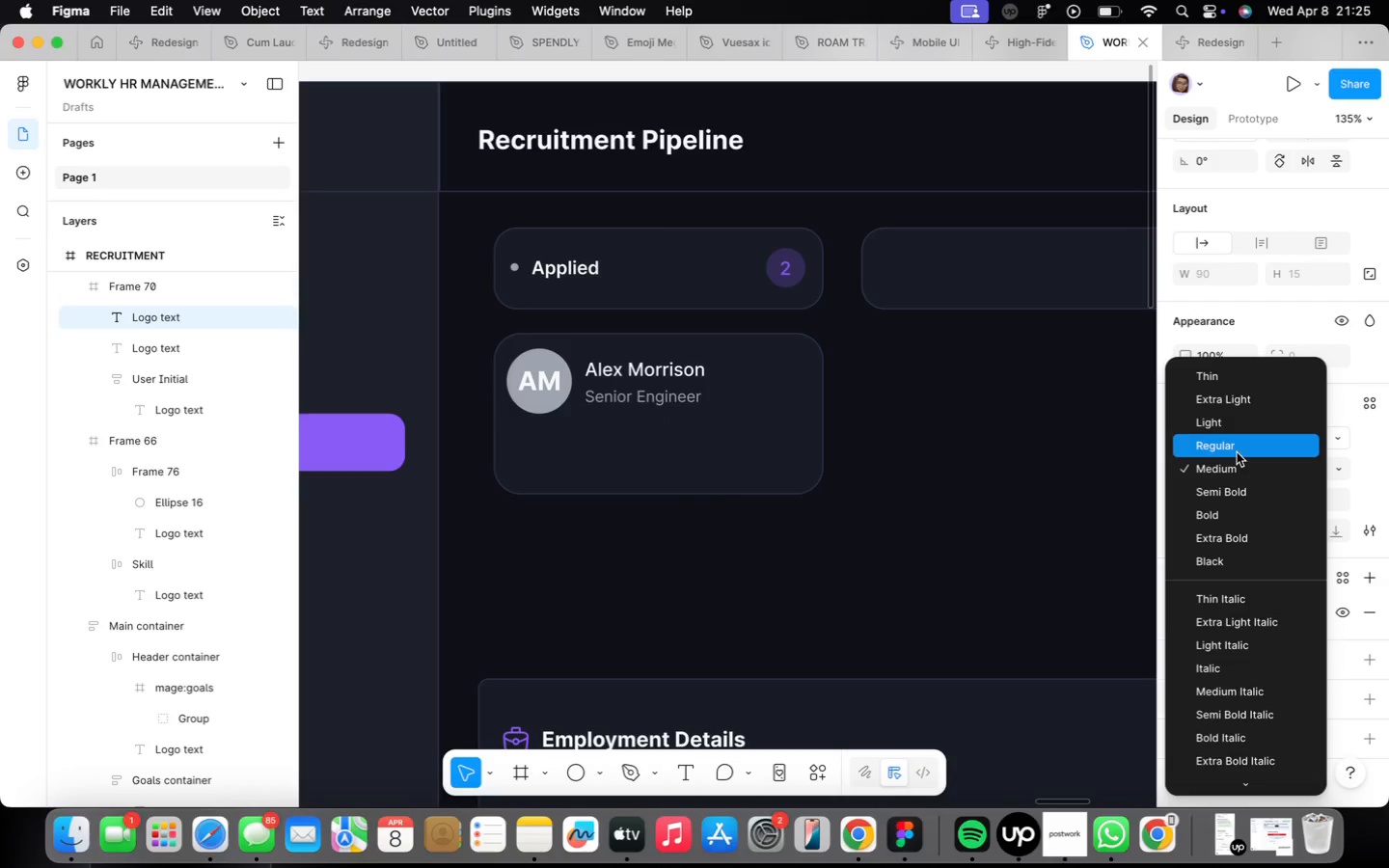 
left_click([1237, 452])
 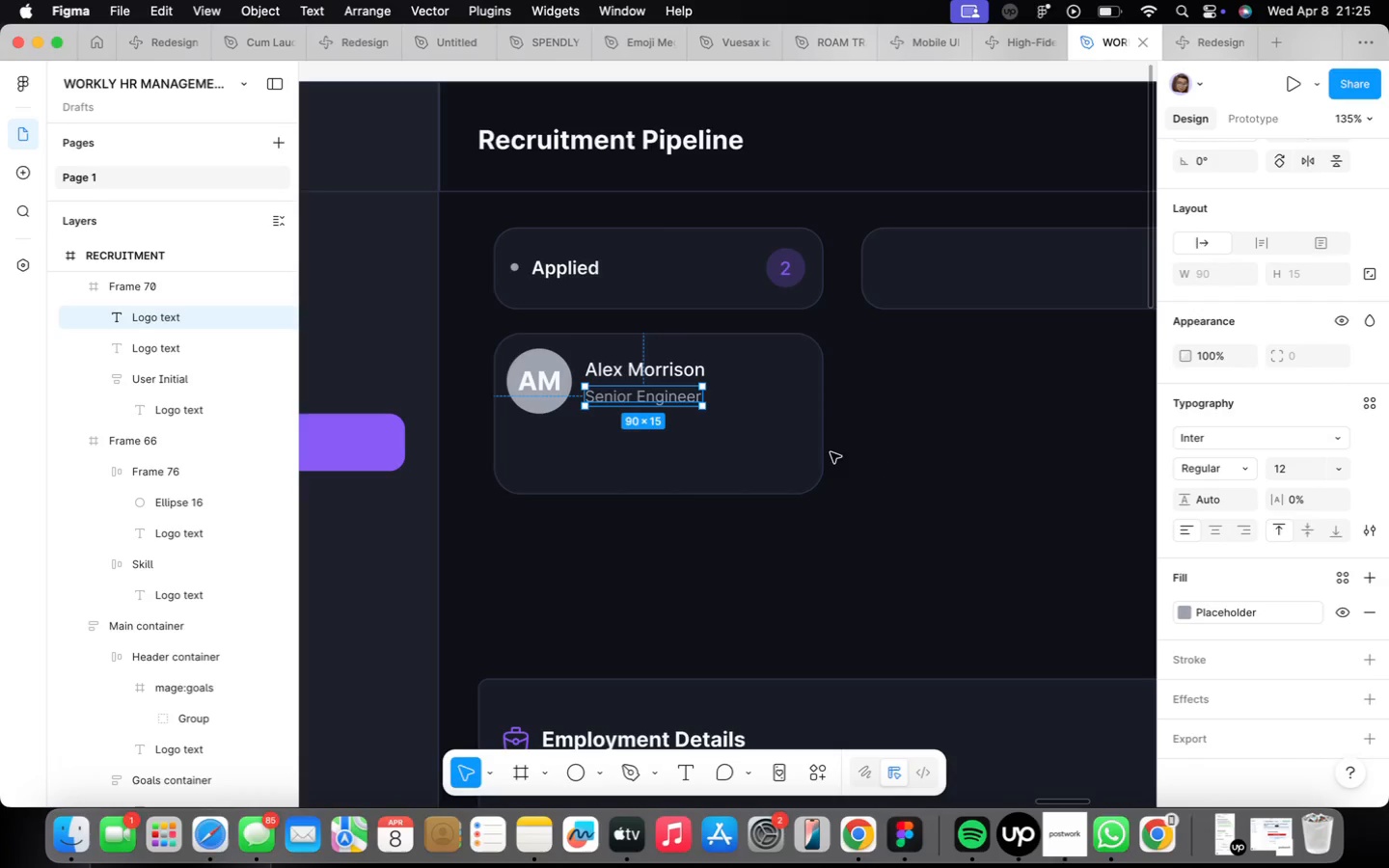 
wait(5.21)
 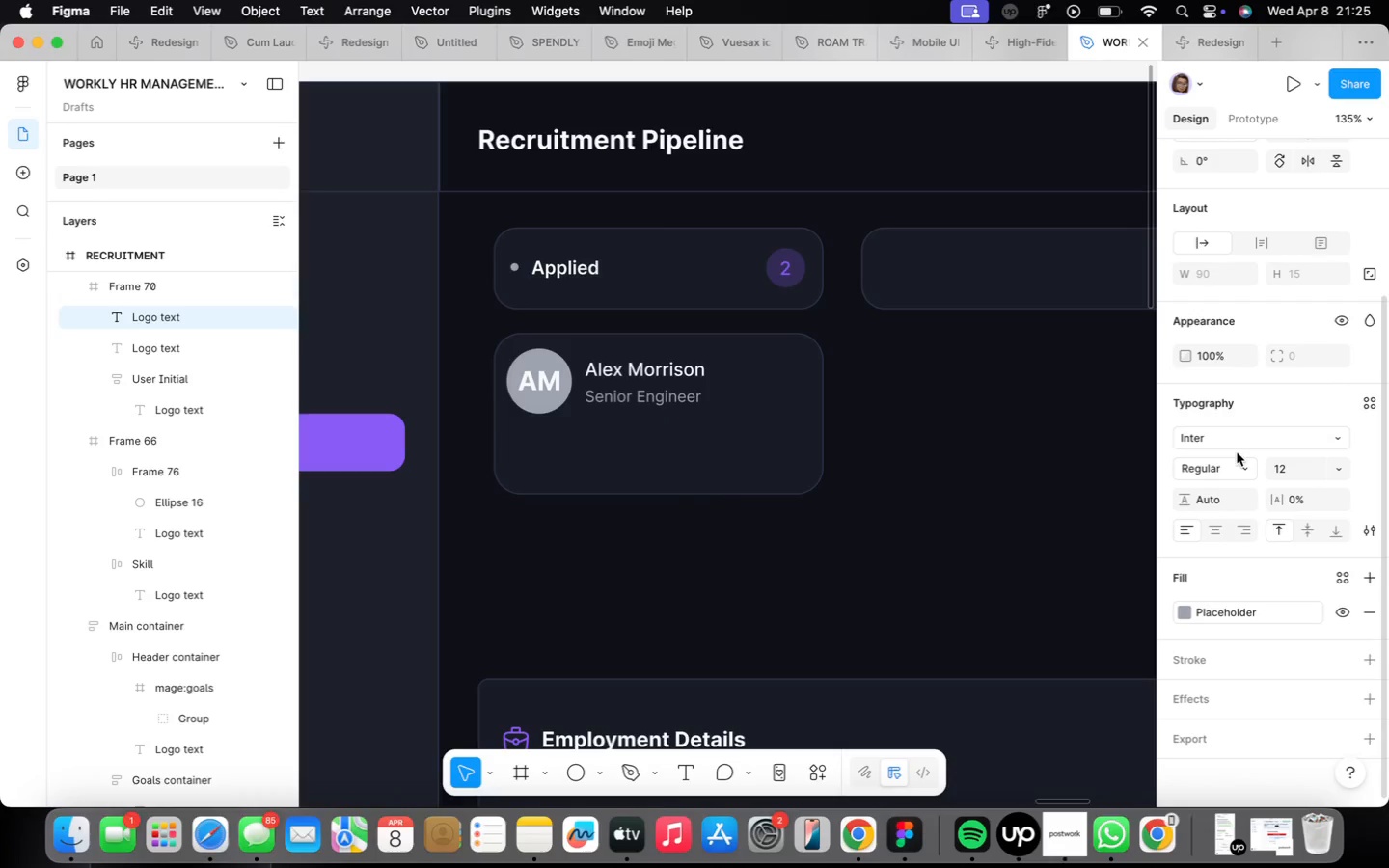 
hold_key(key=OptionLeft, duration=4.21)
left_click_drag(start_coordinate=[616, 397], to_coordinate=[548, 473])
 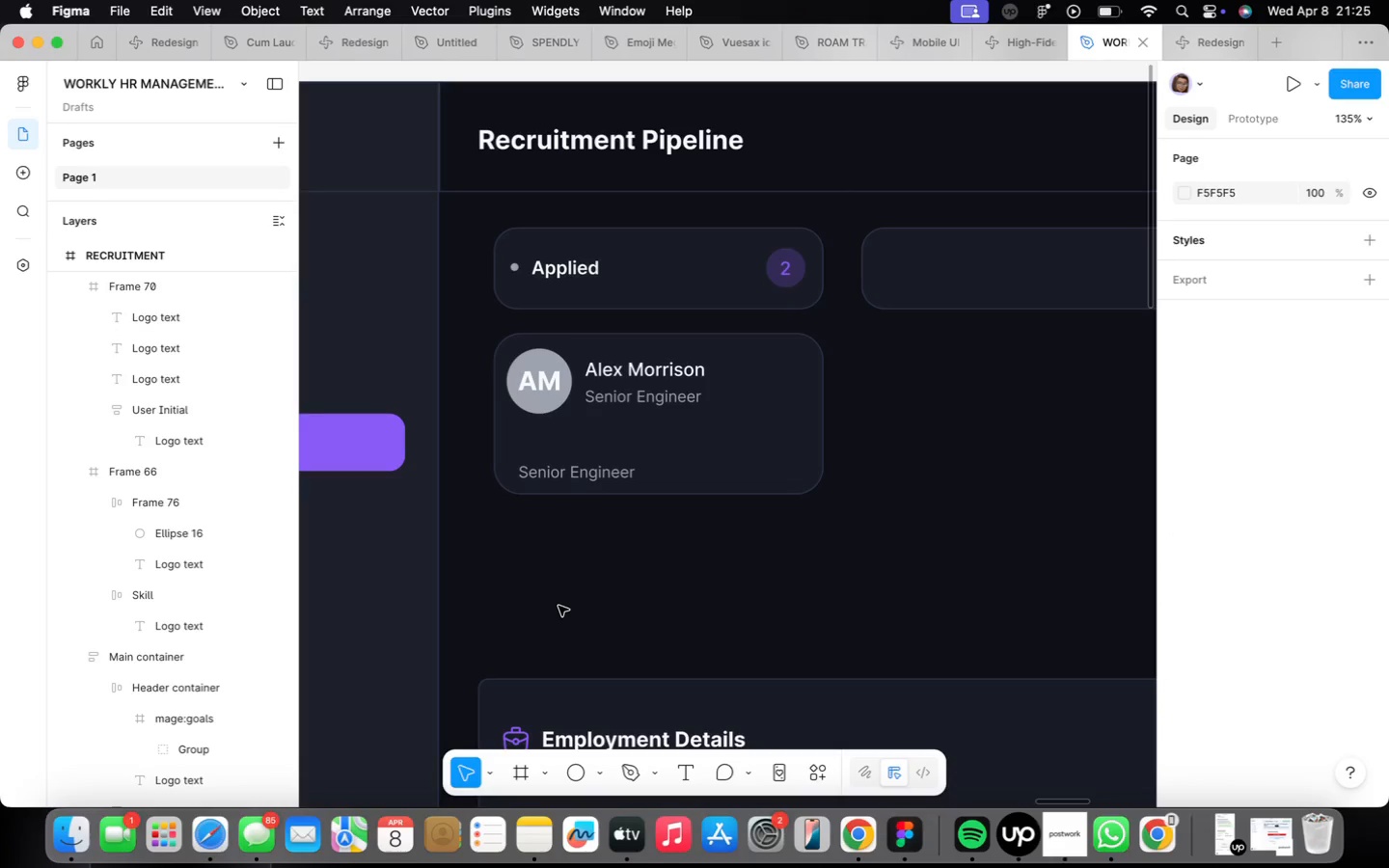 
key(F)
 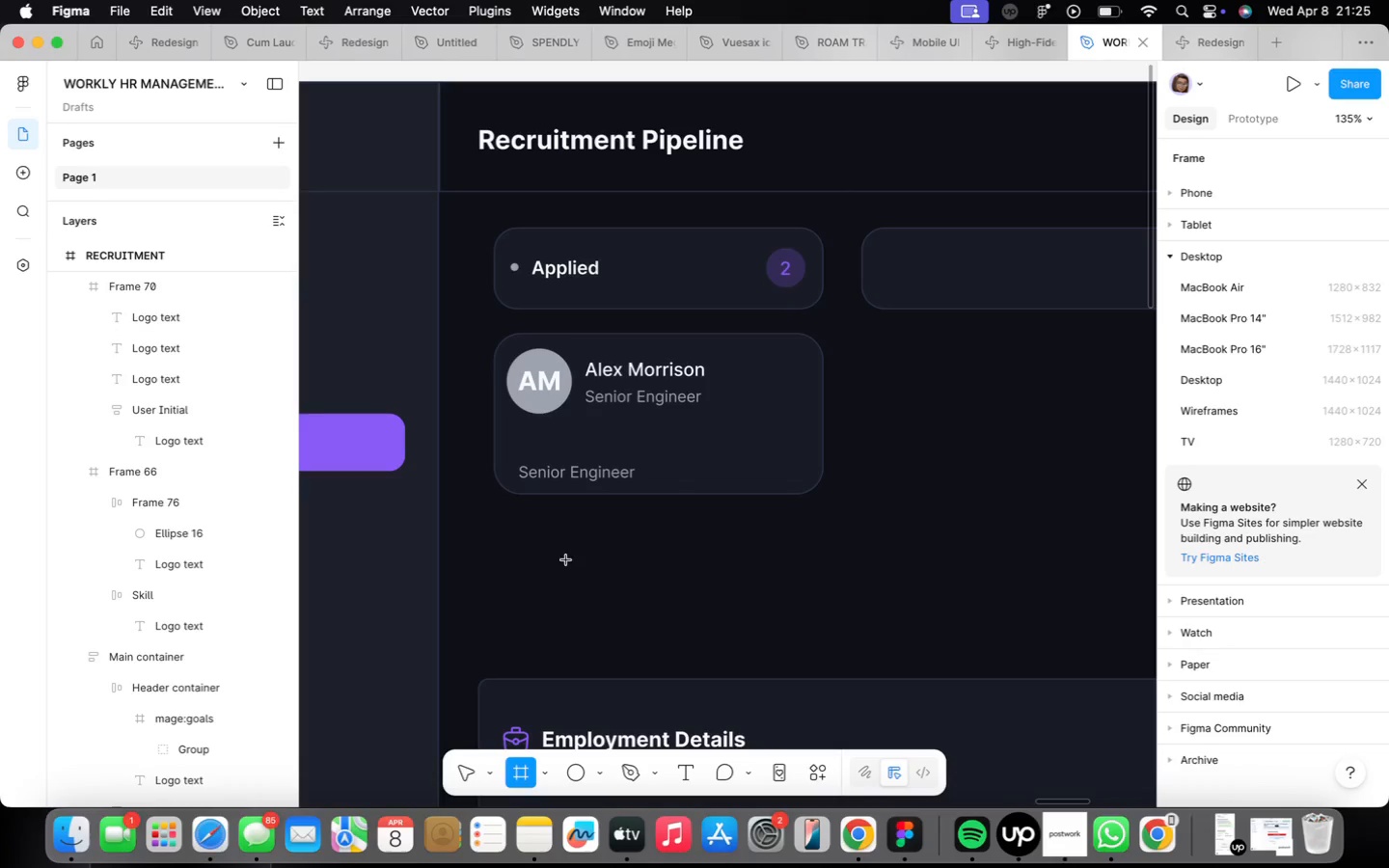 
left_click_drag(start_coordinate=[573, 535], to_coordinate=[601, 542])
 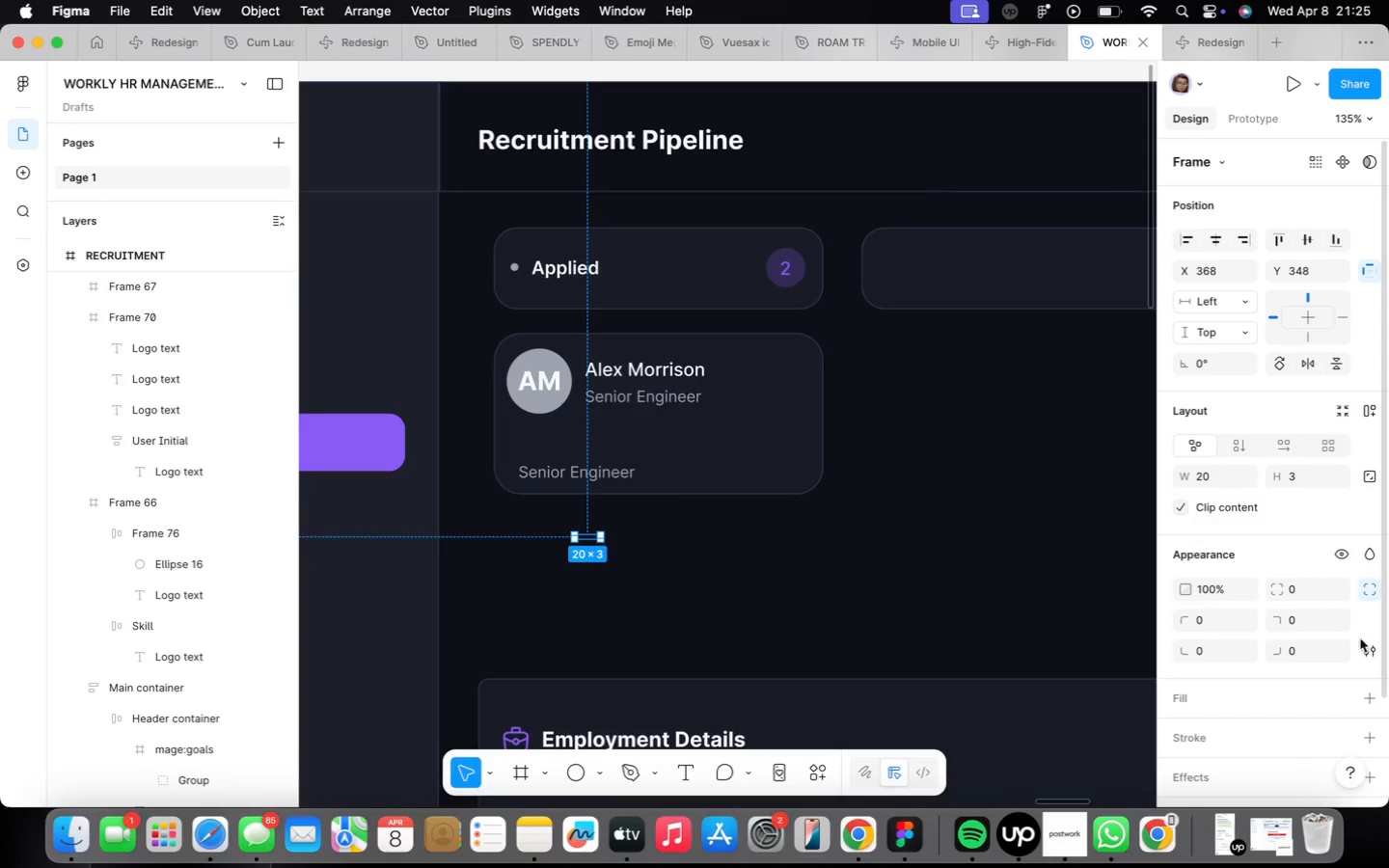 
scroll: coordinate [1335, 610], scroll_direction: down, amount: 4.0
 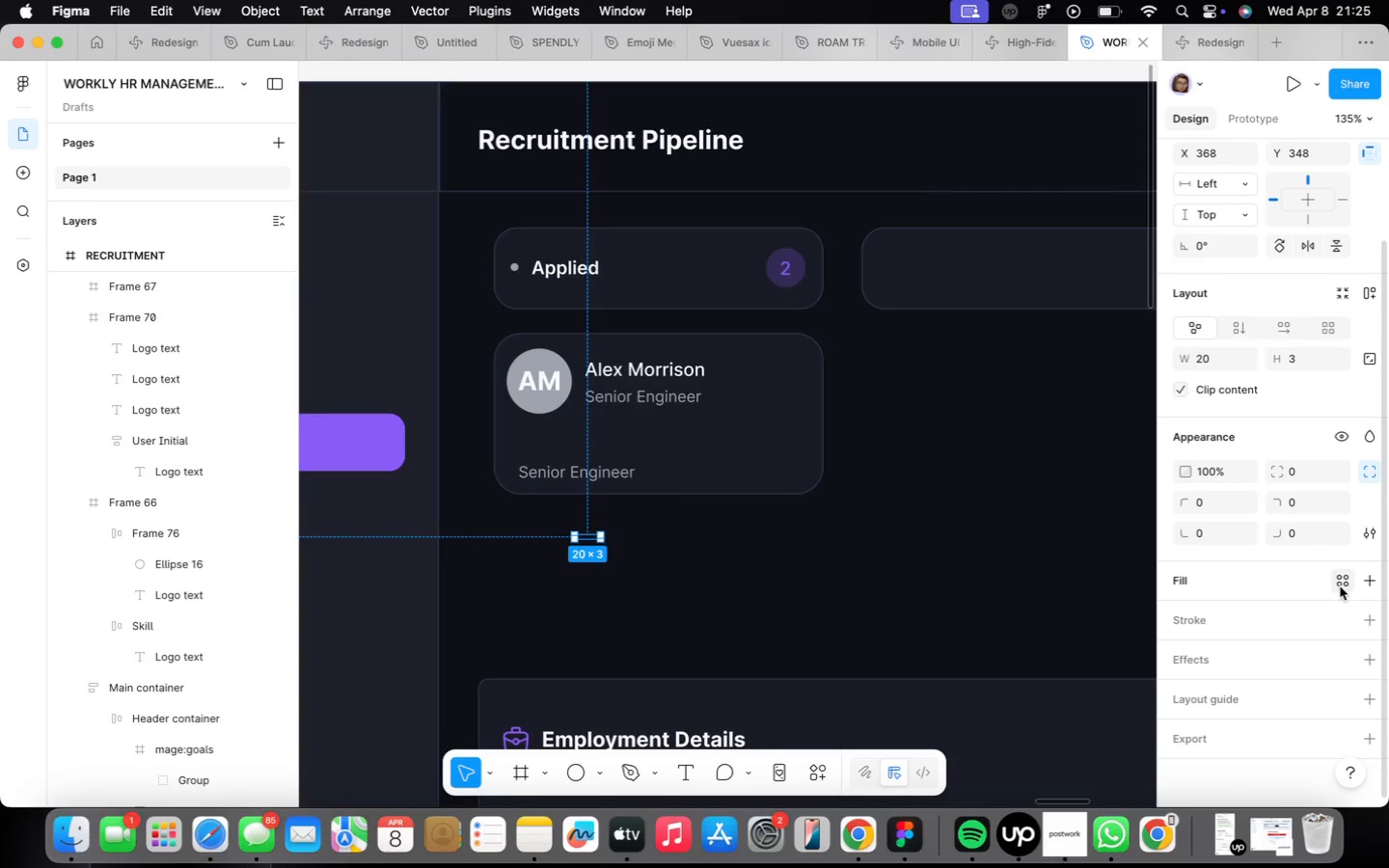 
left_click([1367, 589])
 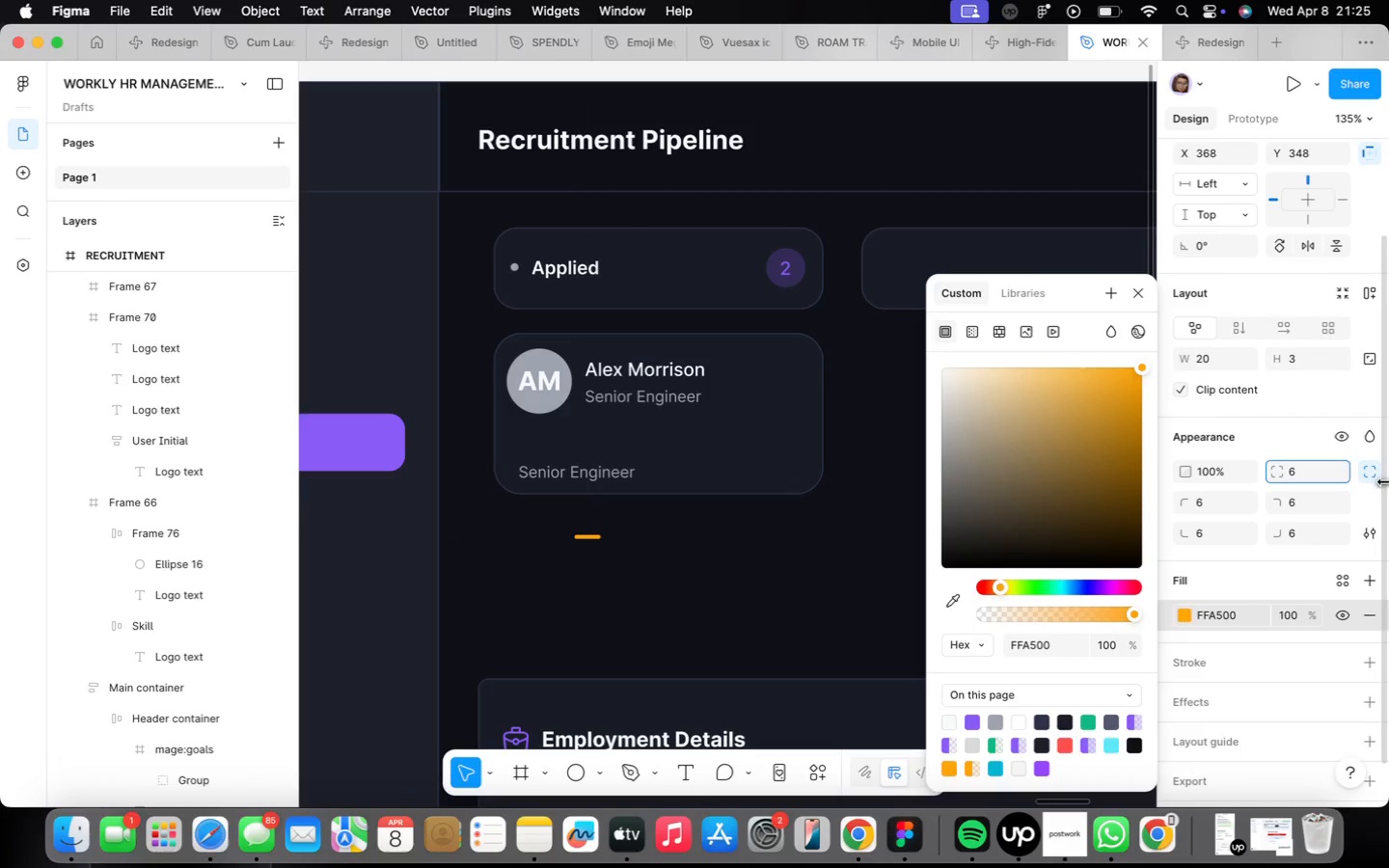 
wait(5.38)
 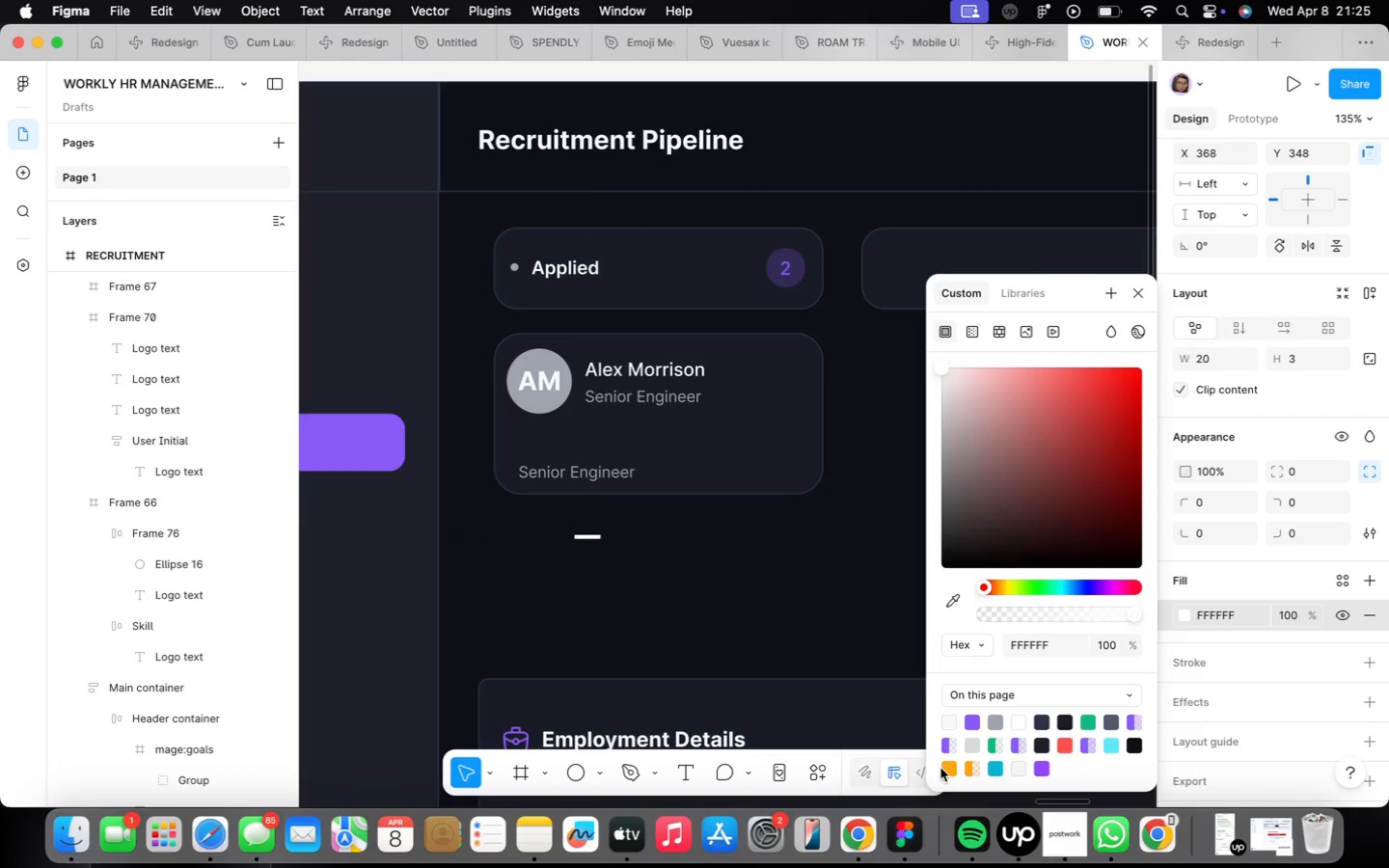 
left_click([1136, 297])
 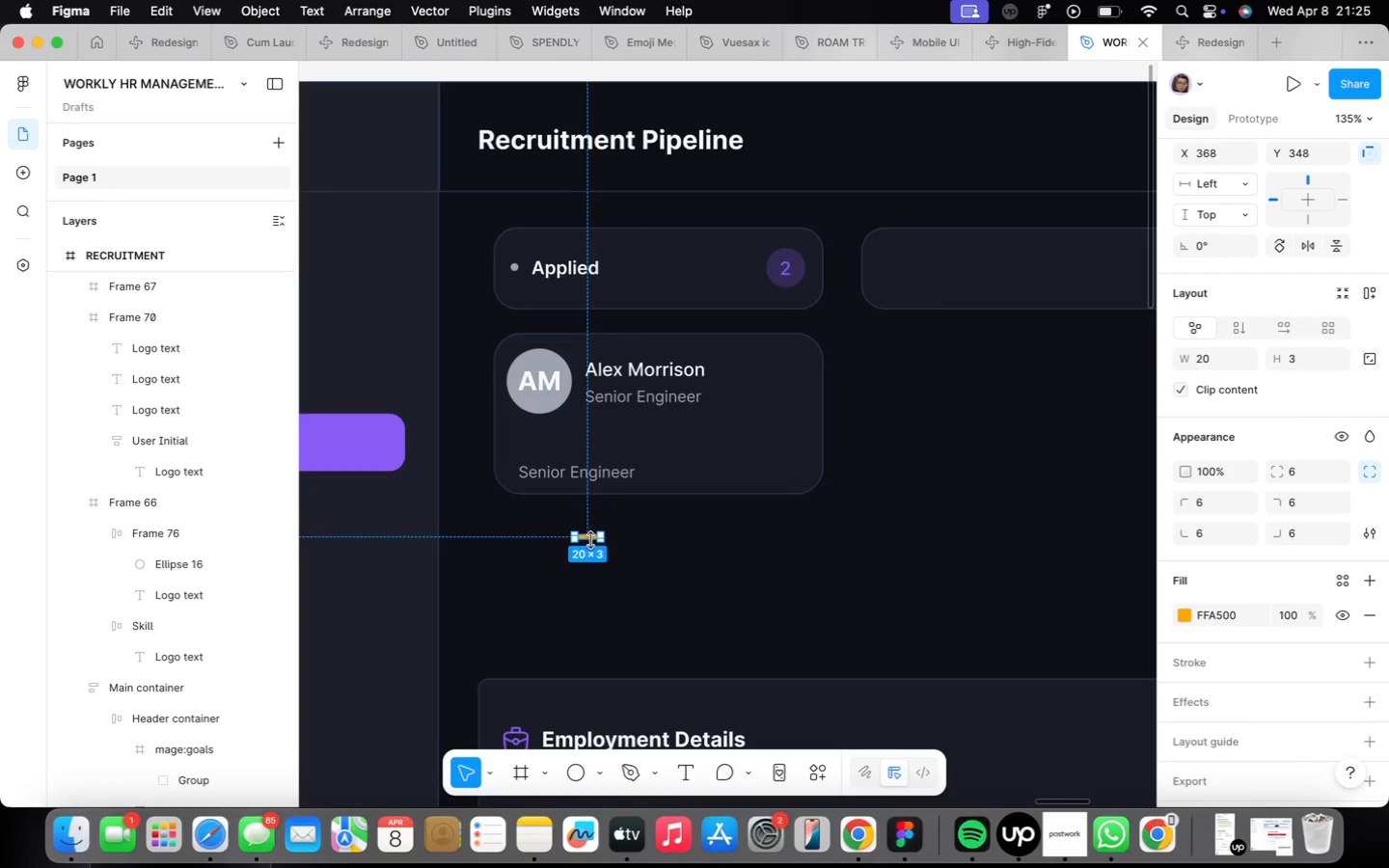 
scroll: coordinate [586, 539], scroll_direction: up, amount: 2.0
 